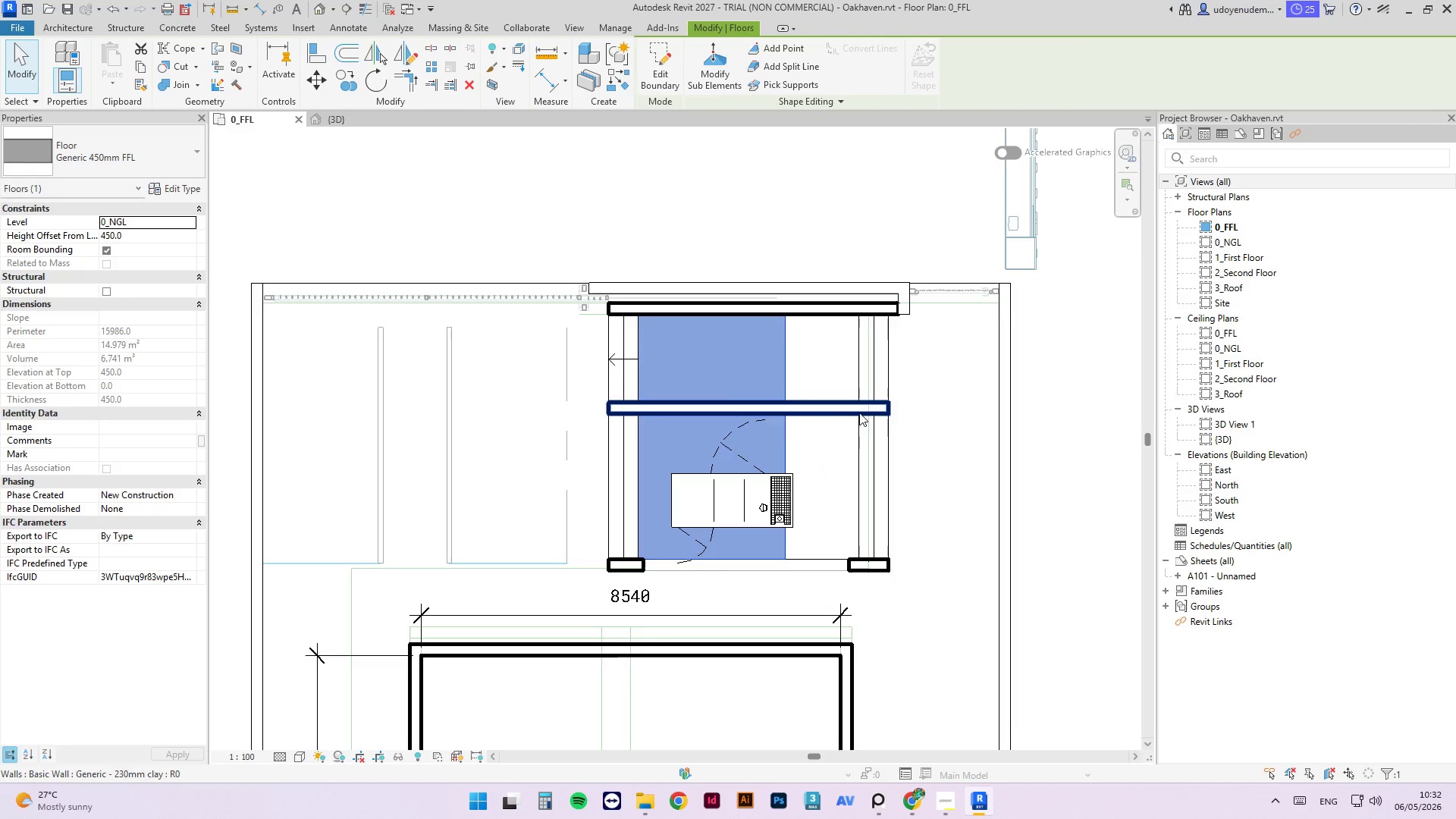 
left_click([861, 443])
 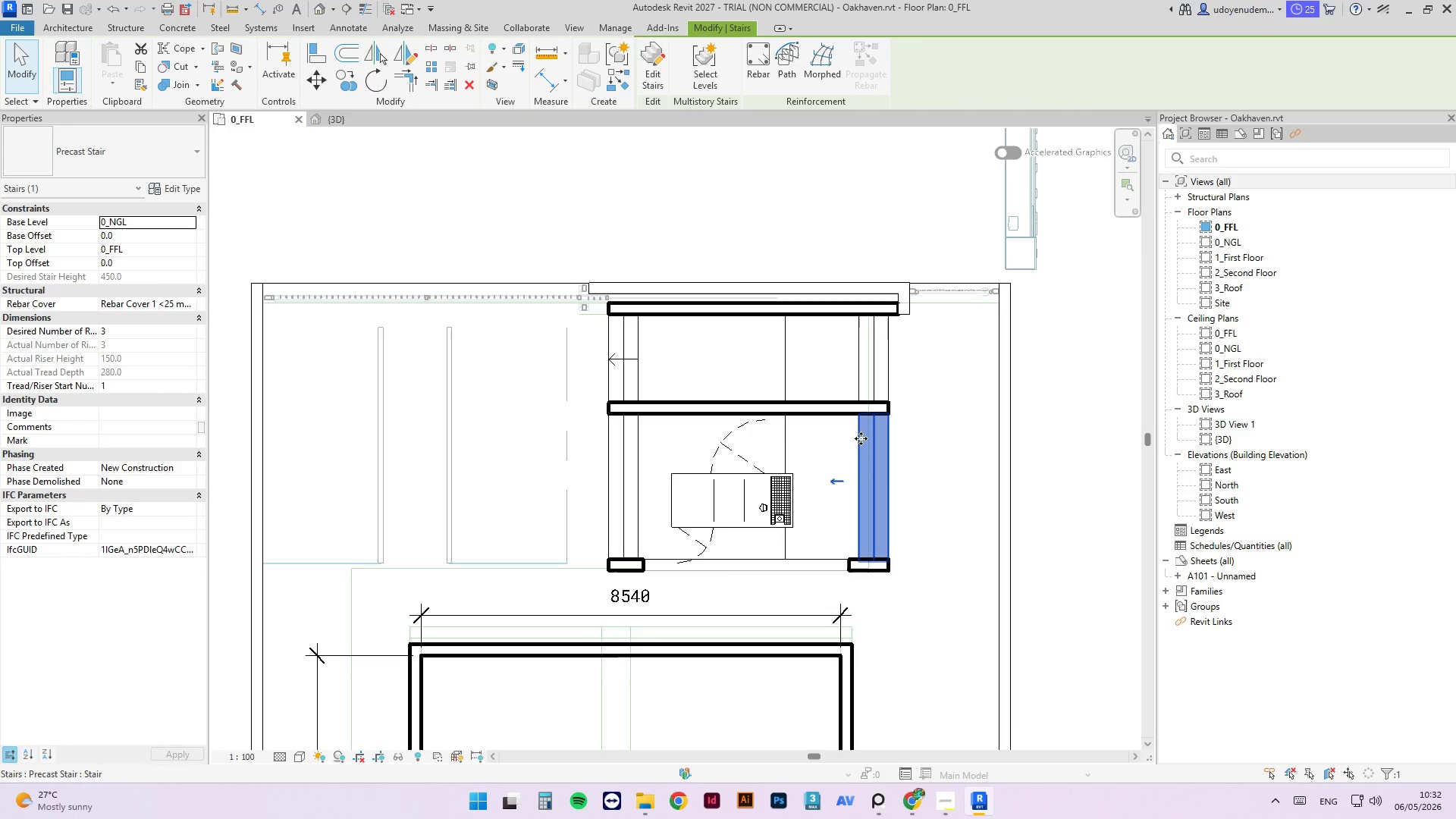 
type(AL)
 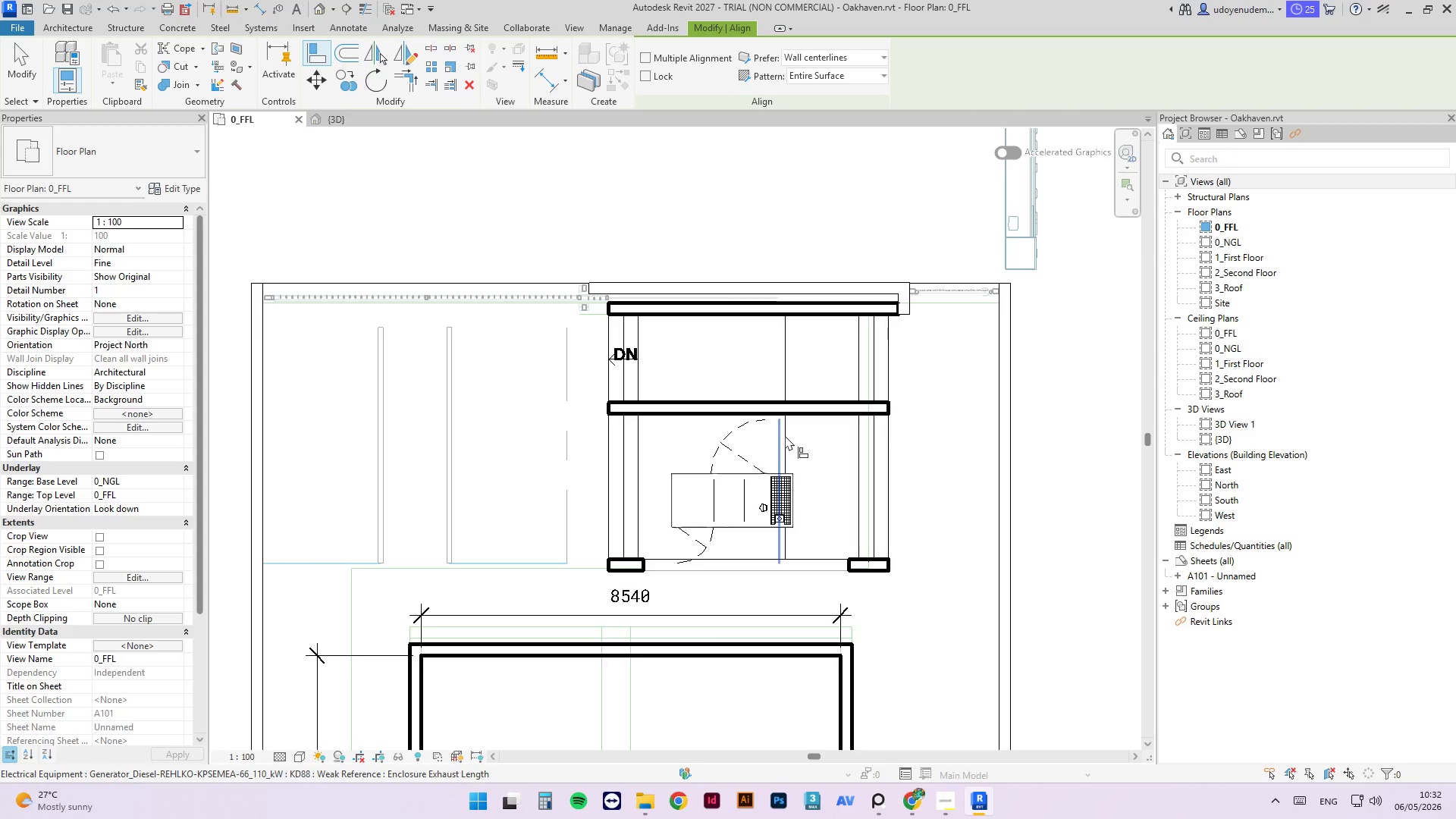 
left_click([788, 378])
 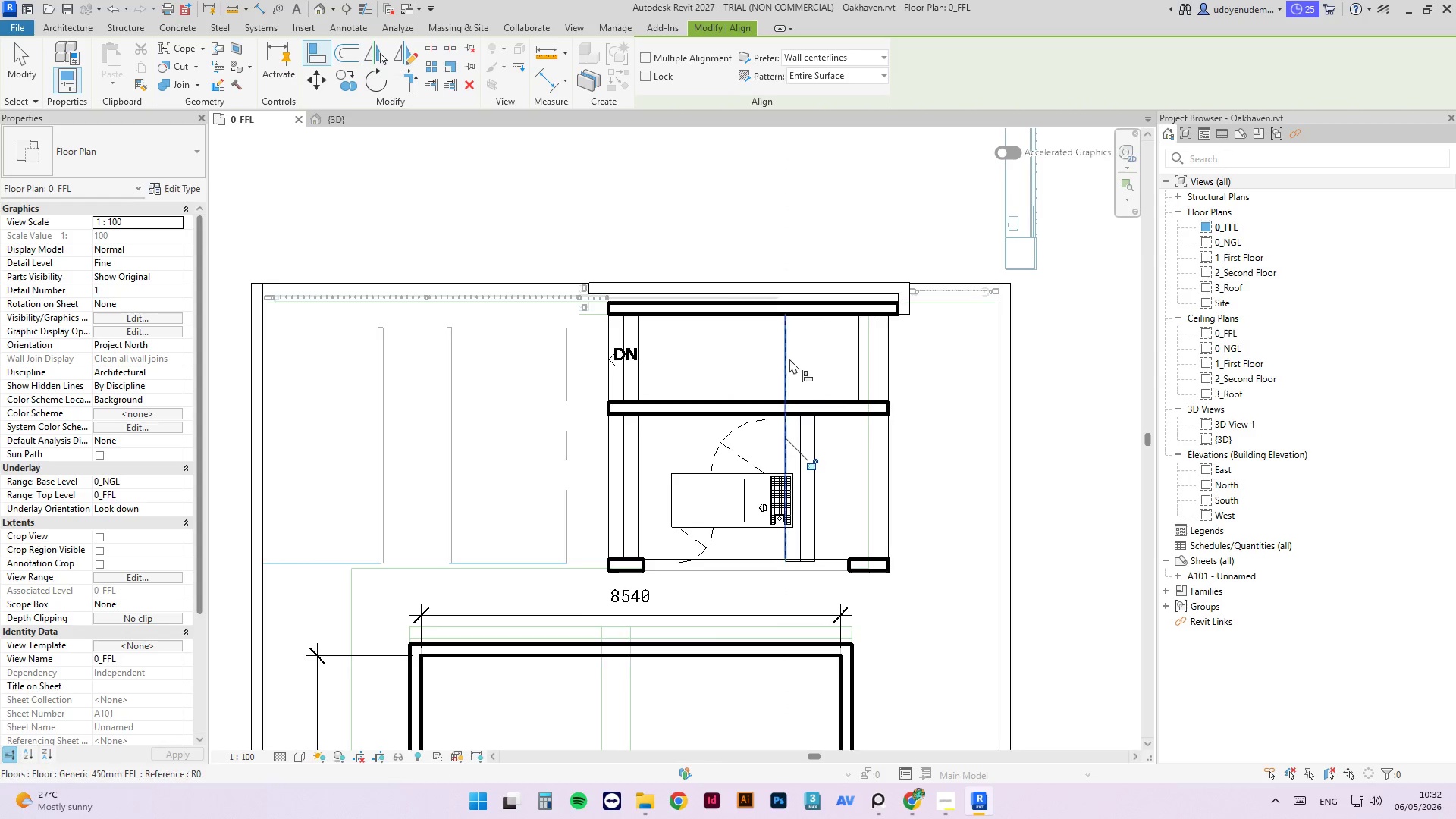 
left_click([786, 359])
 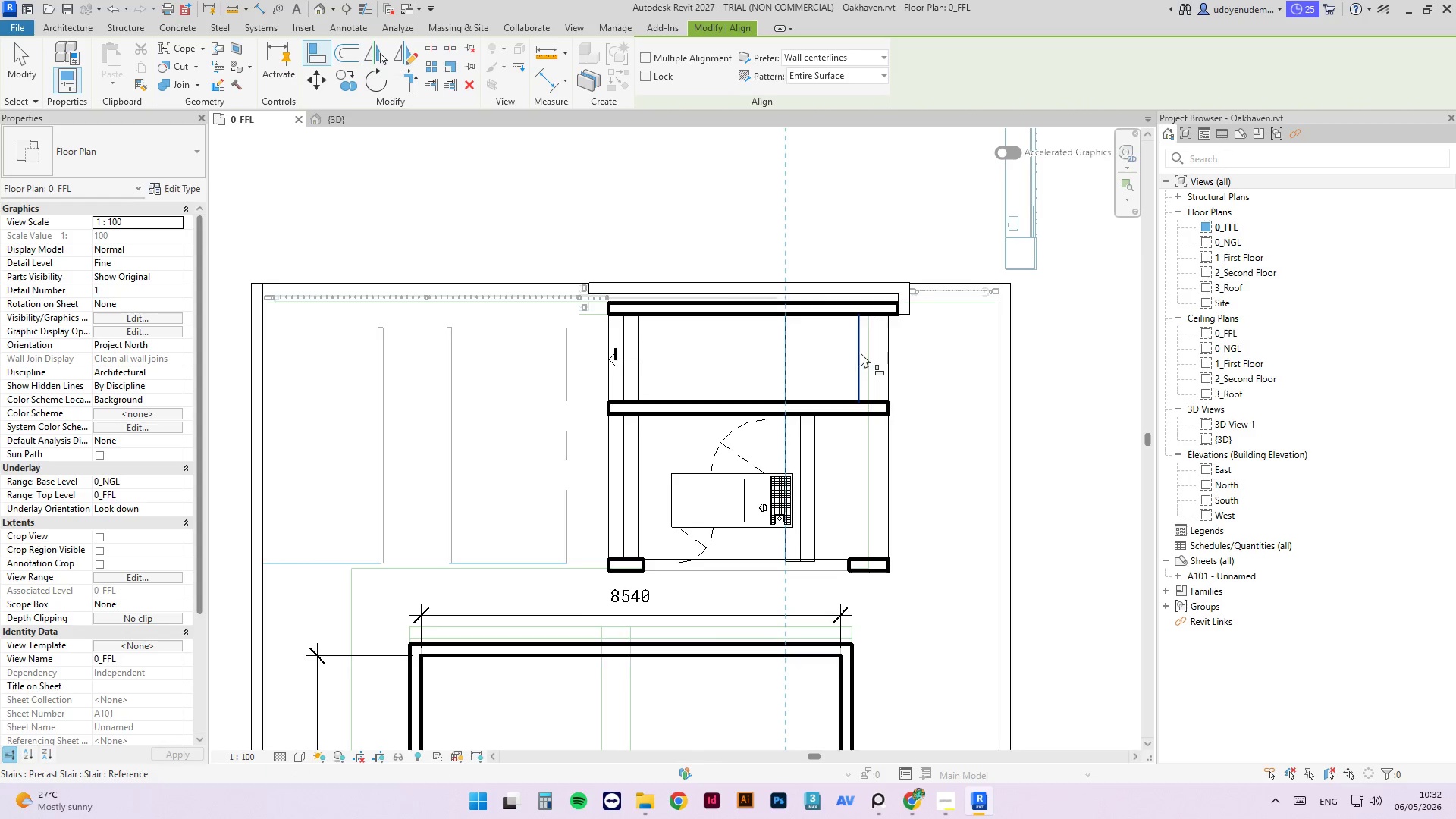 
left_click([861, 353])
 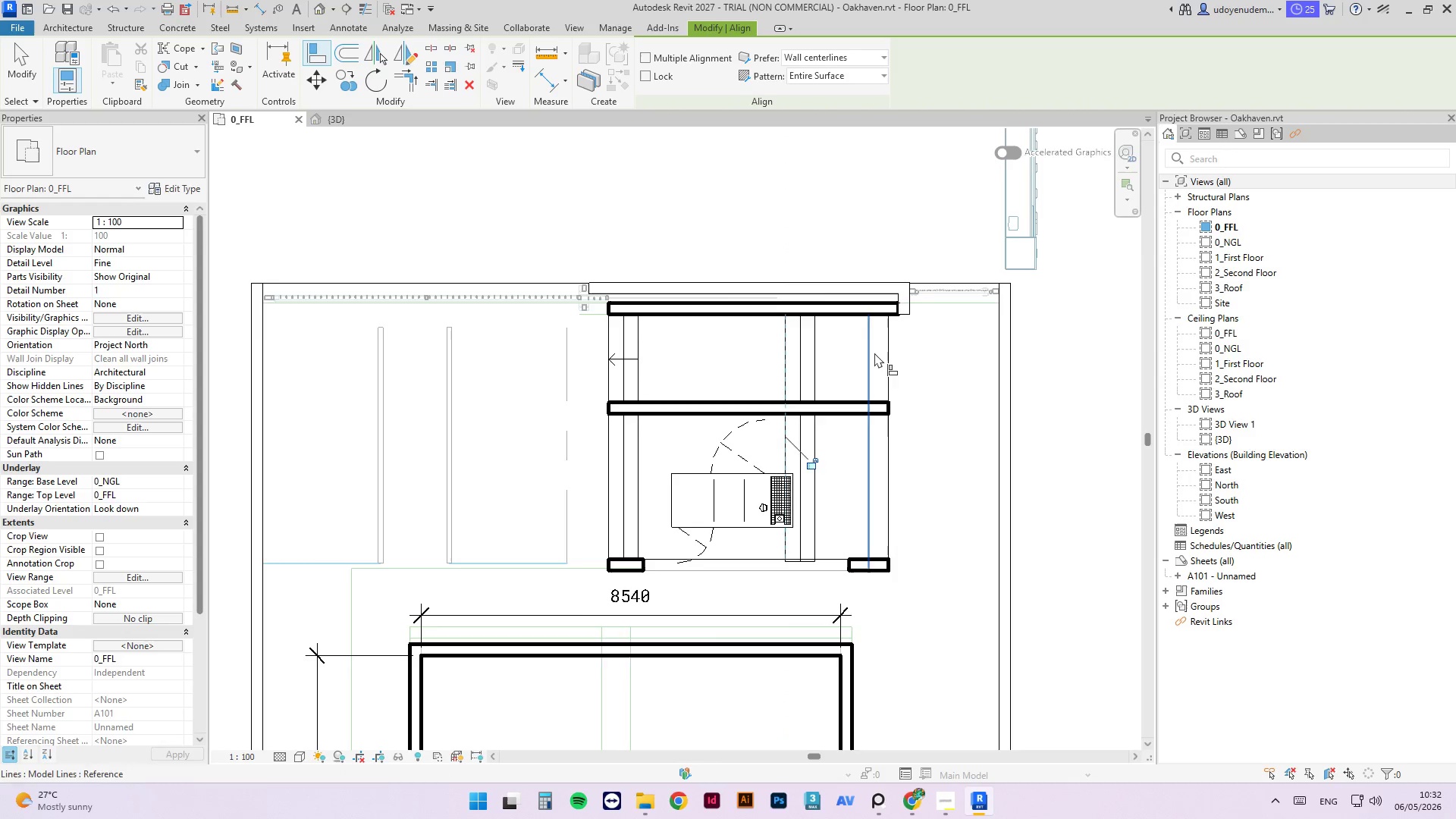 
key(Escape)
 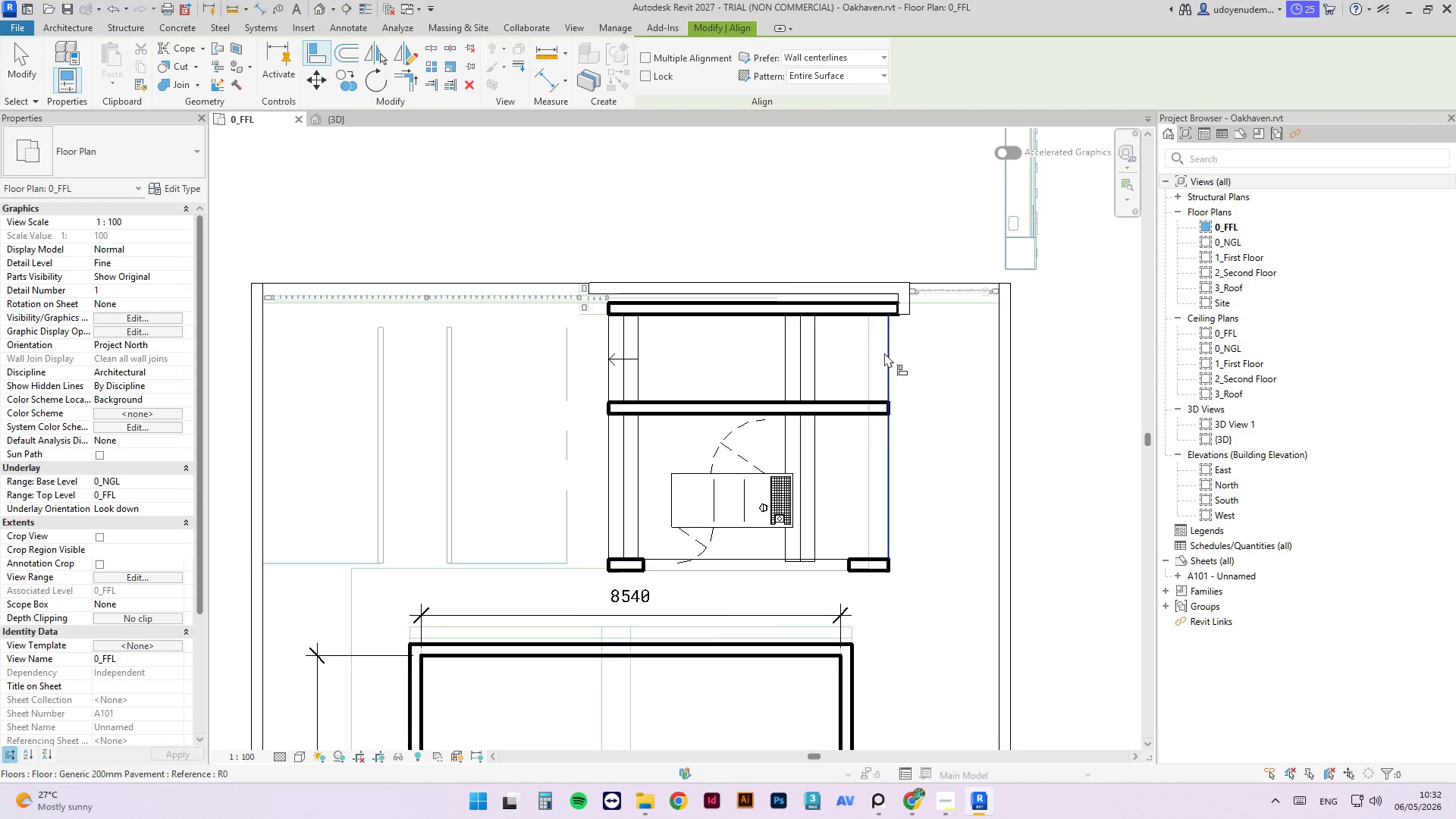 
key(Escape)
 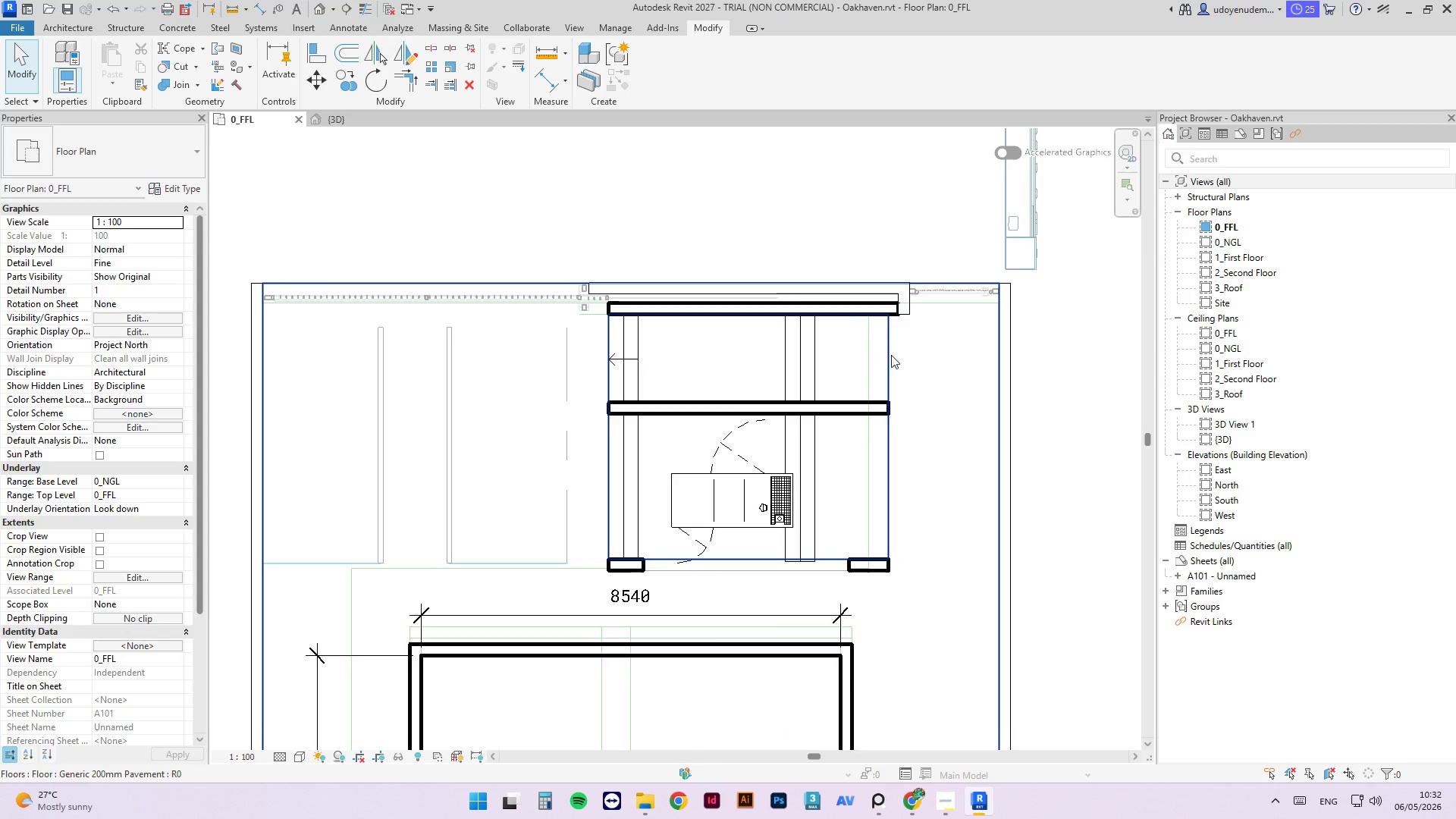 
left_click([891, 355])
 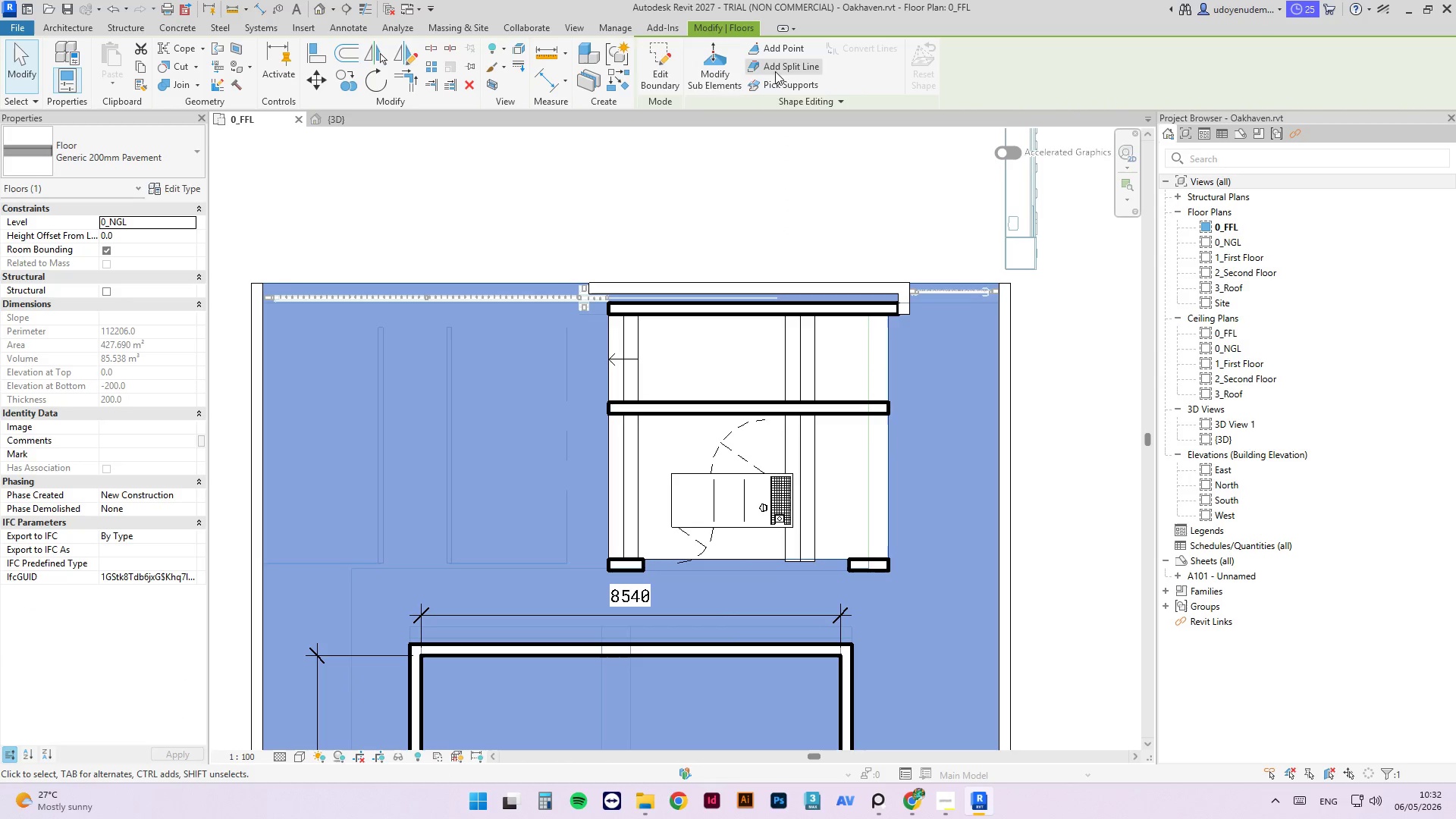 
left_click([657, 77])
 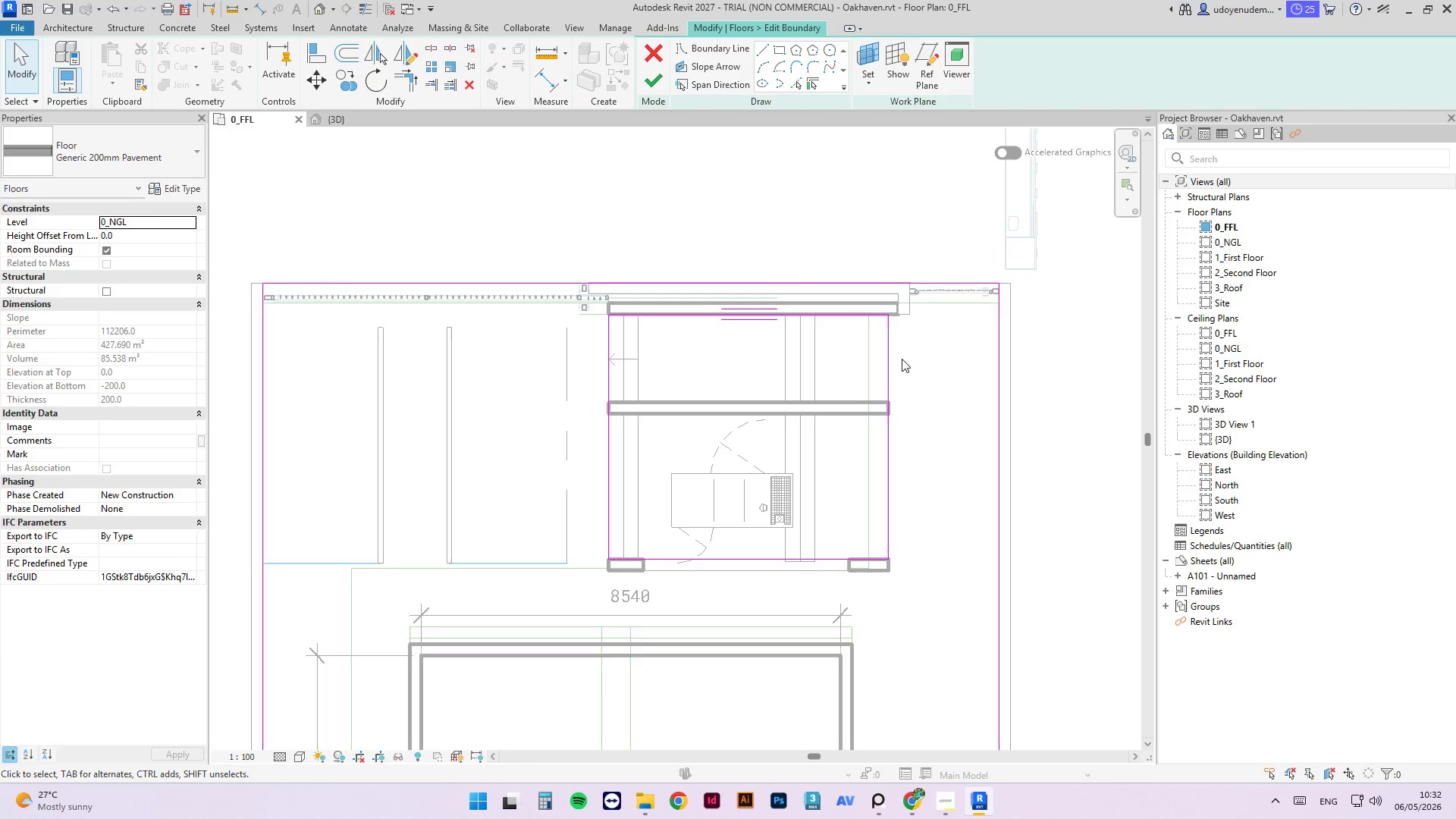 
left_click_drag(start_coordinate=[897, 358], to_coordinate=[893, 358])
 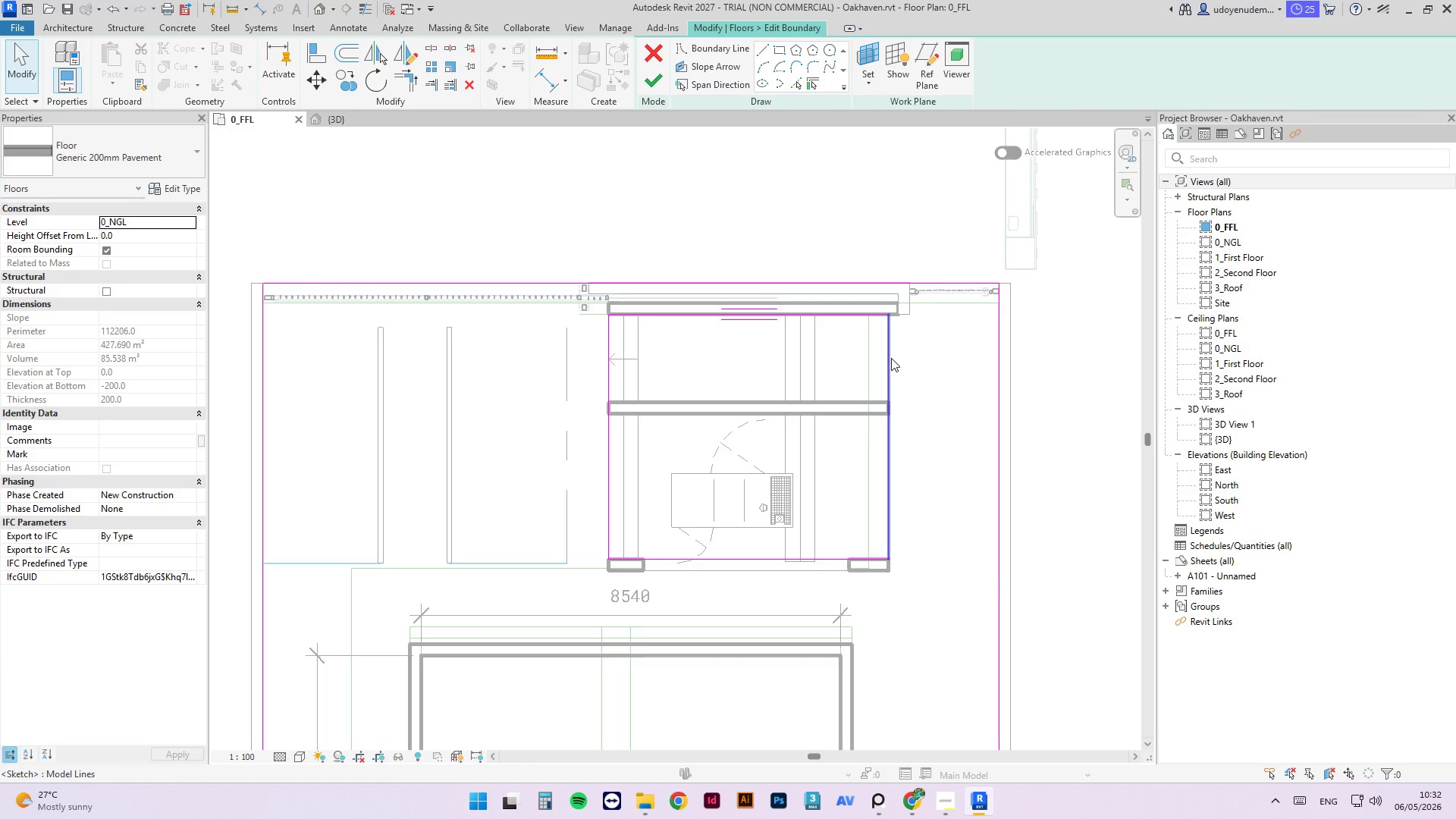 
left_click_drag(start_coordinate=[891, 358], to_coordinate=[821, 367])
 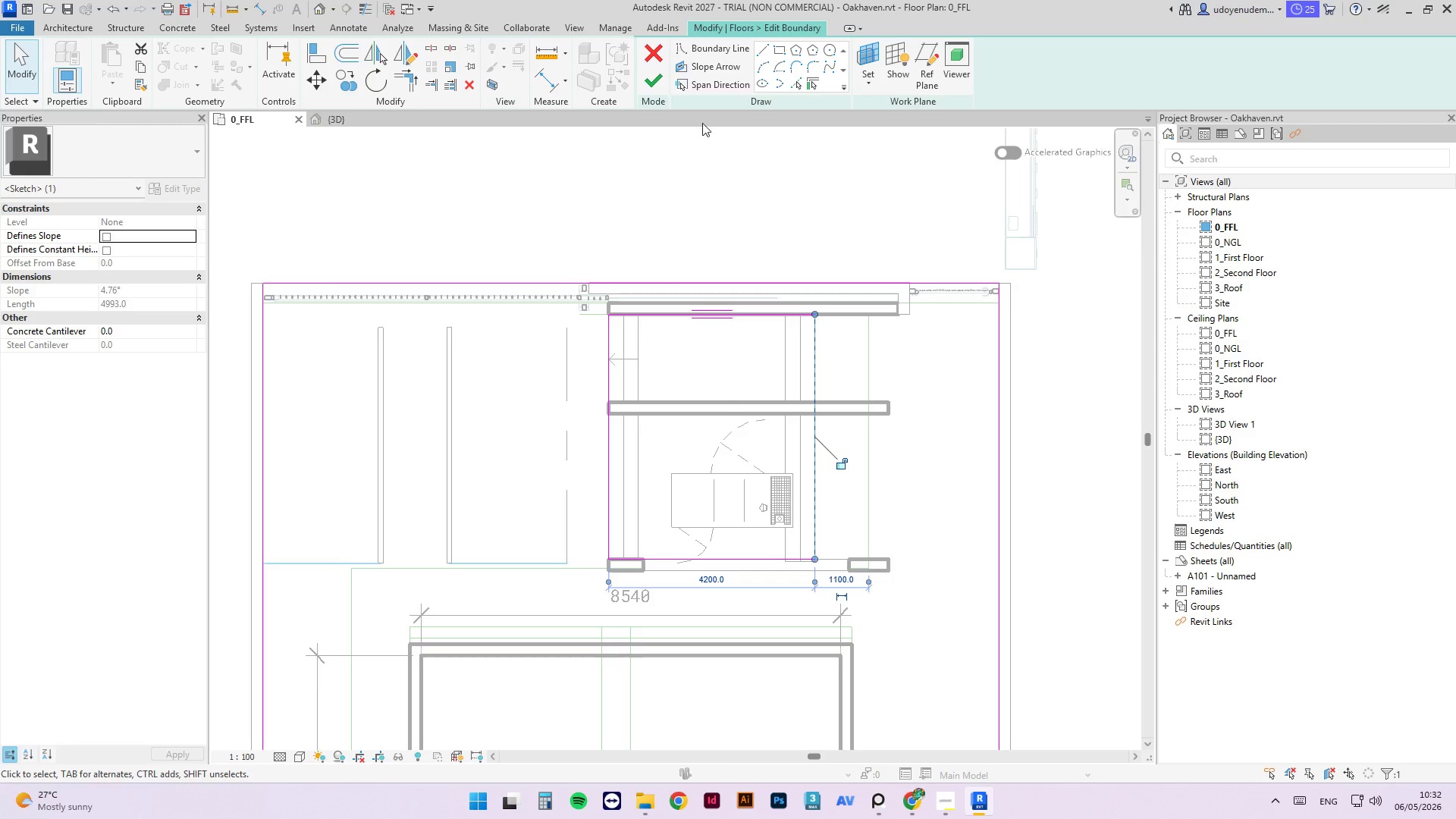 
left_click([657, 80])
 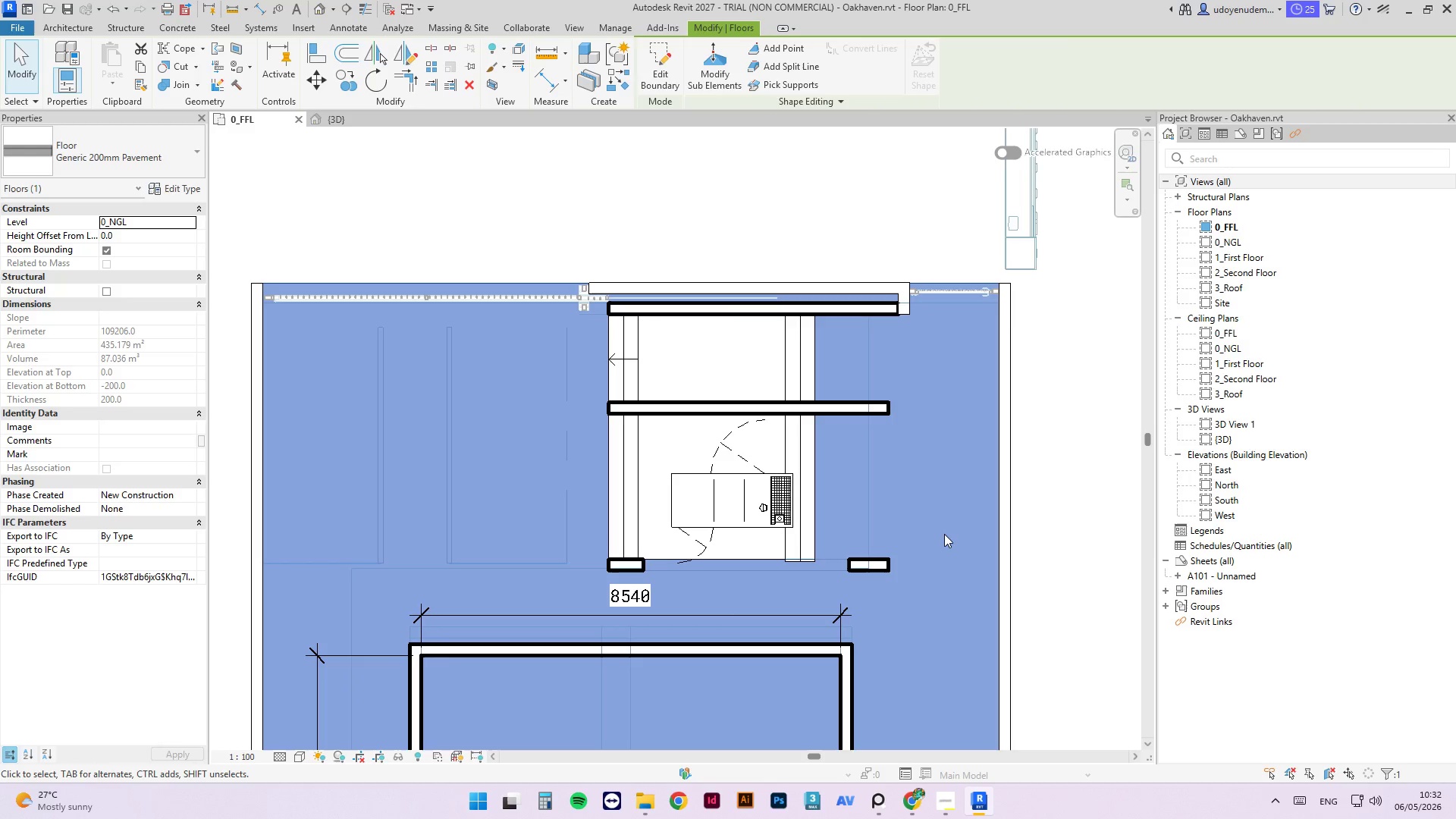 
key(Escape)
 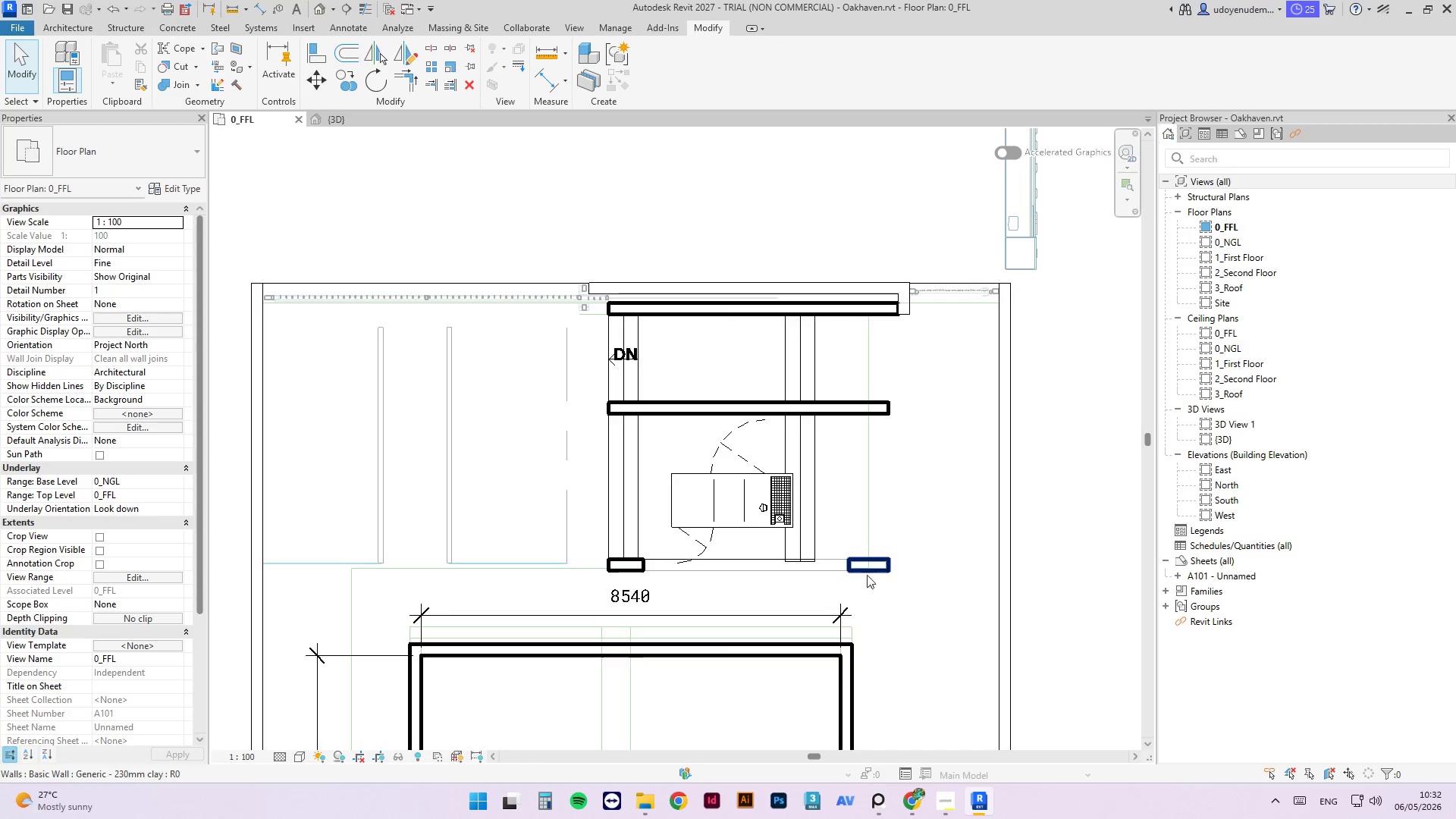 
key(Escape)
 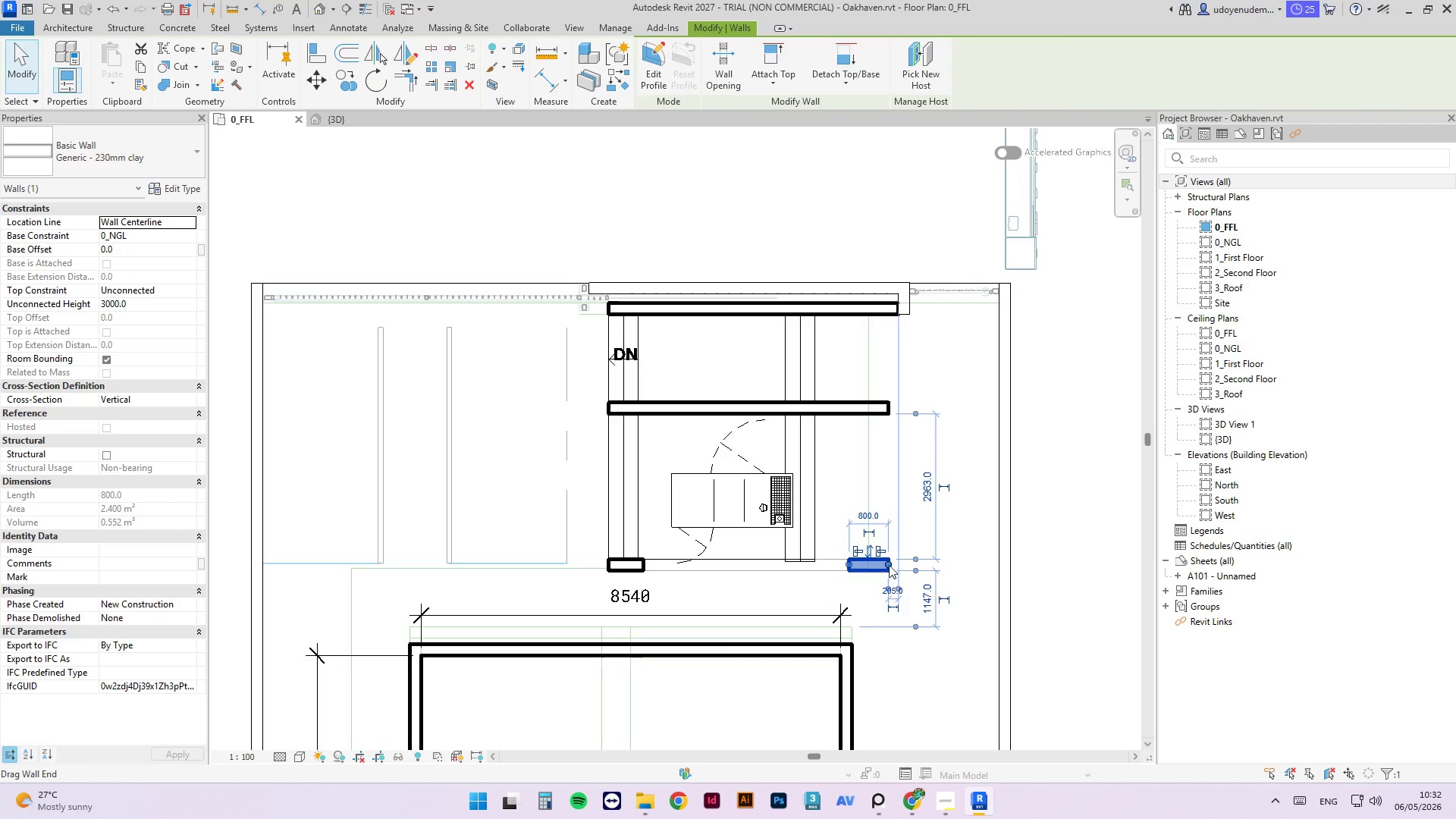 
key(Delete)
 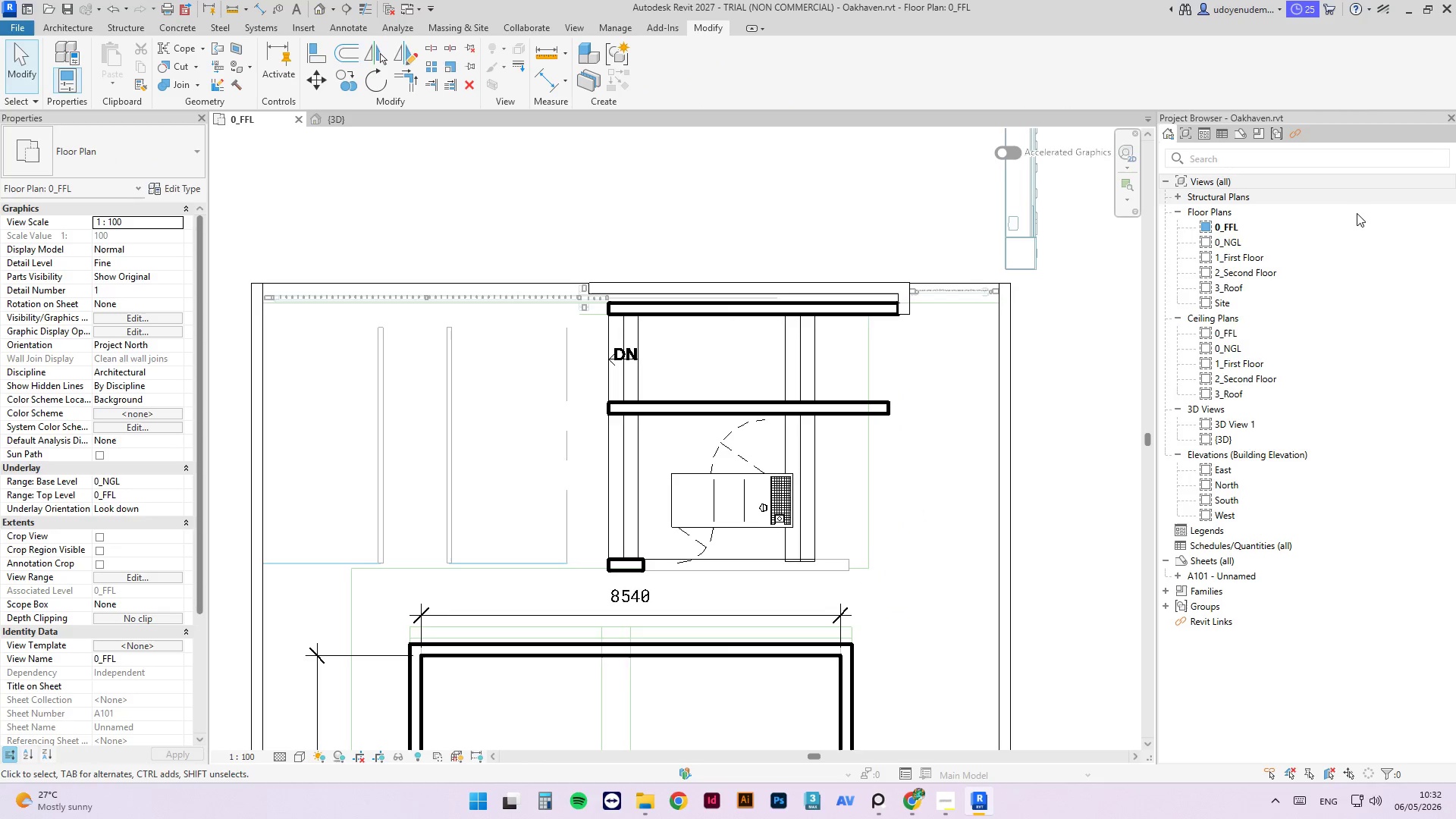 
double_click([1242, 242])
 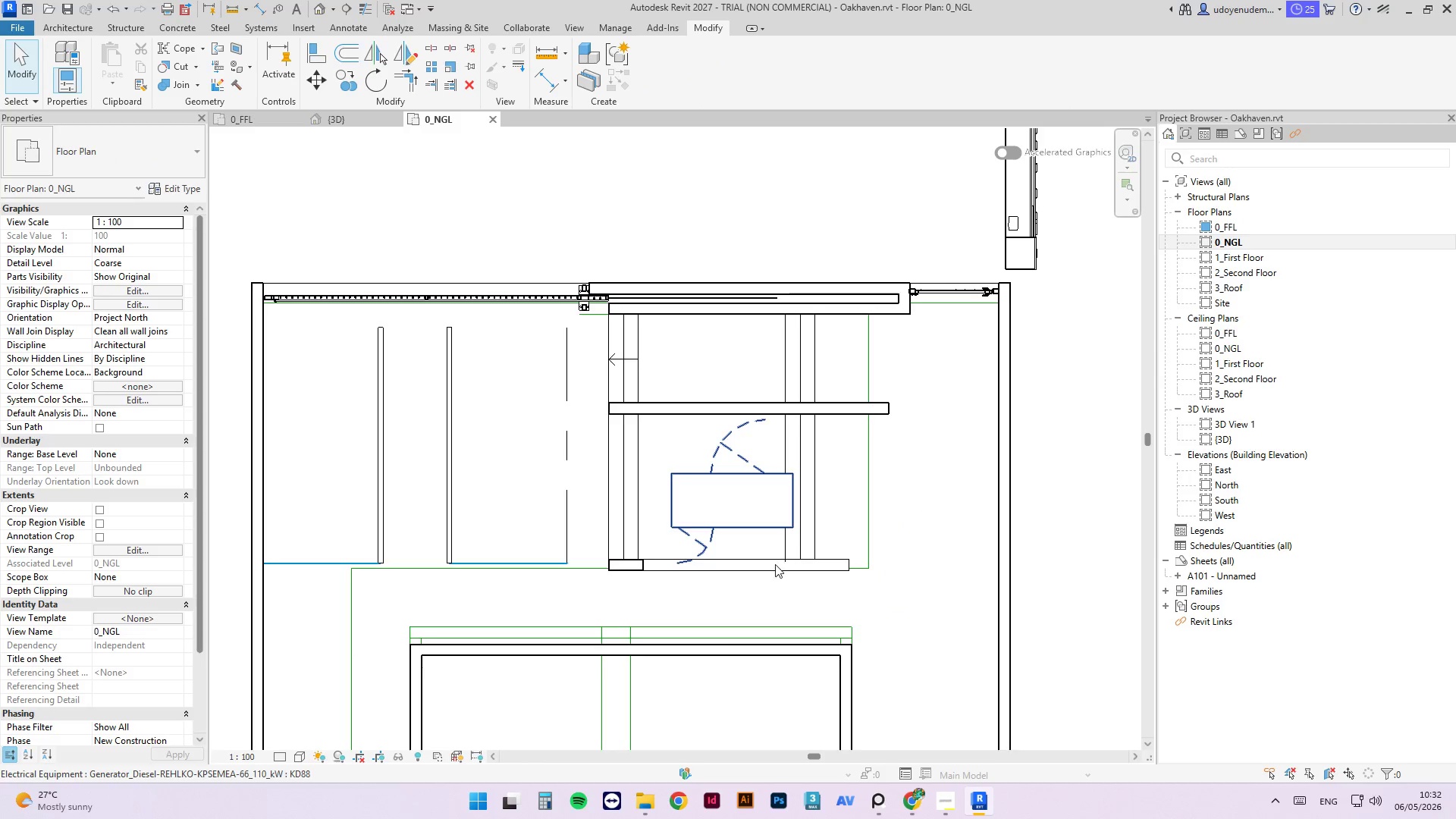 
left_click([792, 571])
 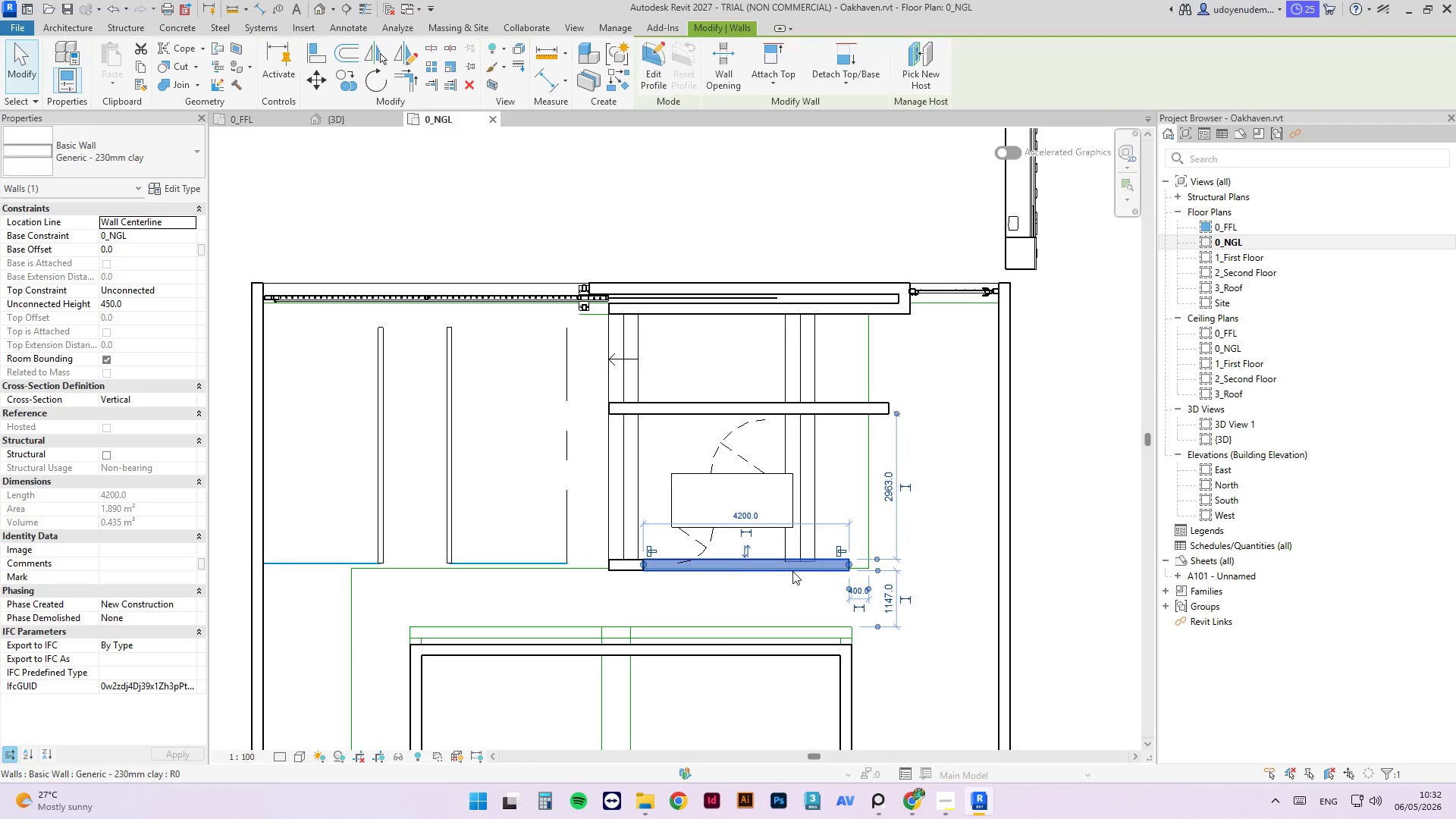 
key(Delete)
 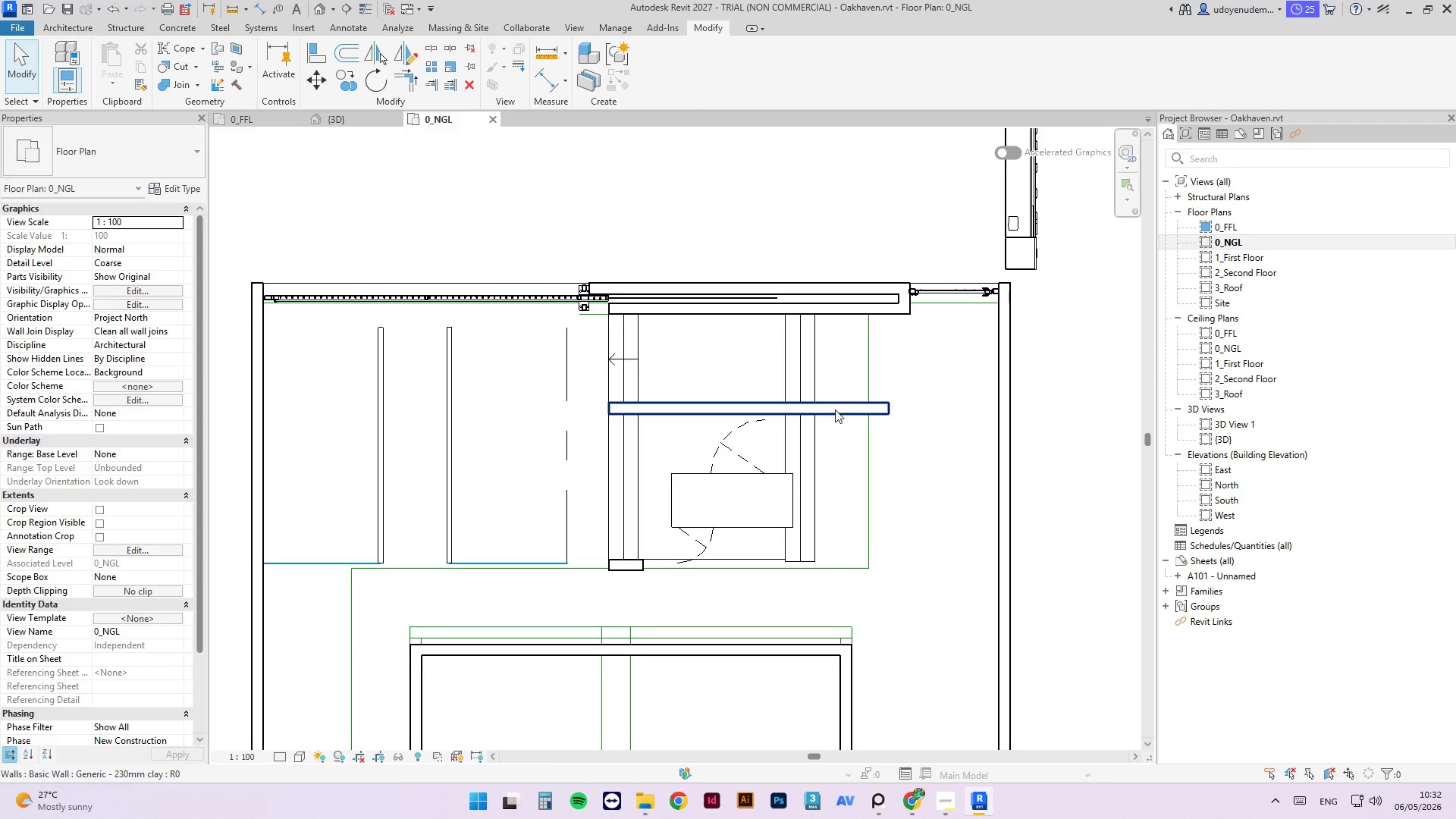 
left_click([839, 409])
 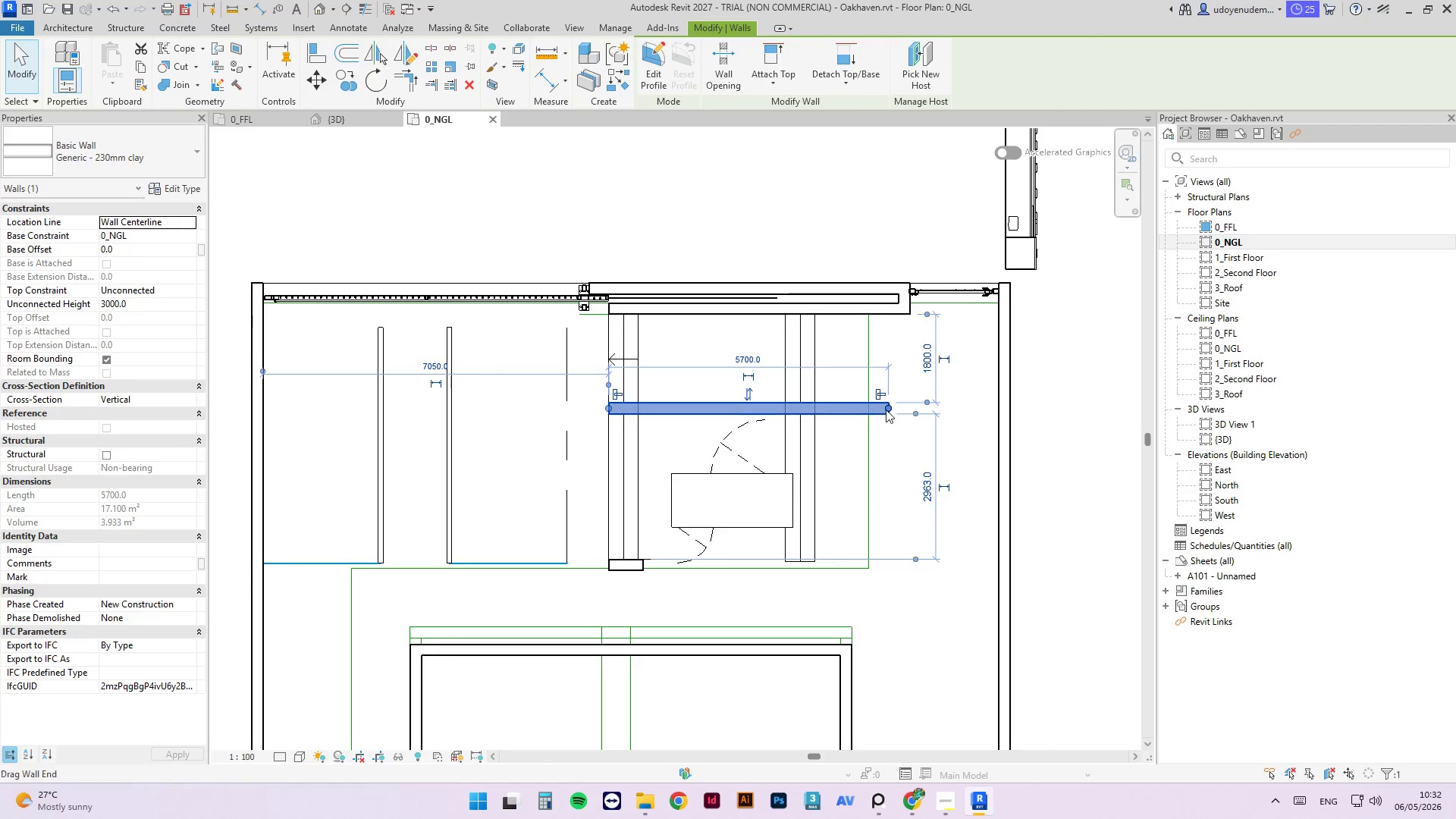 
left_click_drag(start_coordinate=[886, 410], to_coordinate=[814, 410])
 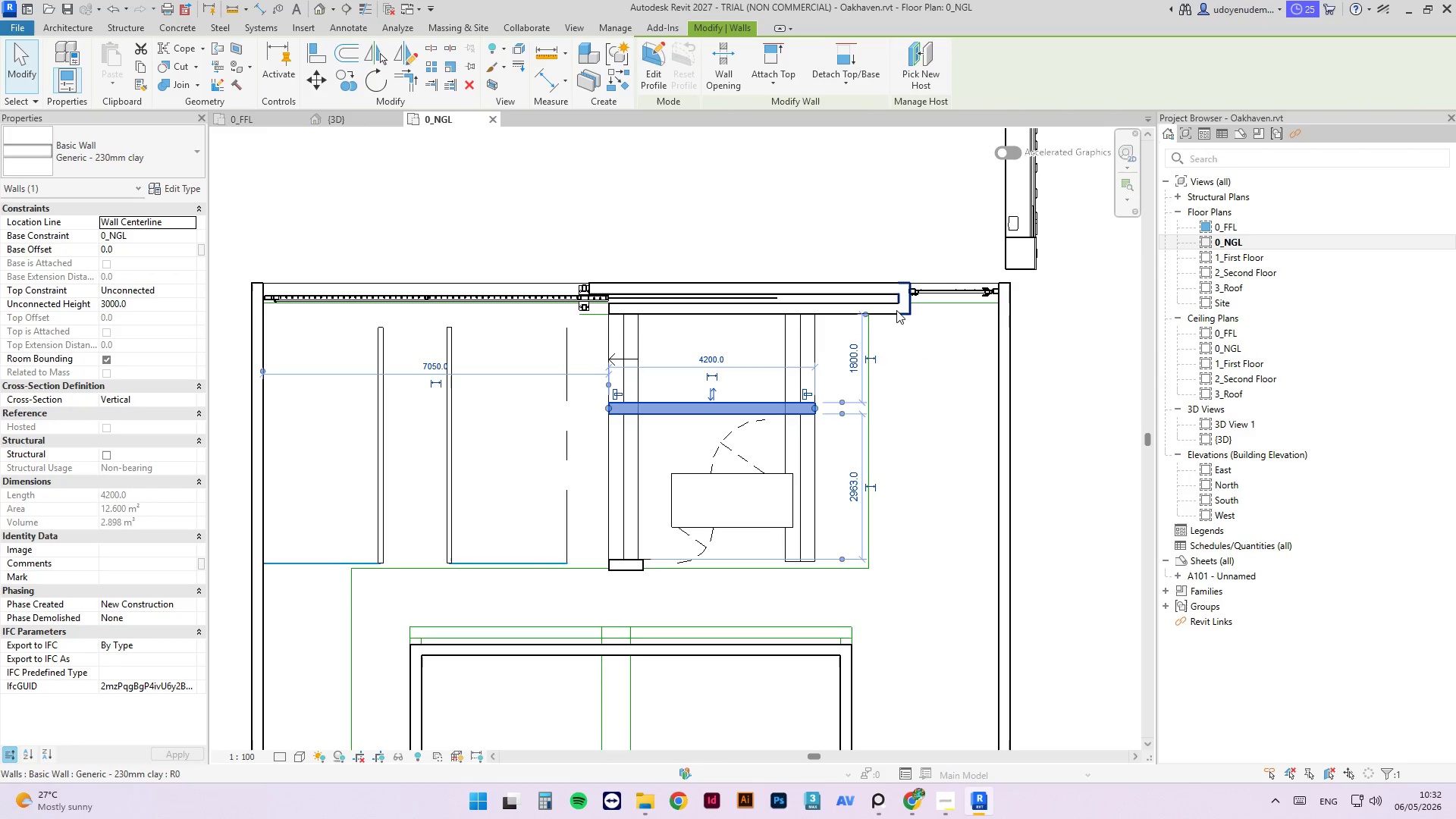 
left_click([910, 359])
 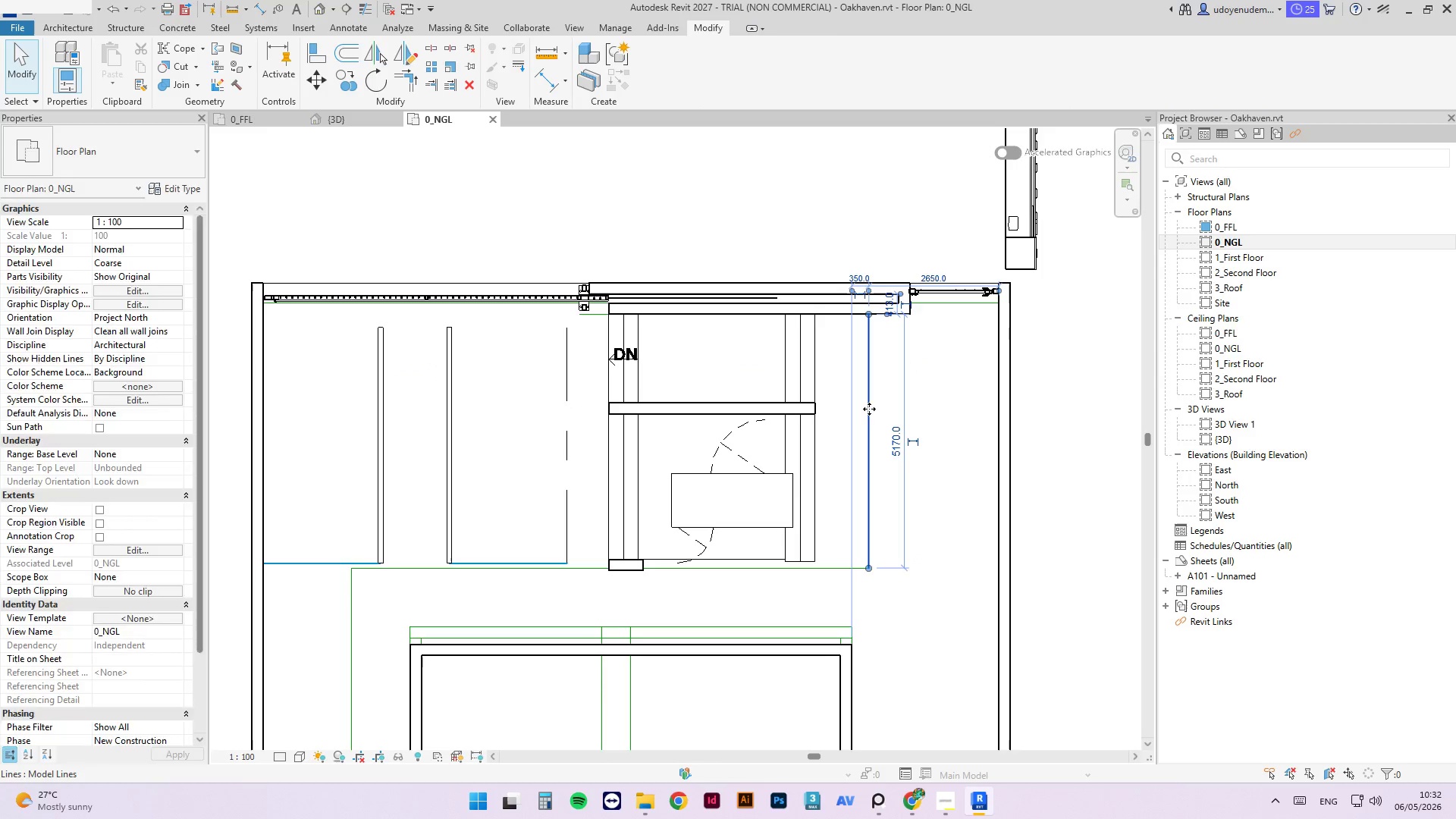 
key(Delete)
 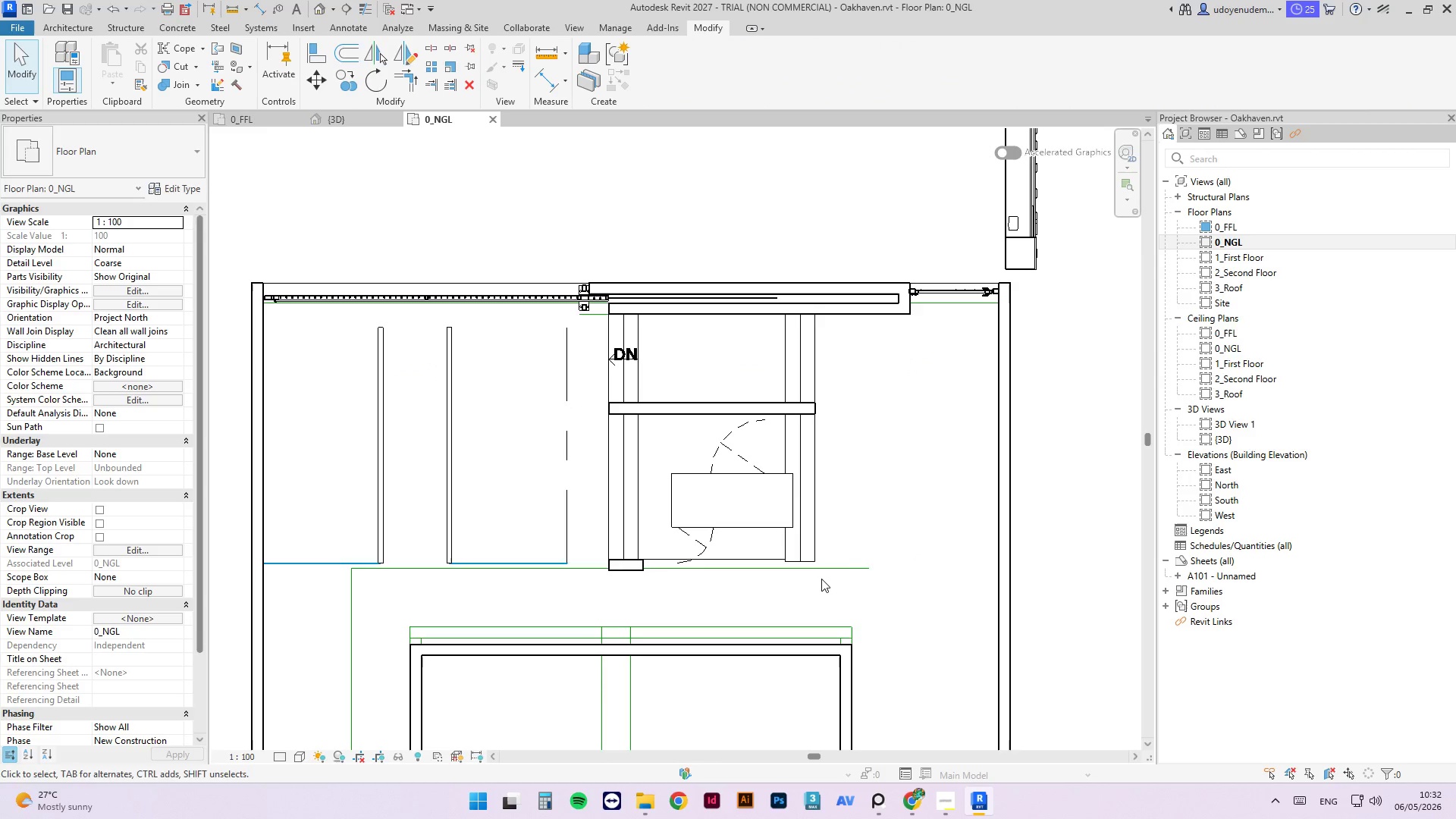 
left_click([821, 571])
 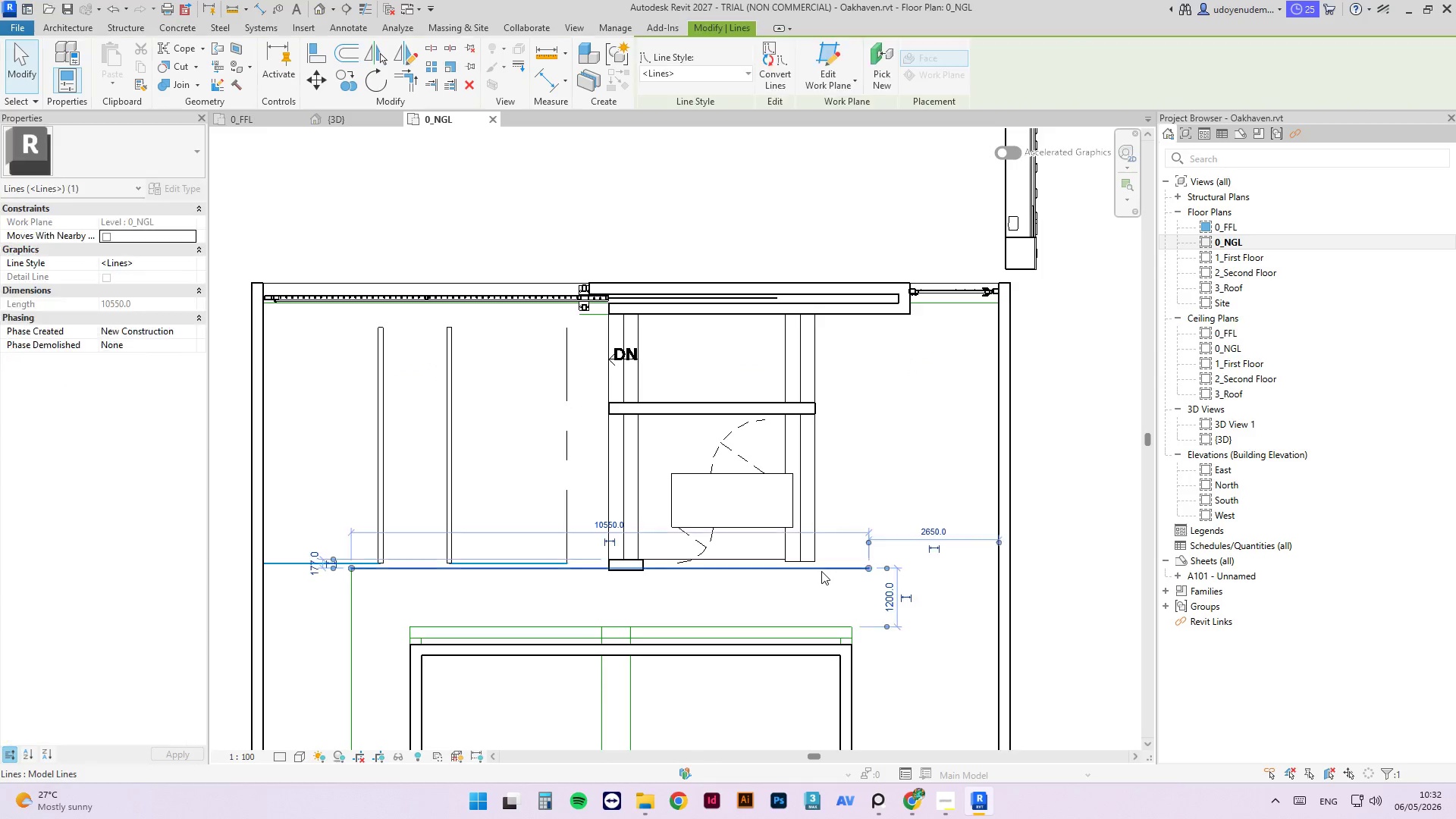 
key(Delete)
 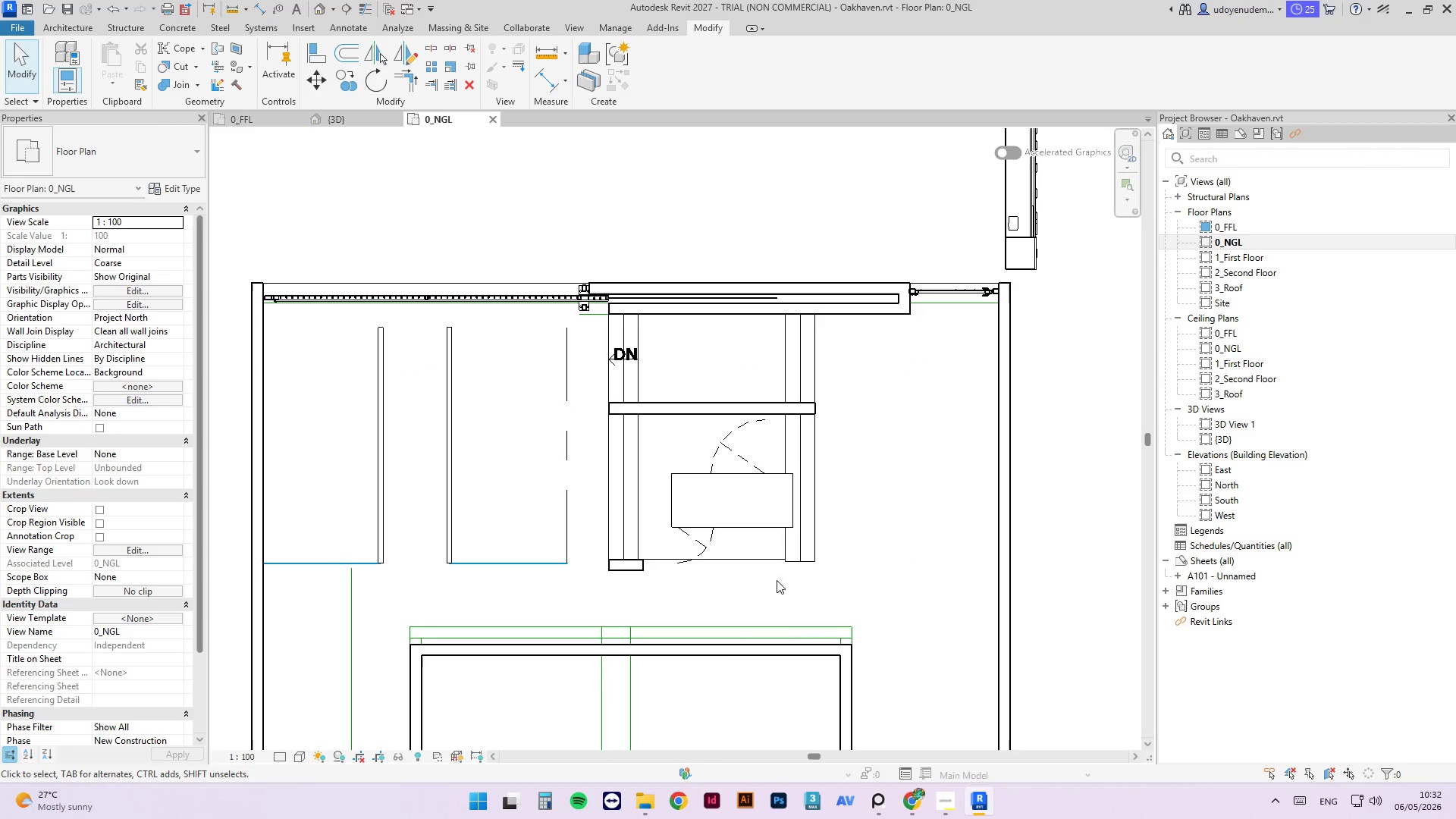 
left_click([642, 570])
 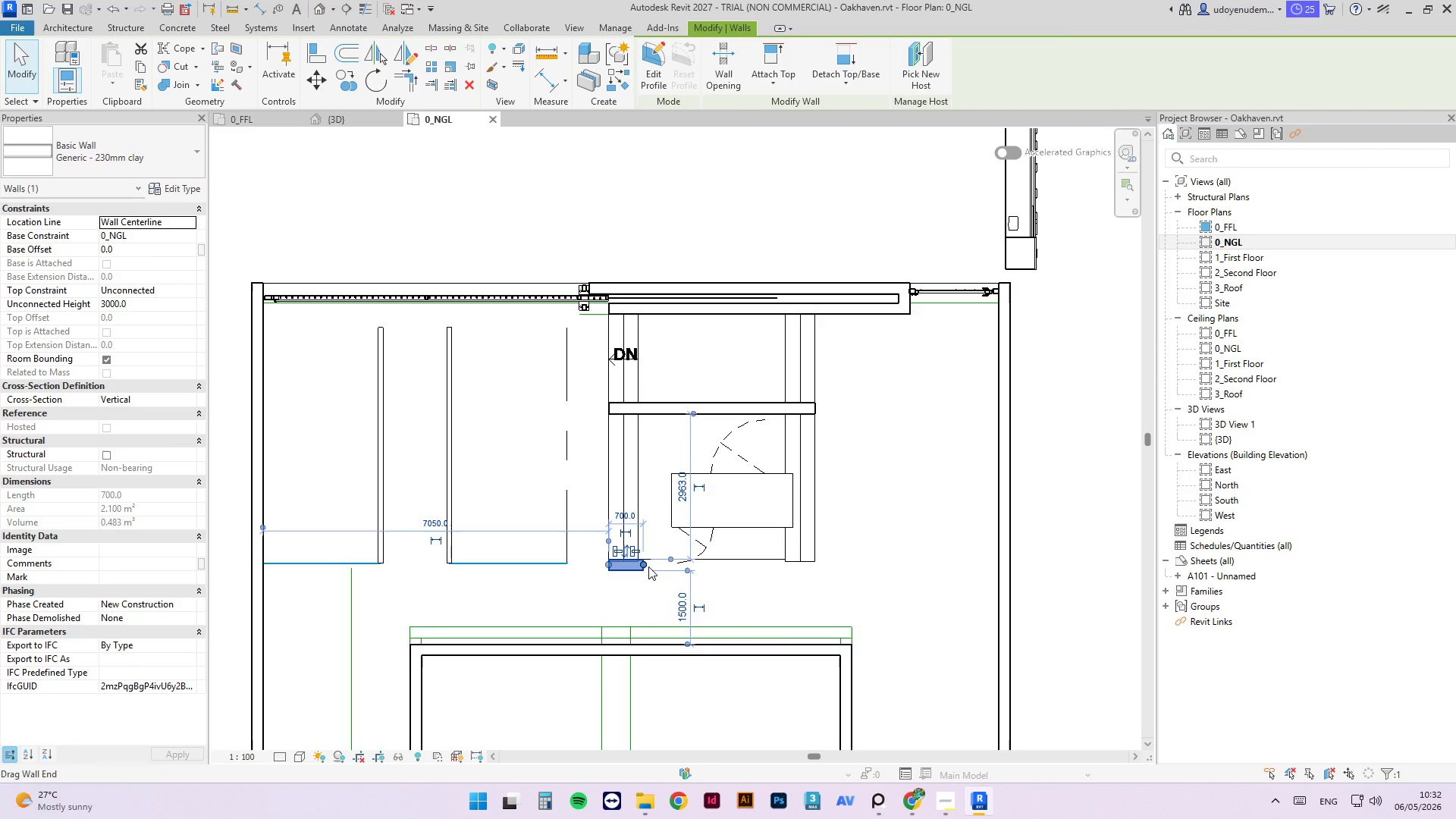 
left_click_drag(start_coordinate=[644, 566], to_coordinate=[812, 566])
 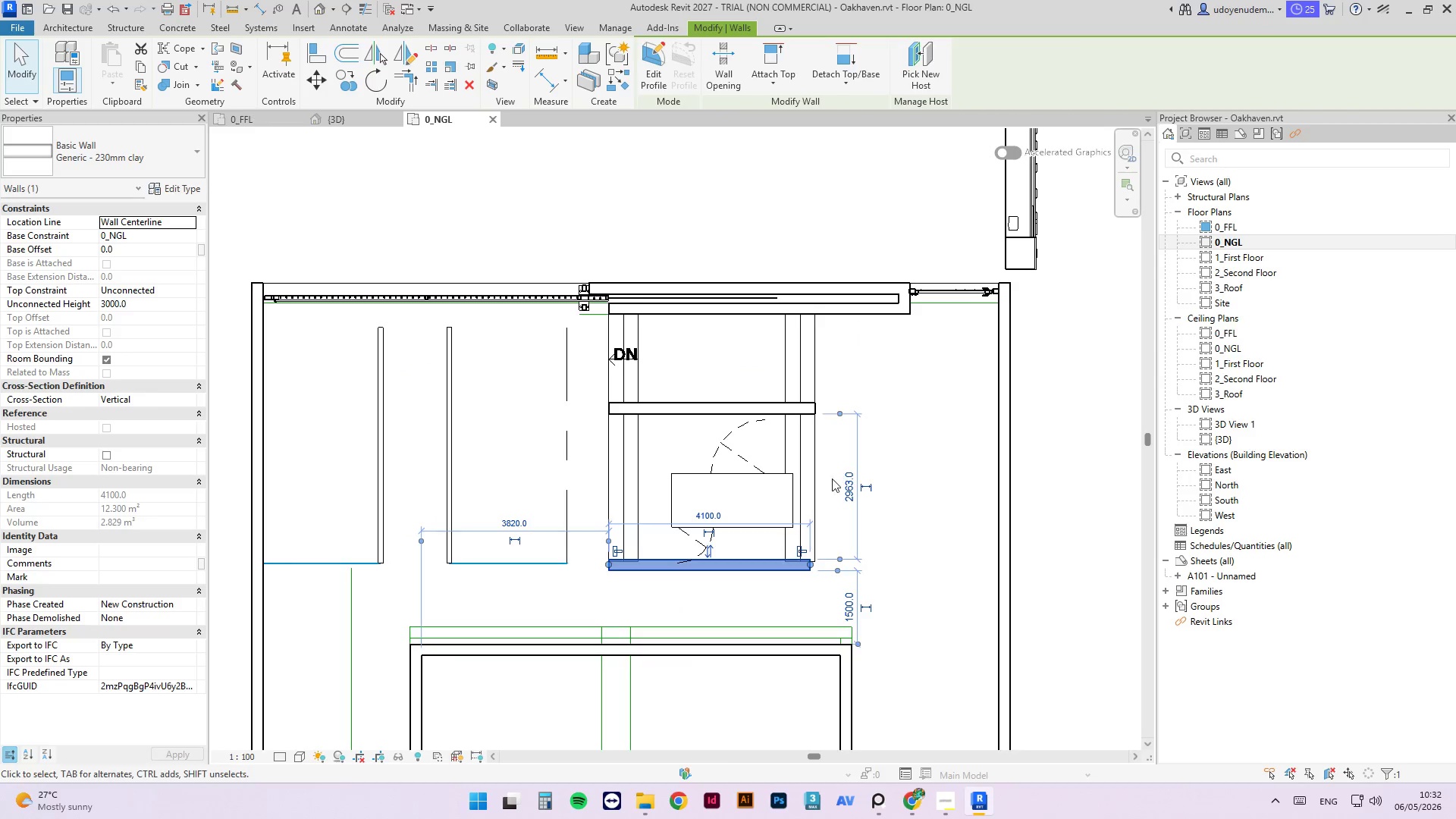 
scroll: coordinate [802, 564], scroll_direction: up, amount: 5.0
 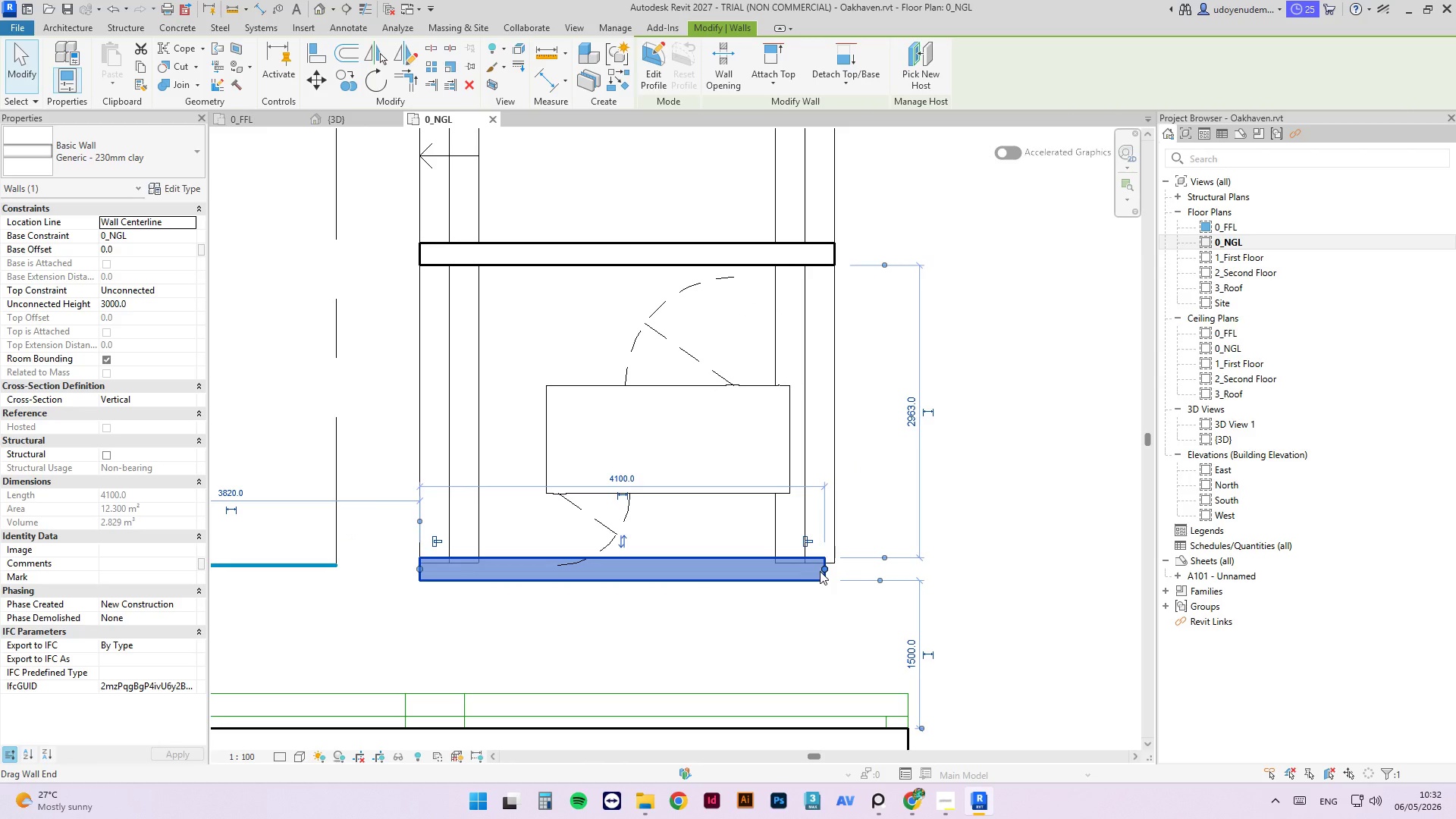 
left_click_drag(start_coordinate=[821, 569], to_coordinate=[836, 569])
 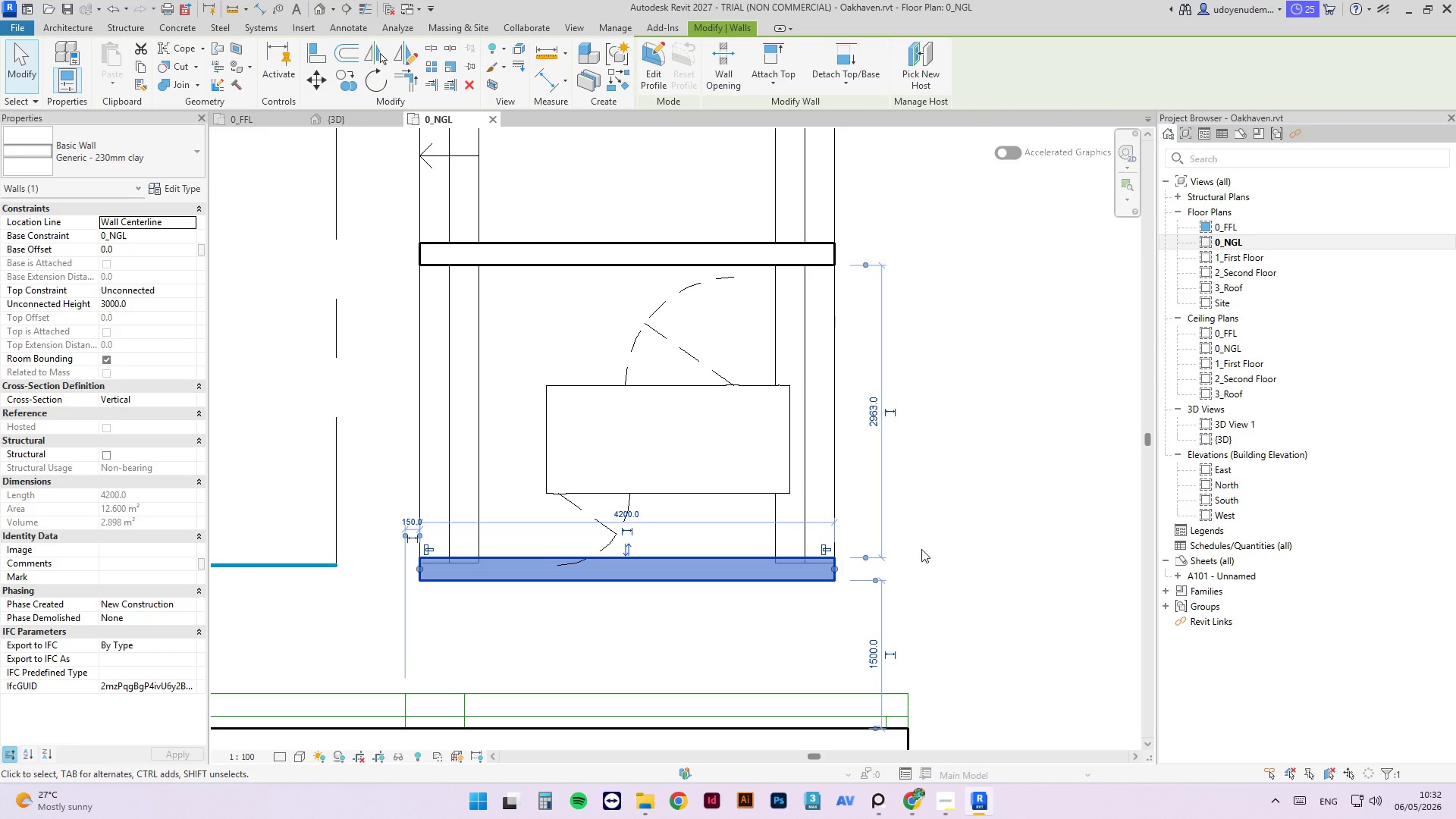 
scroll: coordinate [921, 549], scroll_direction: down, amount: 1.0
 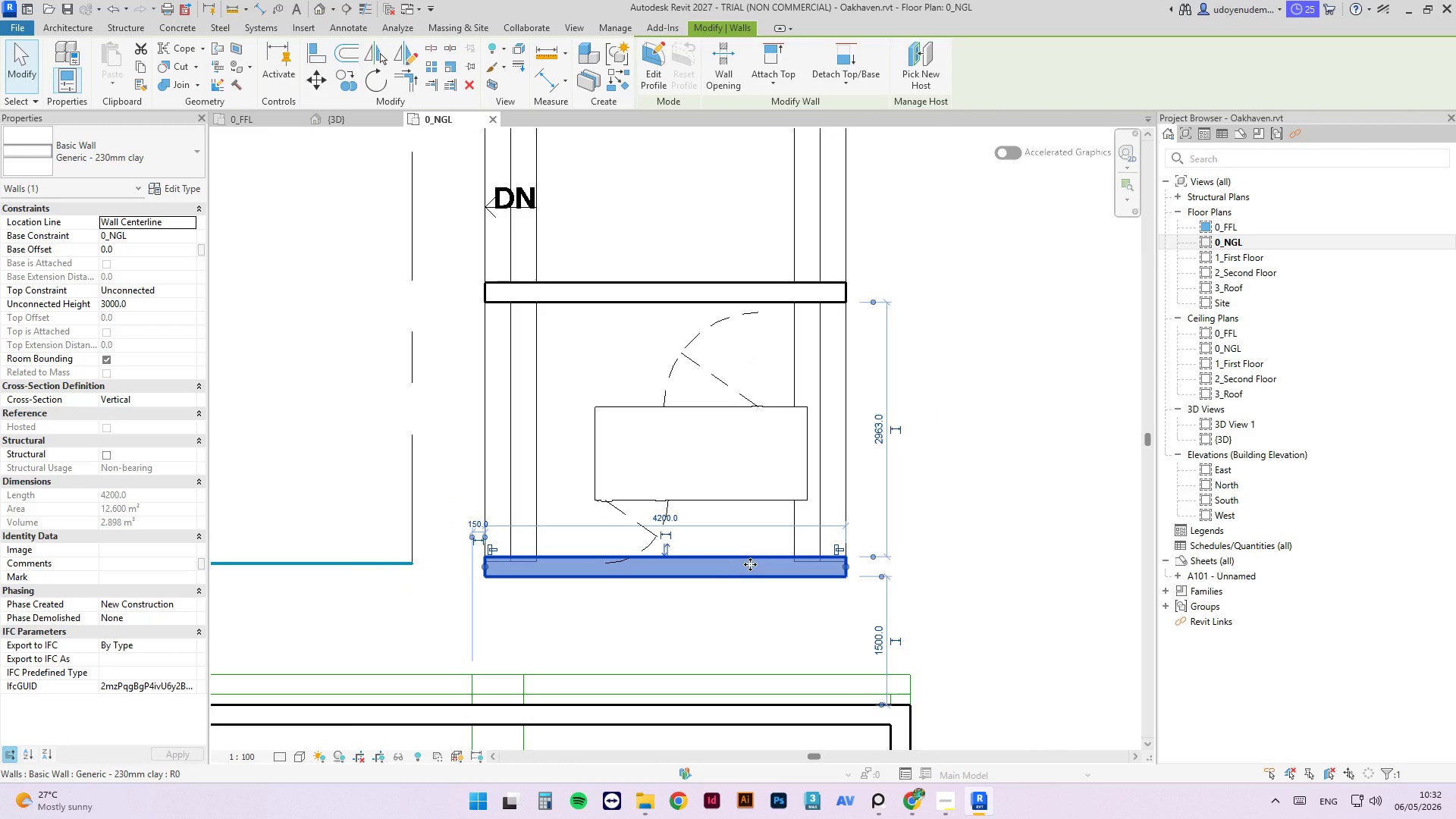 
left_click_drag(start_coordinate=[750, 564], to_coordinate=[750, 592])
 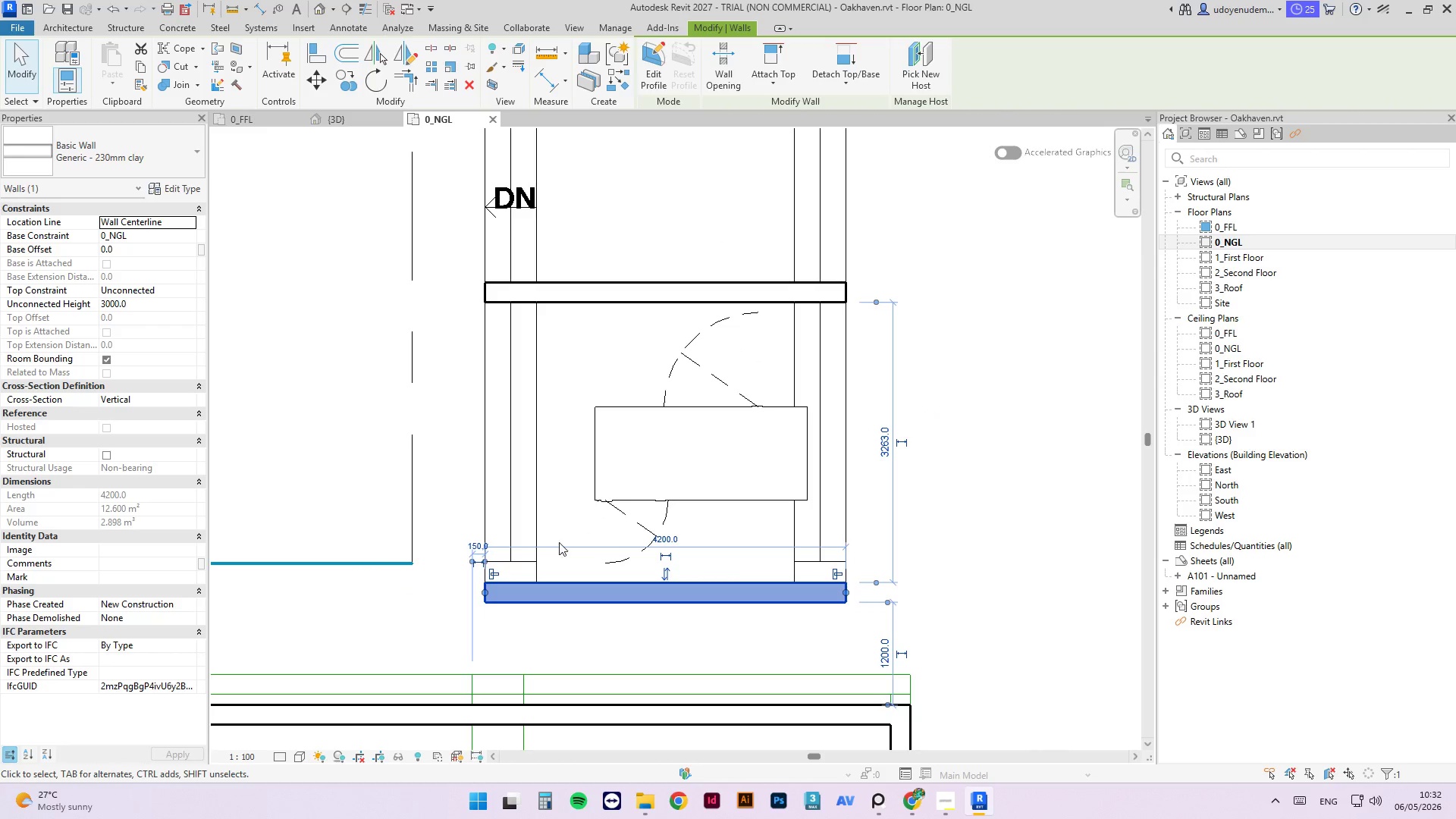 
type(AL)
 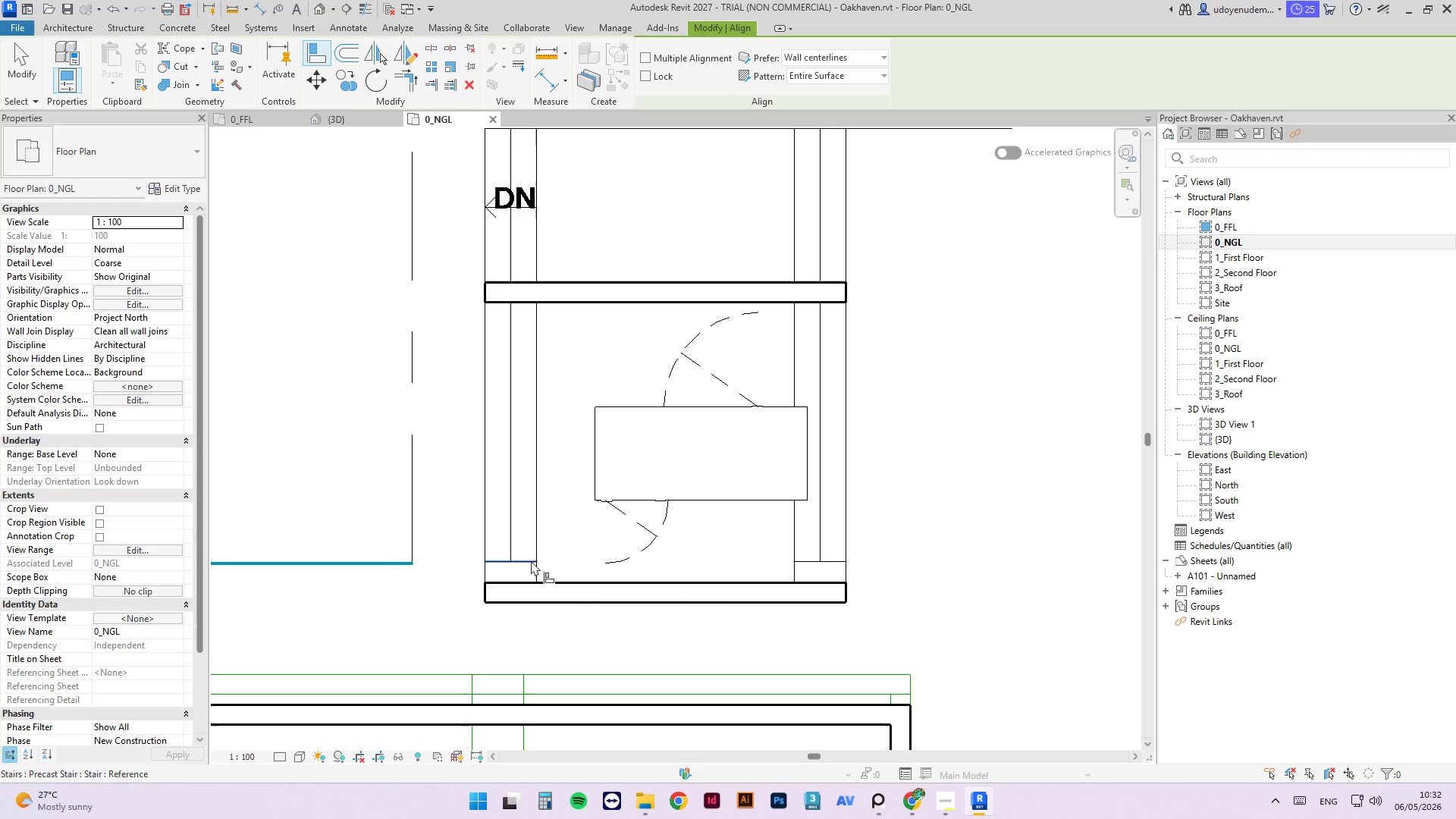 
left_click([527, 563])
 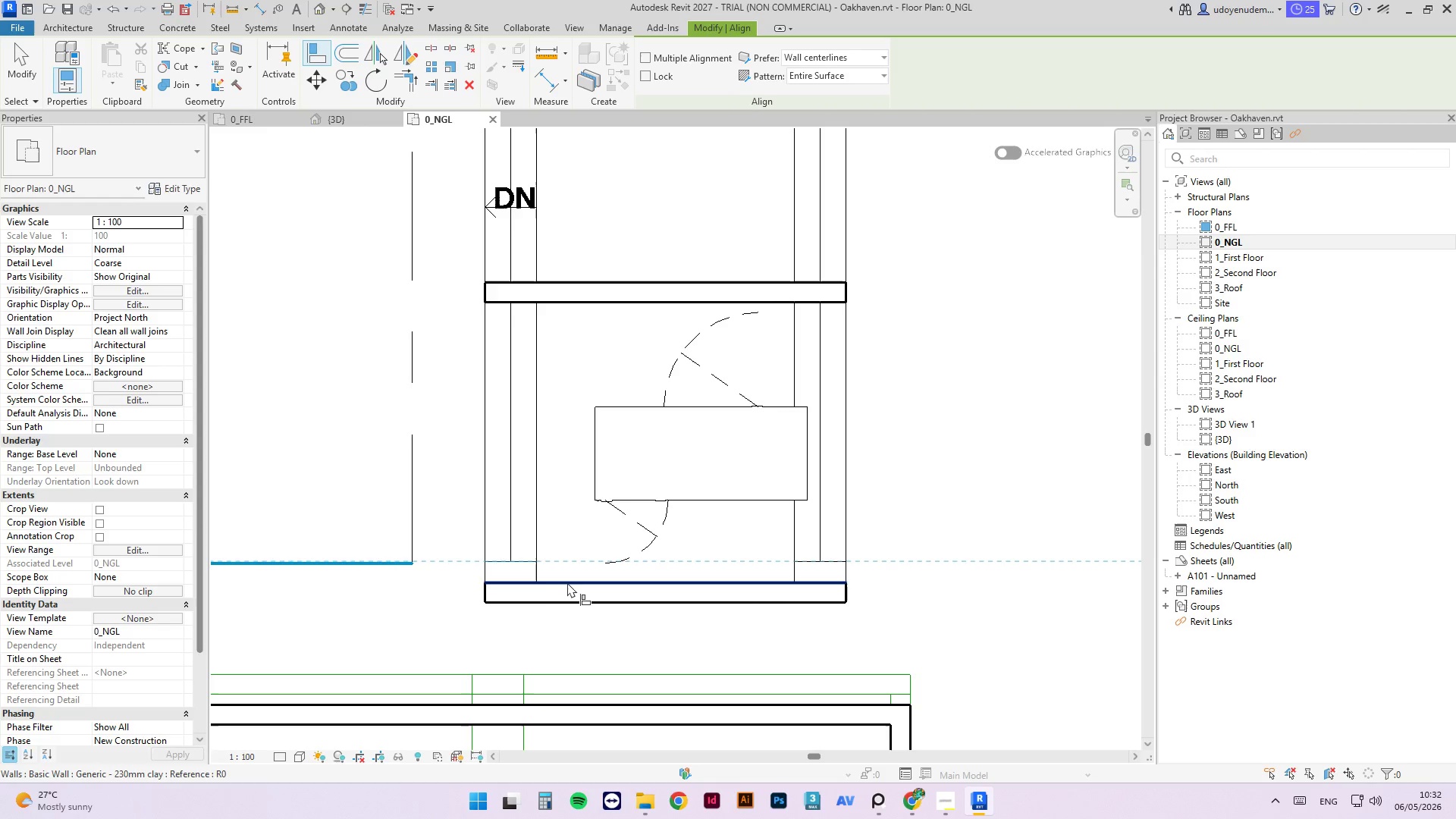 
left_click([568, 582])
 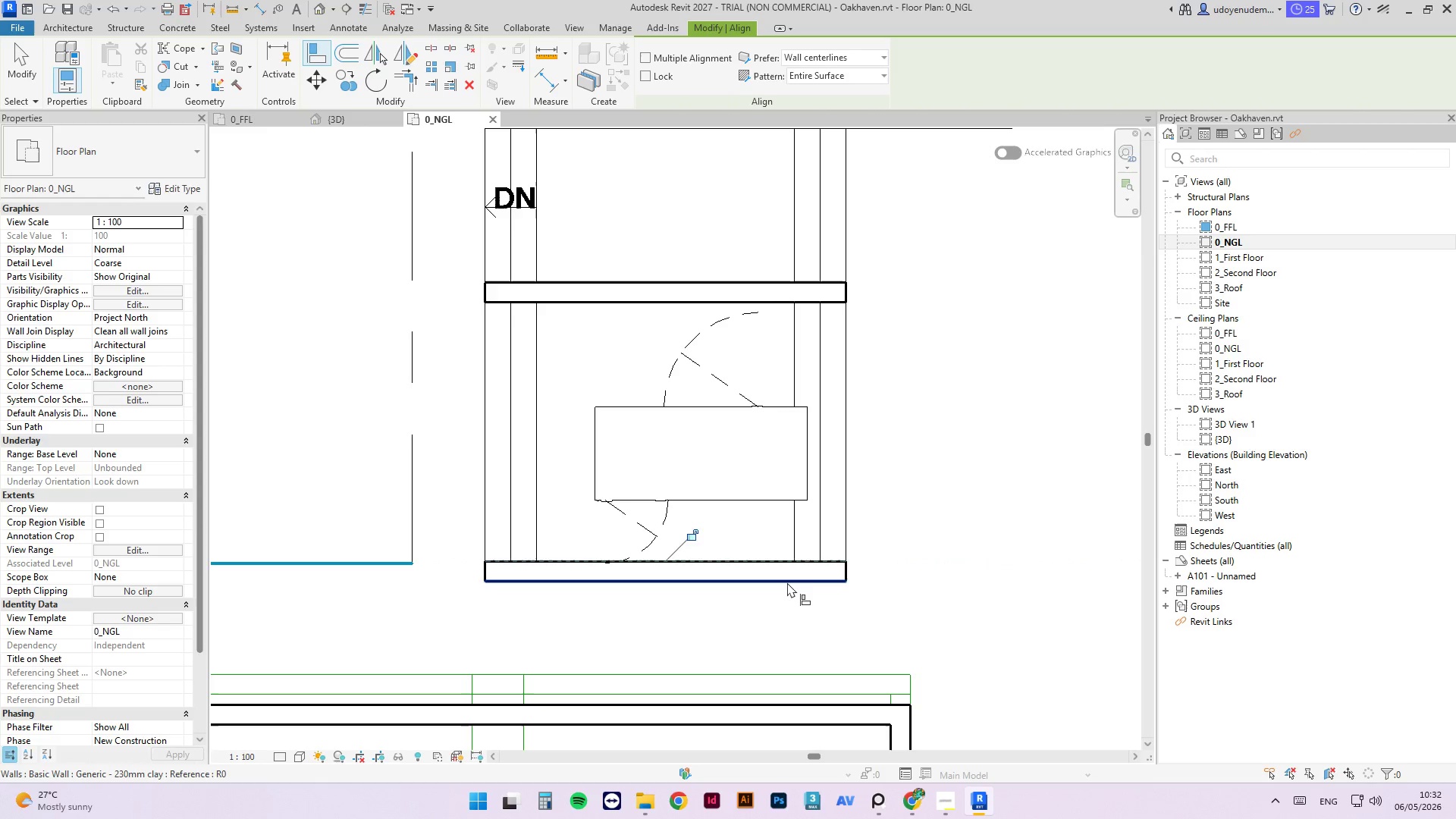 
key(Escape)
 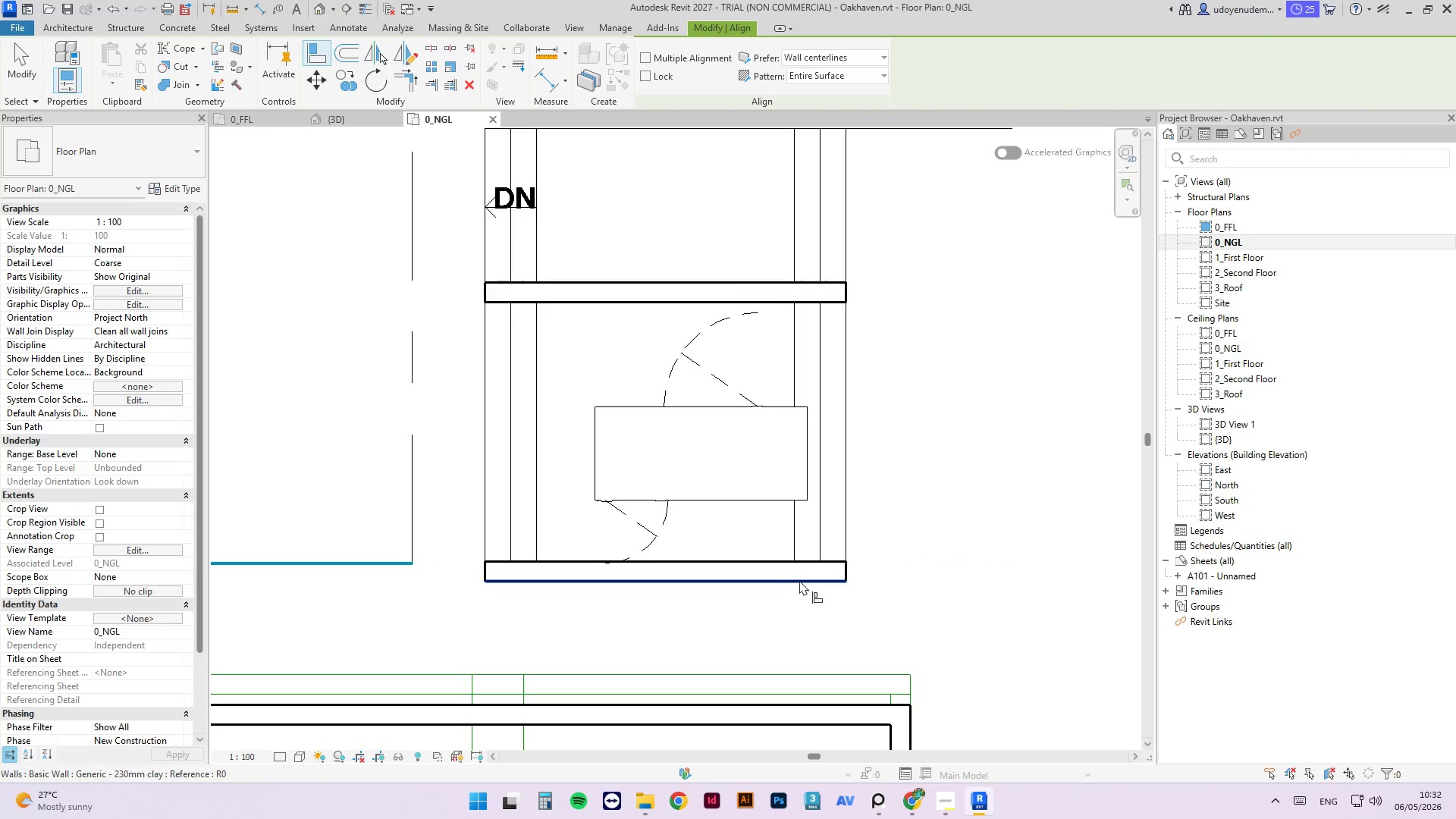 
key(Escape)
 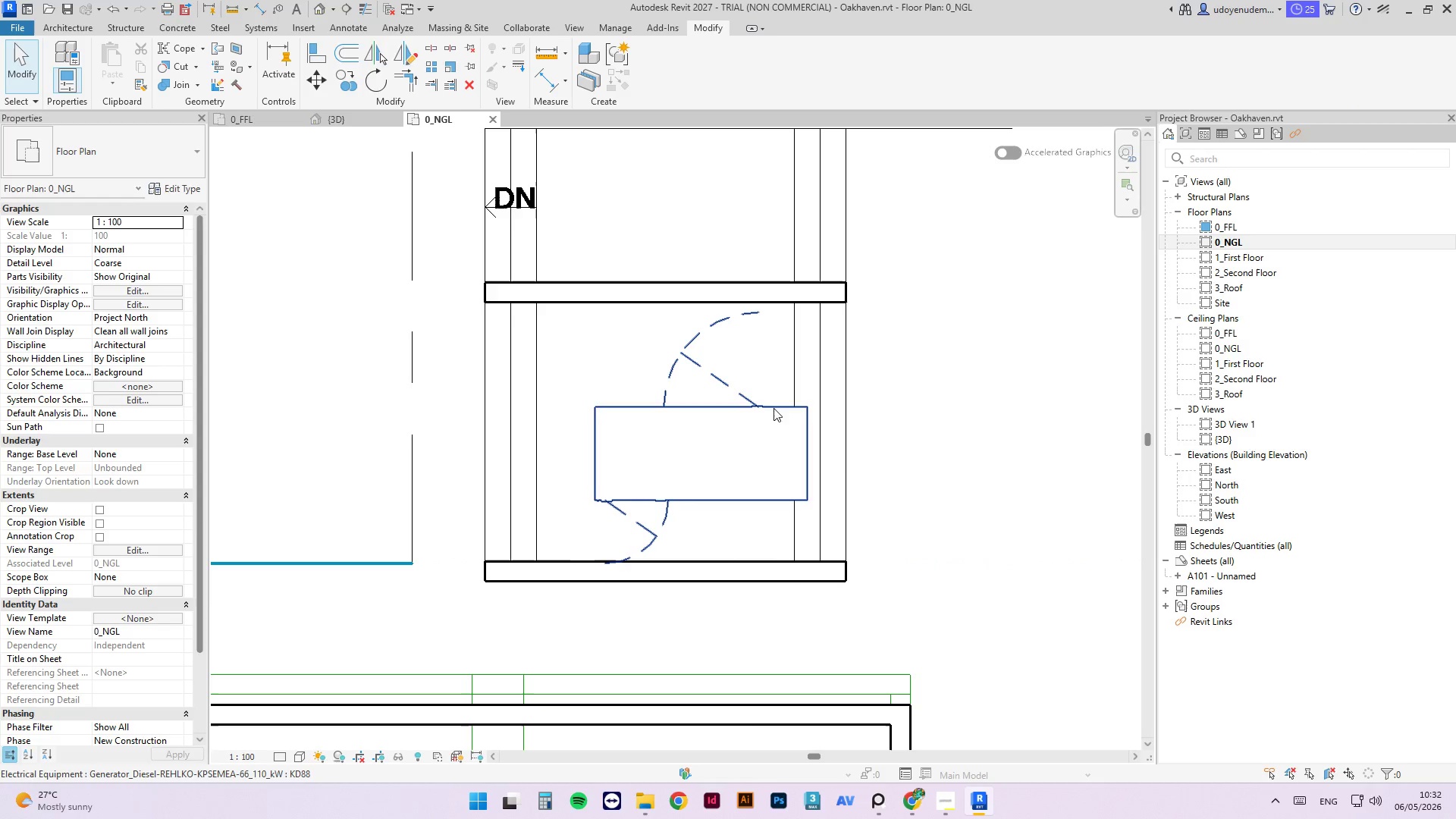 
left_click([767, 406])
 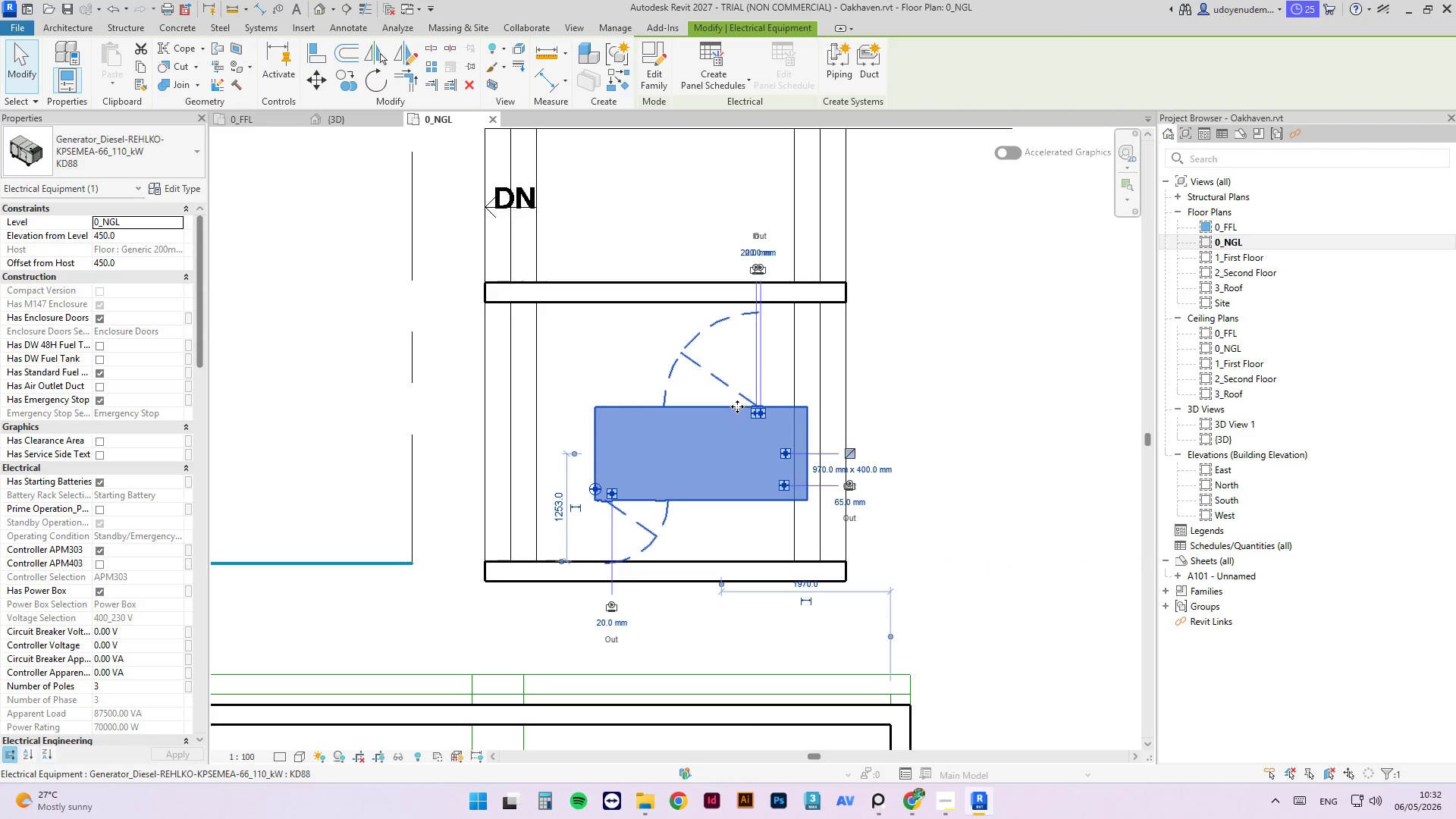 
left_click_drag(start_coordinate=[737, 406], to_coordinate=[691, 398])
 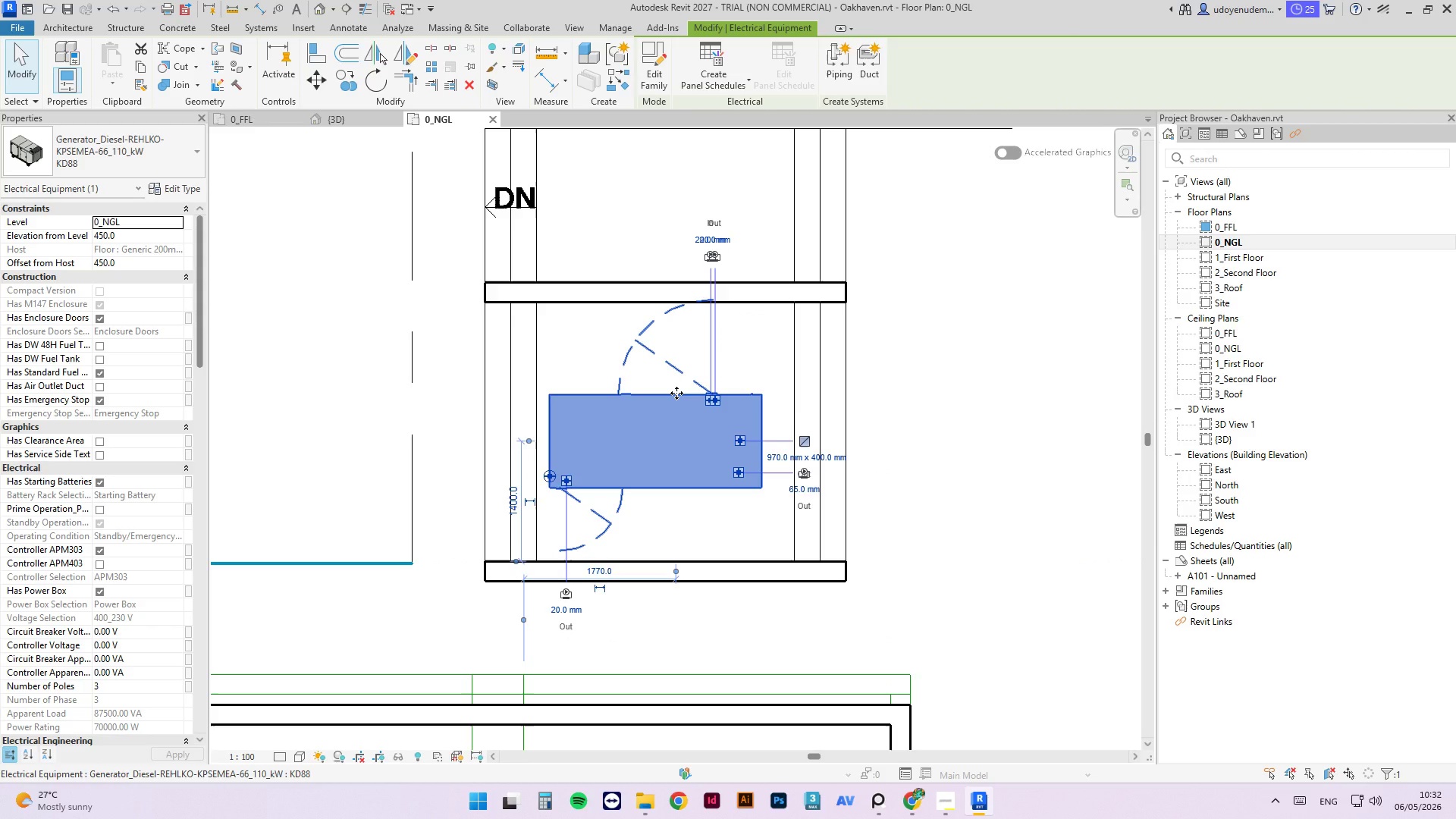 
key(ArrowDown)
 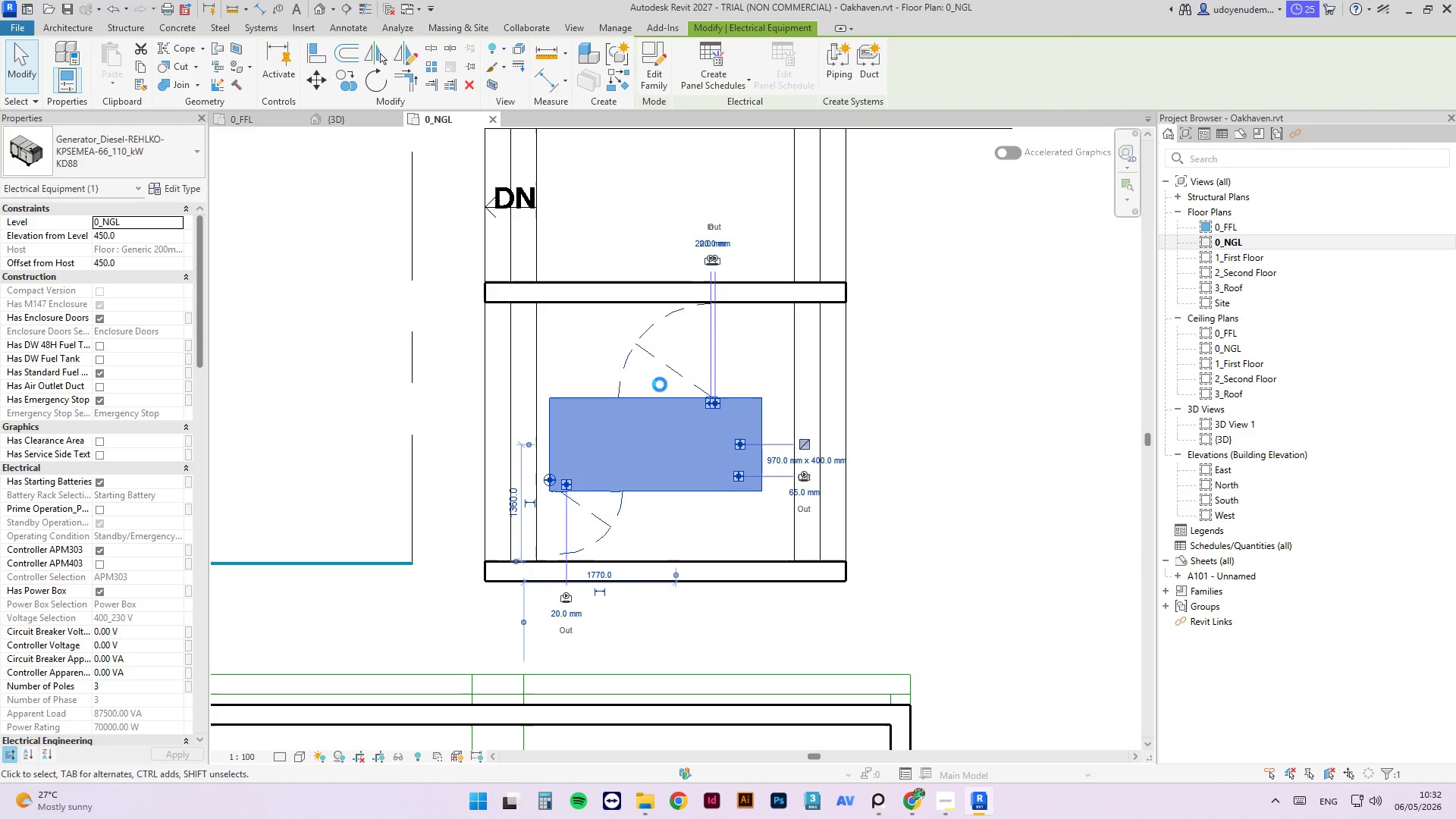 
hold_key(key=ArrowRight, duration=0.75)
 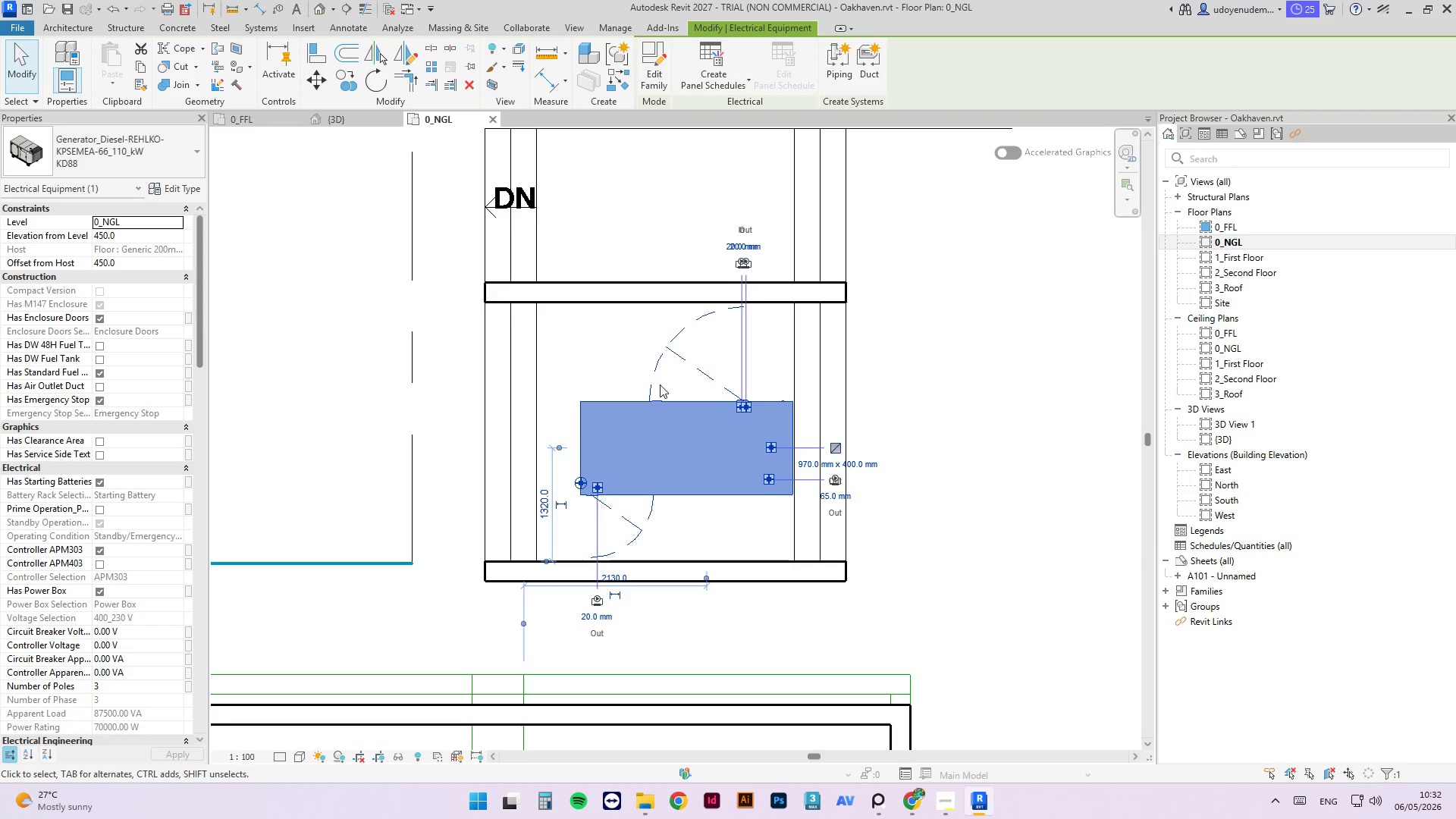 
hold_key(key=ArrowRight, duration=3.12)
 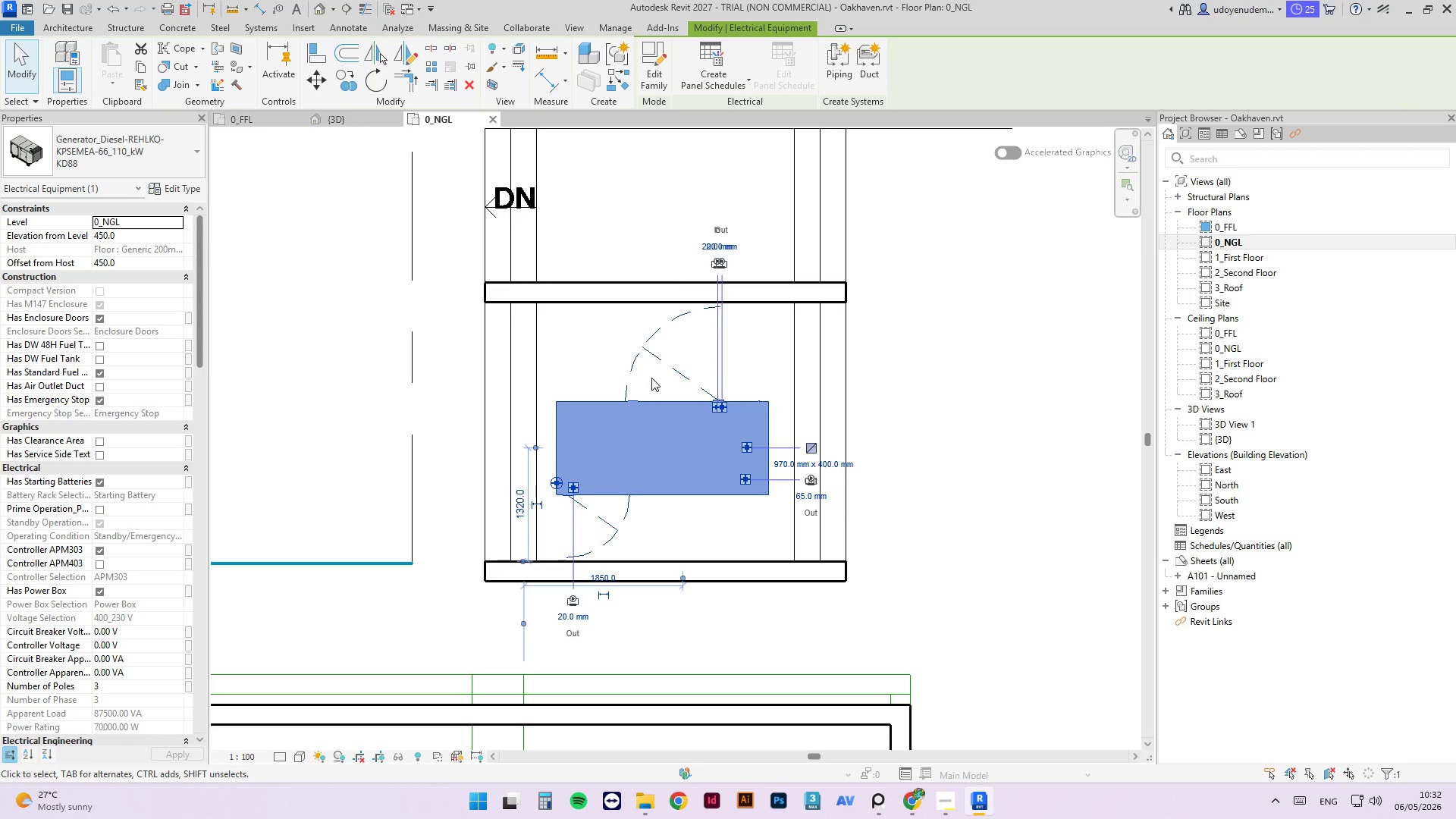 
key(ArrowDown)
 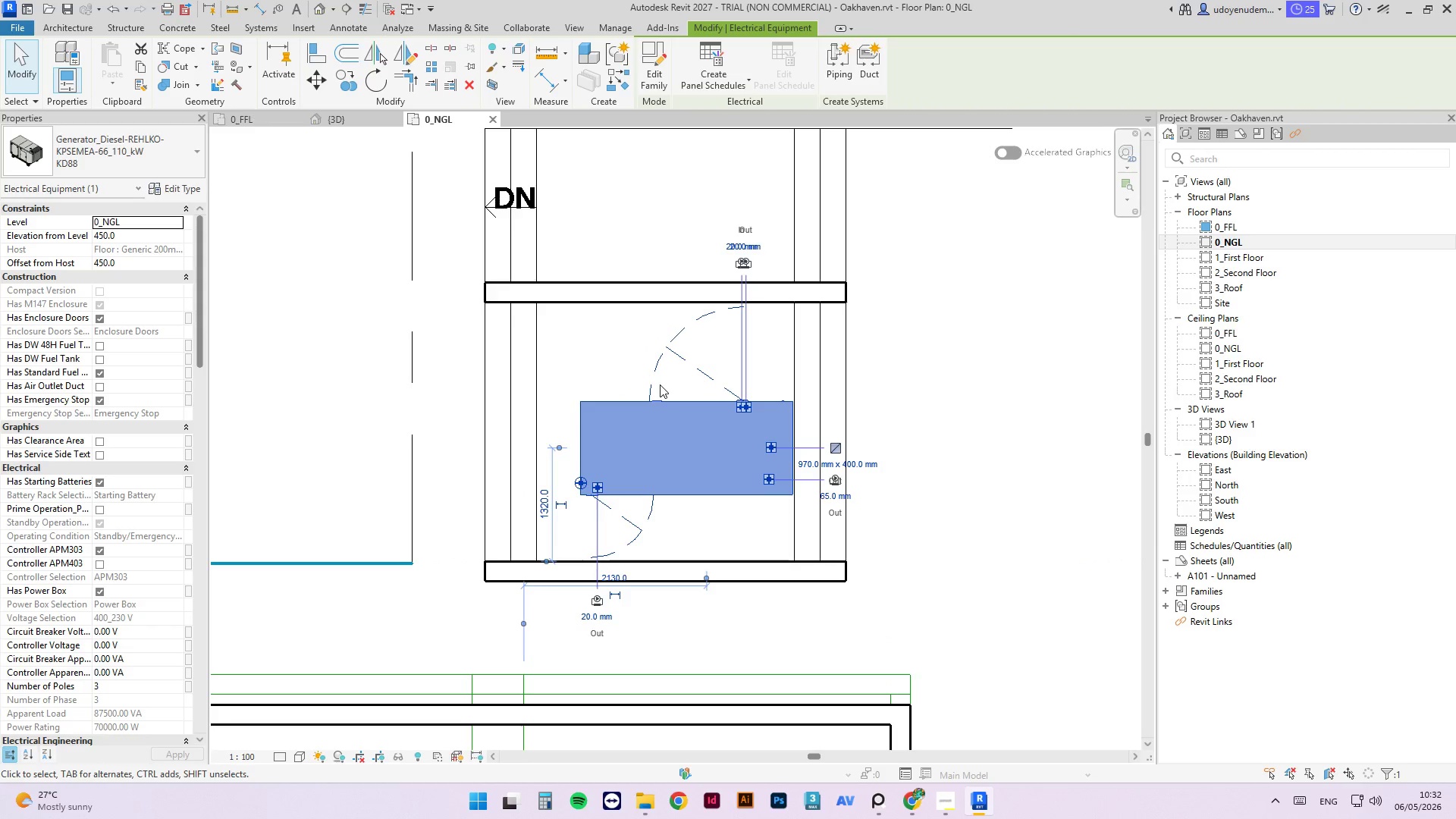 
key(ArrowLeft)
 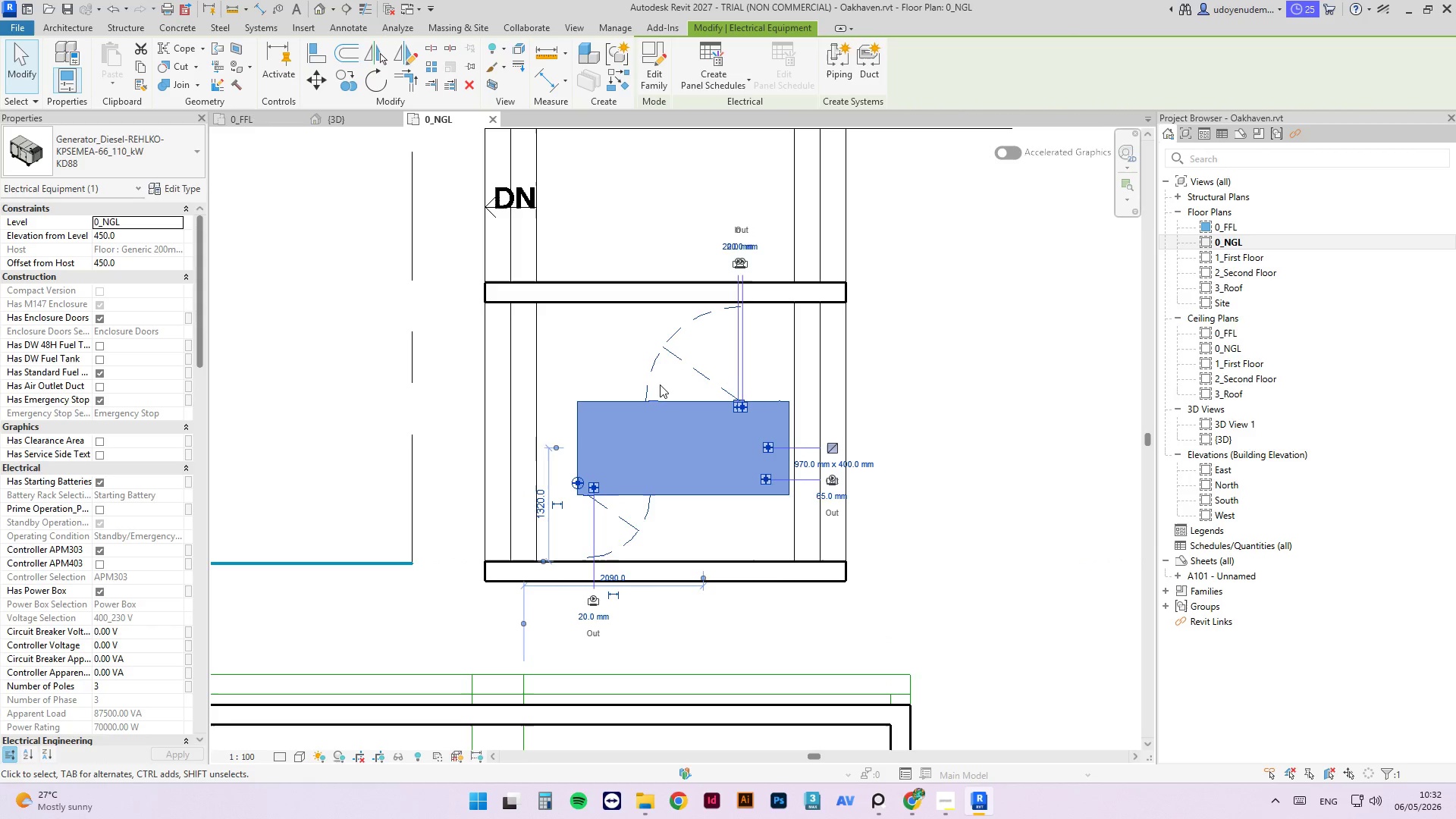 
key(ArrowLeft)
 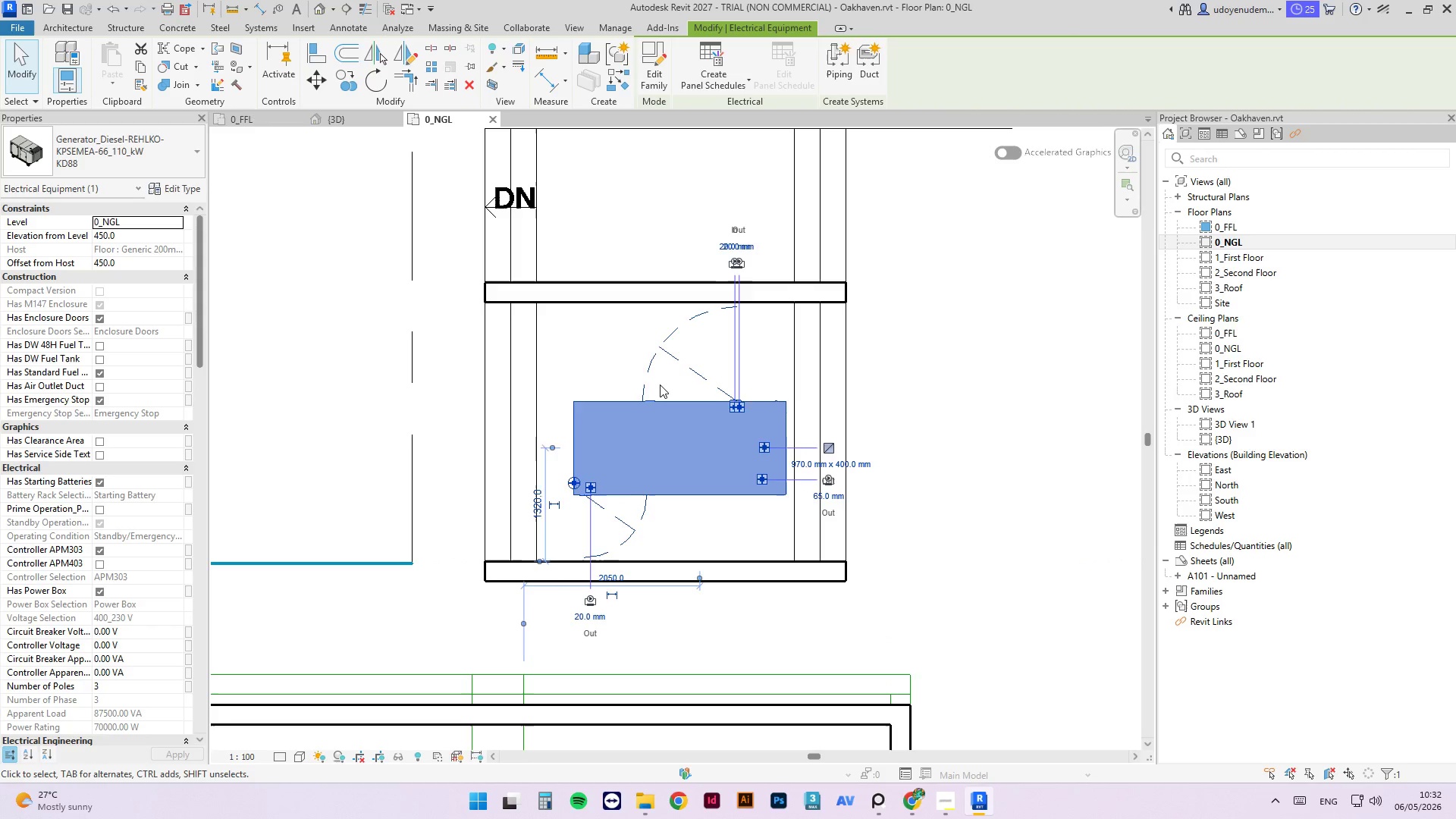 
key(ArrowLeft)
 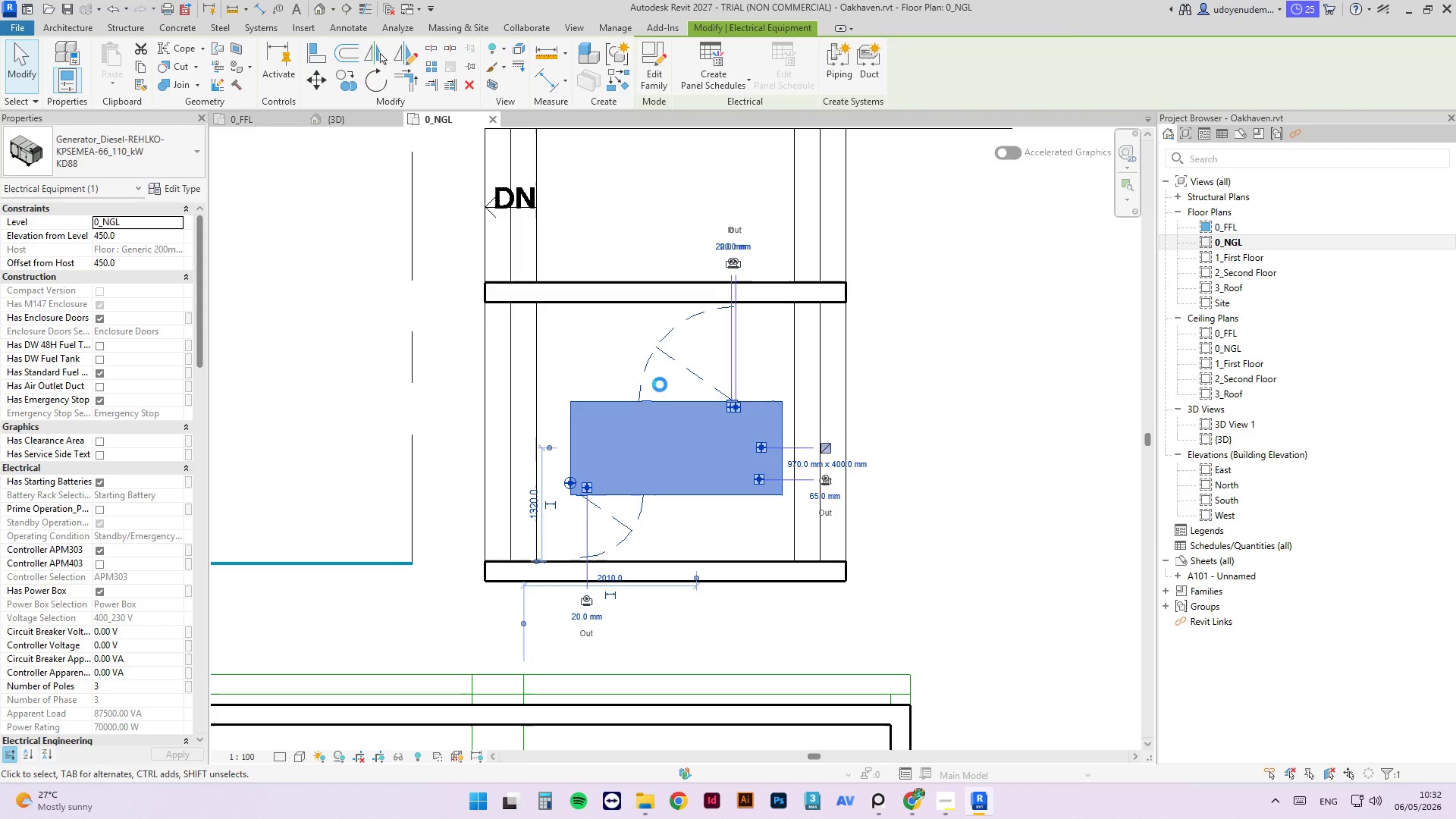 
key(ArrowLeft)
 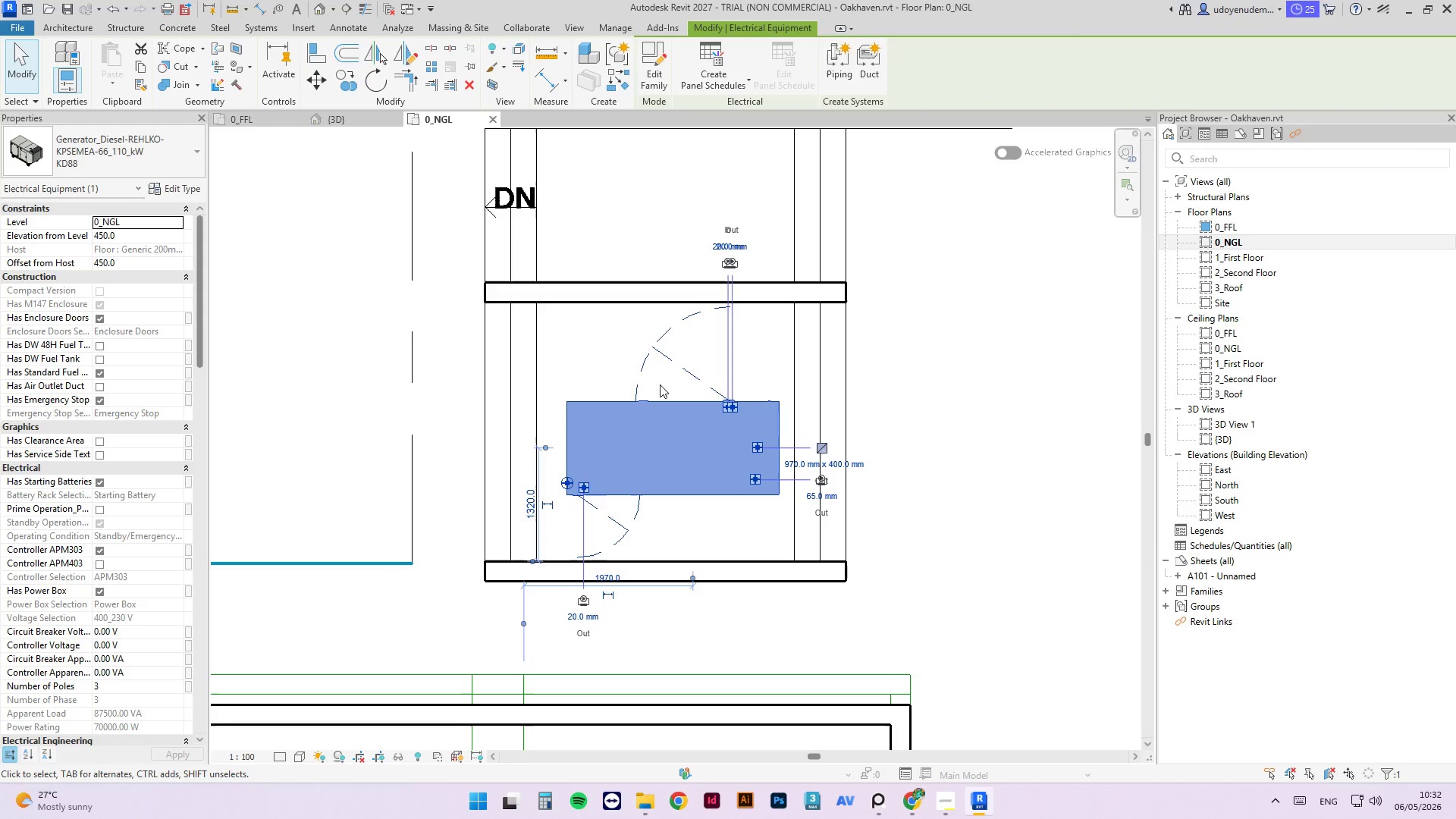 
key(ArrowLeft)
 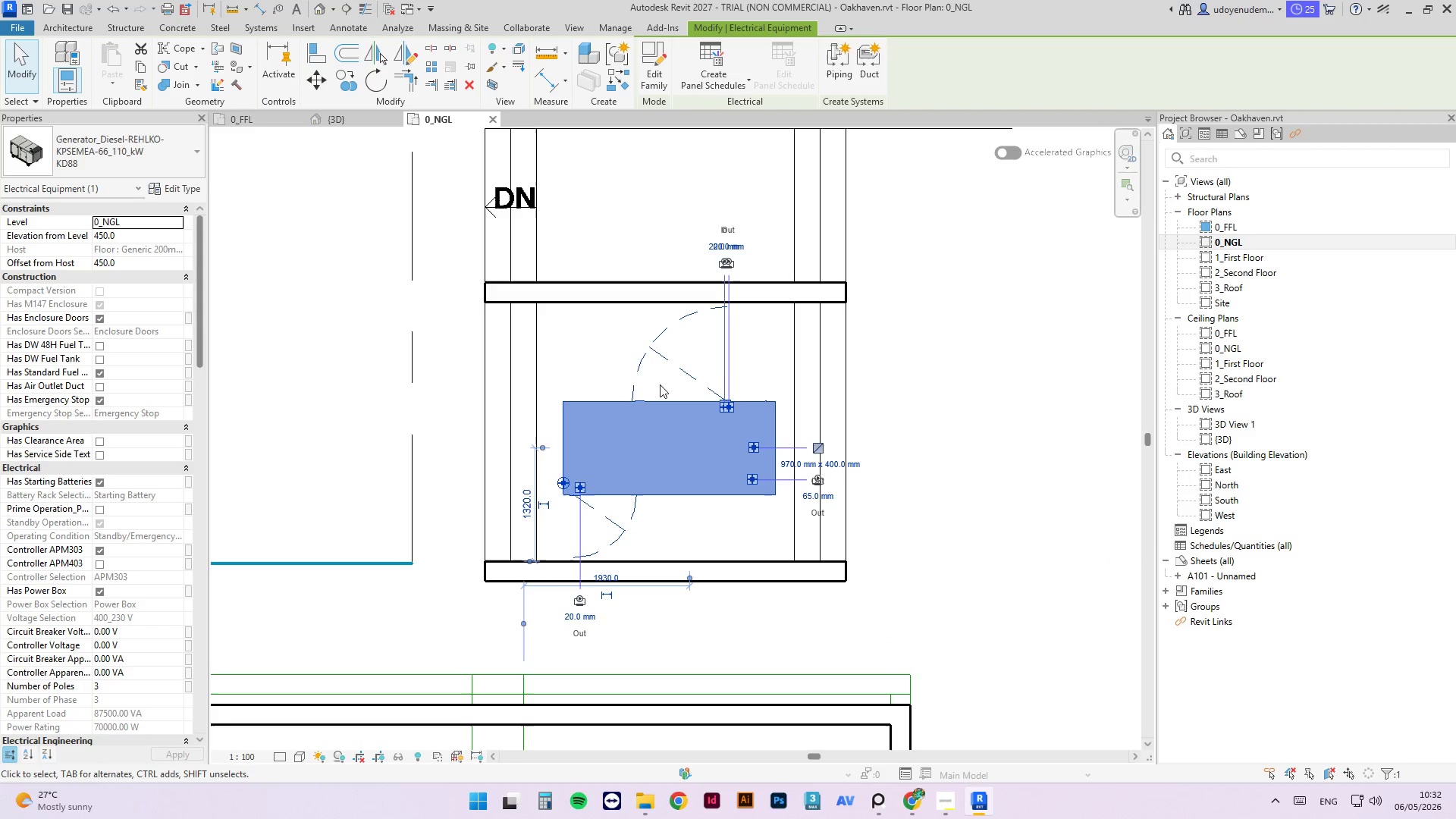 
key(ArrowLeft)
 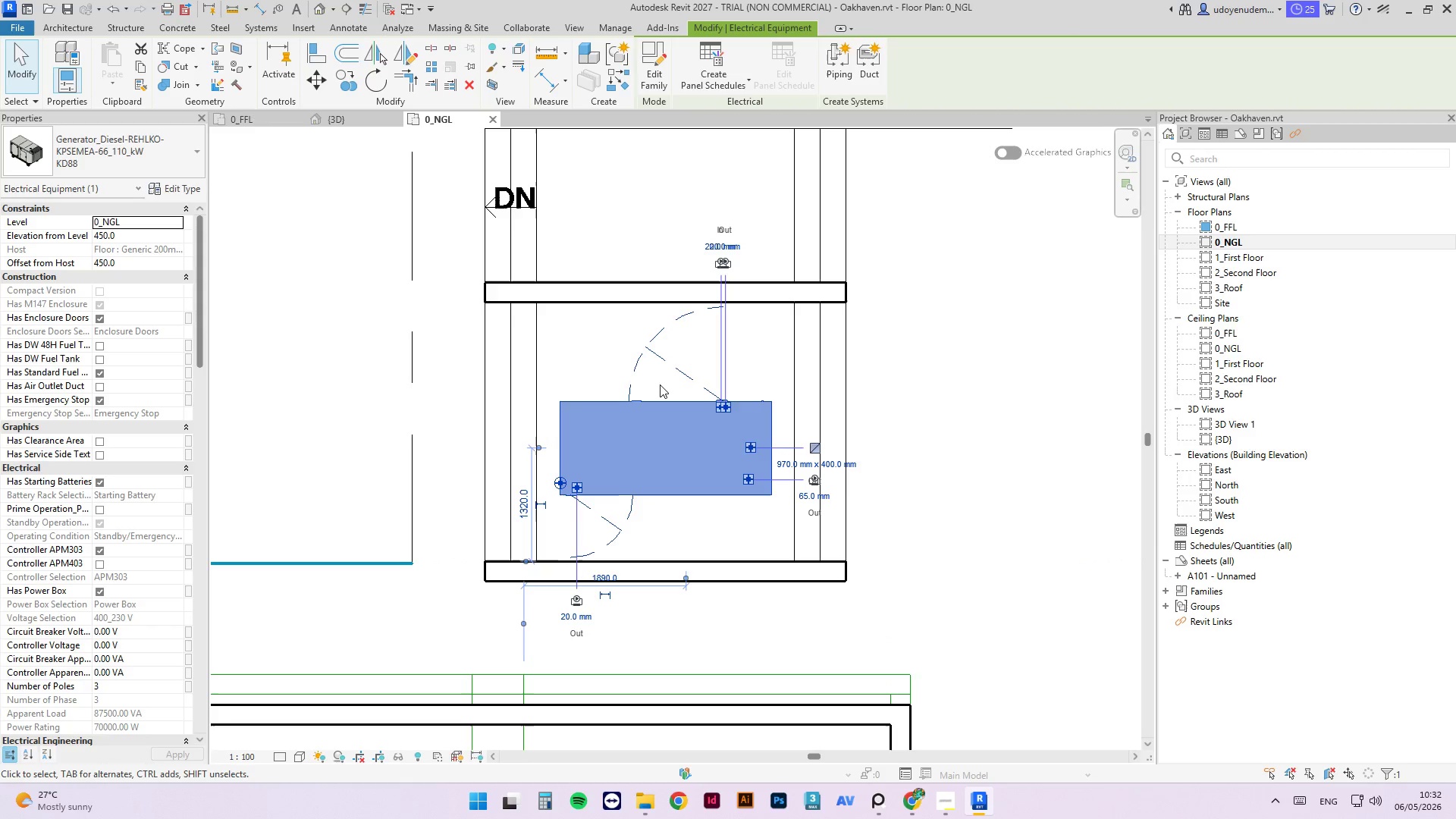 
key(ArrowLeft)
 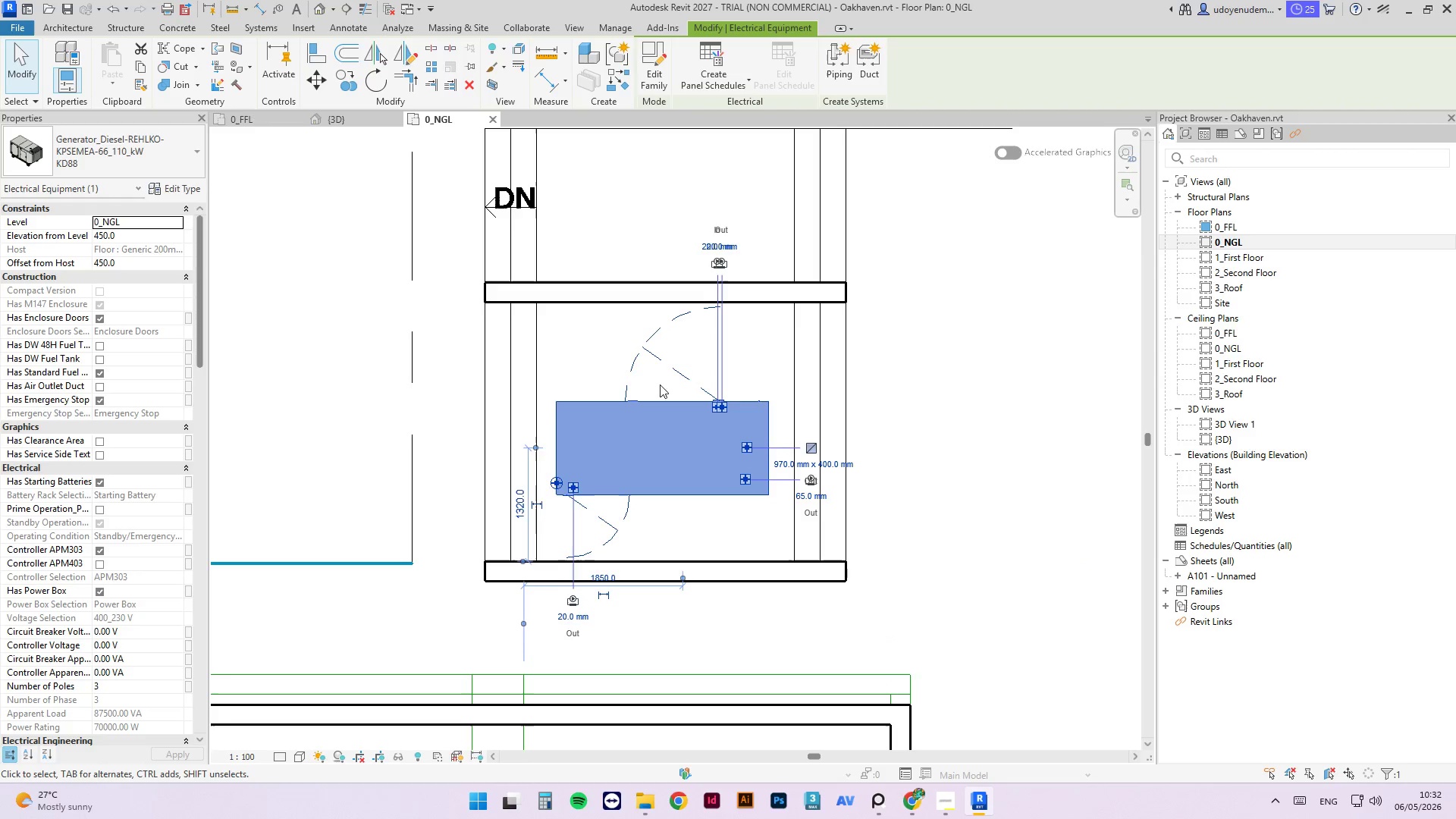 
key(ArrowLeft)
 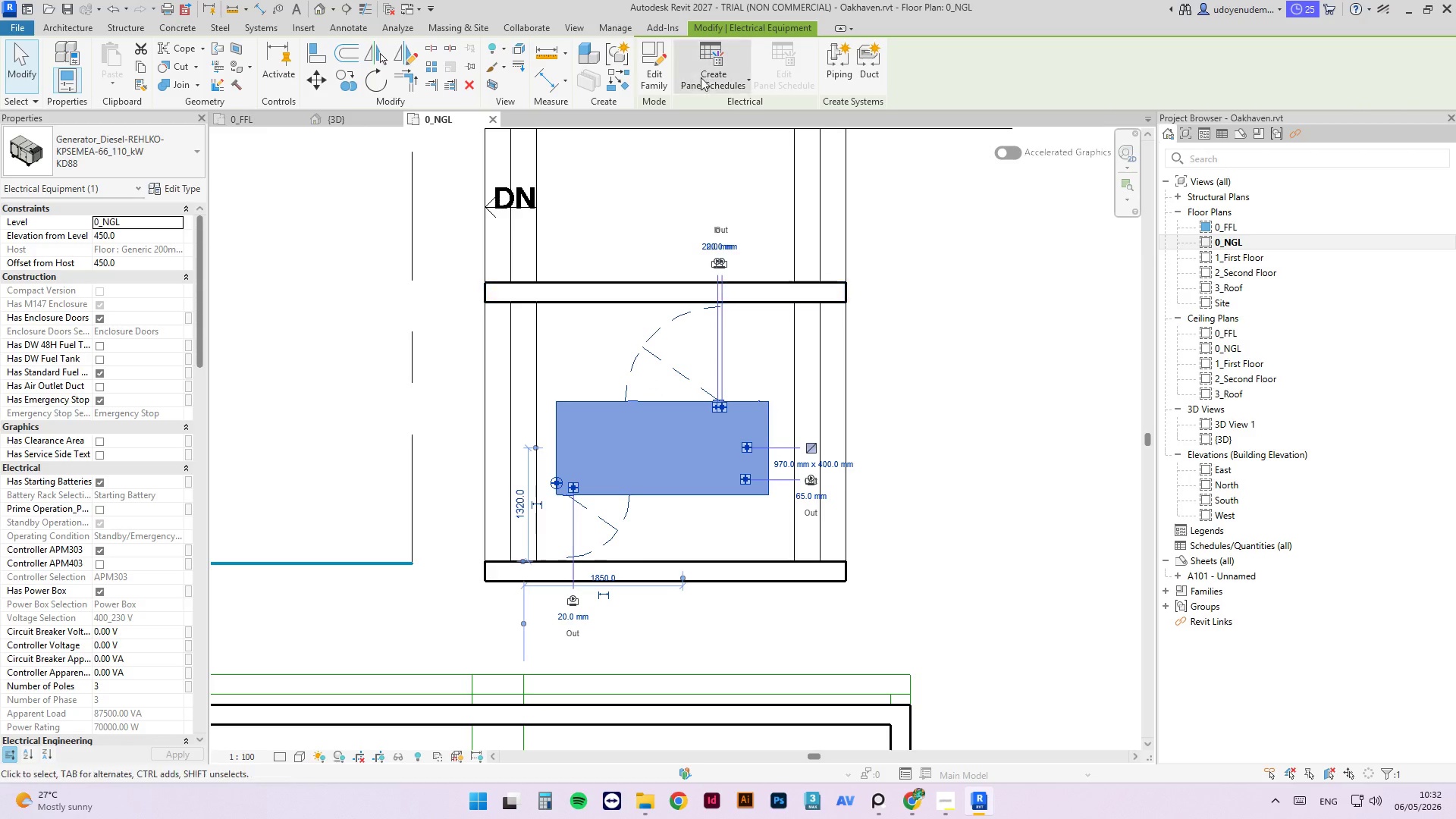 
scroll: coordinate [512, 730], scroll_direction: down, amount: 4.0
 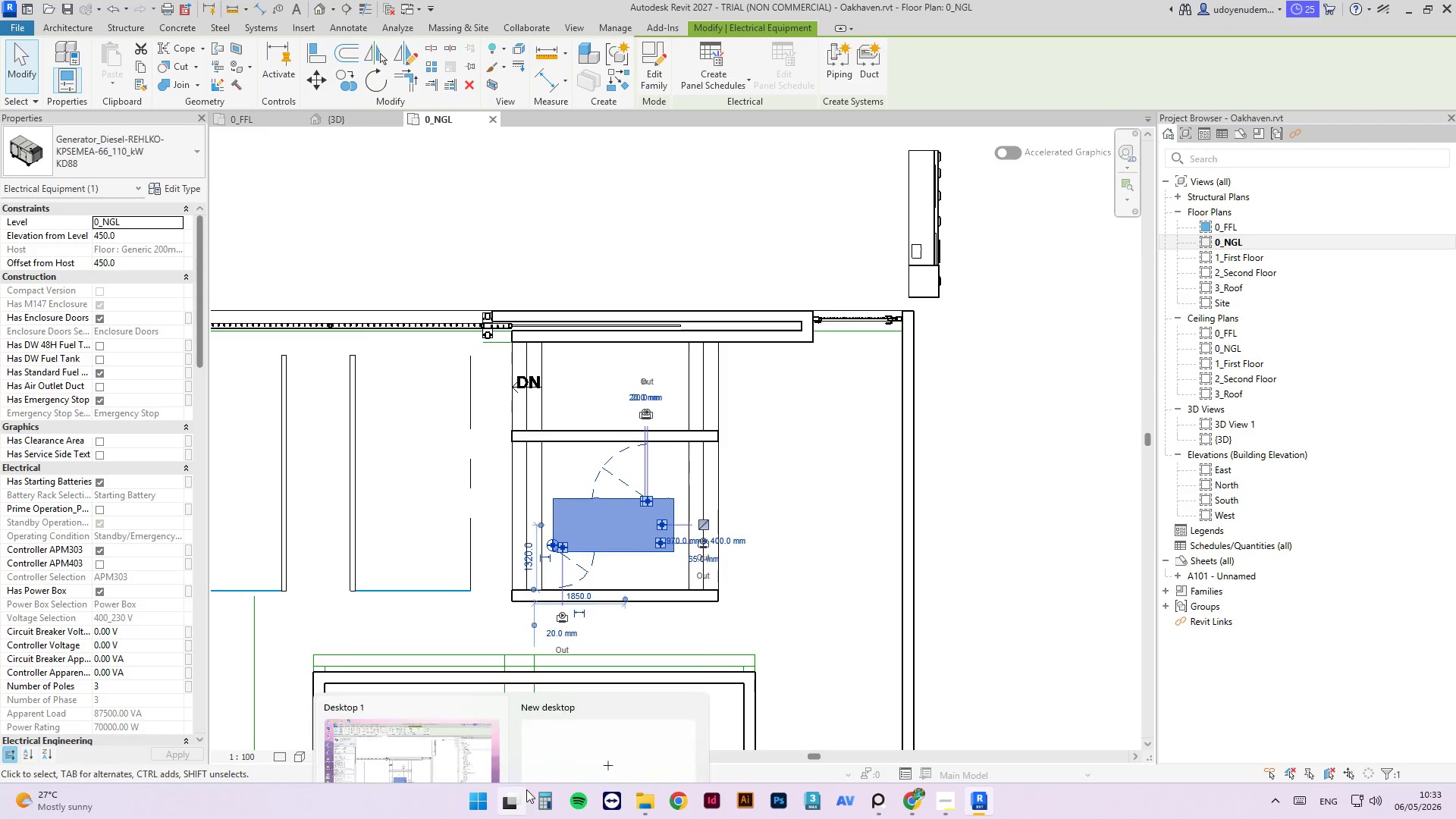 
key(Escape)
 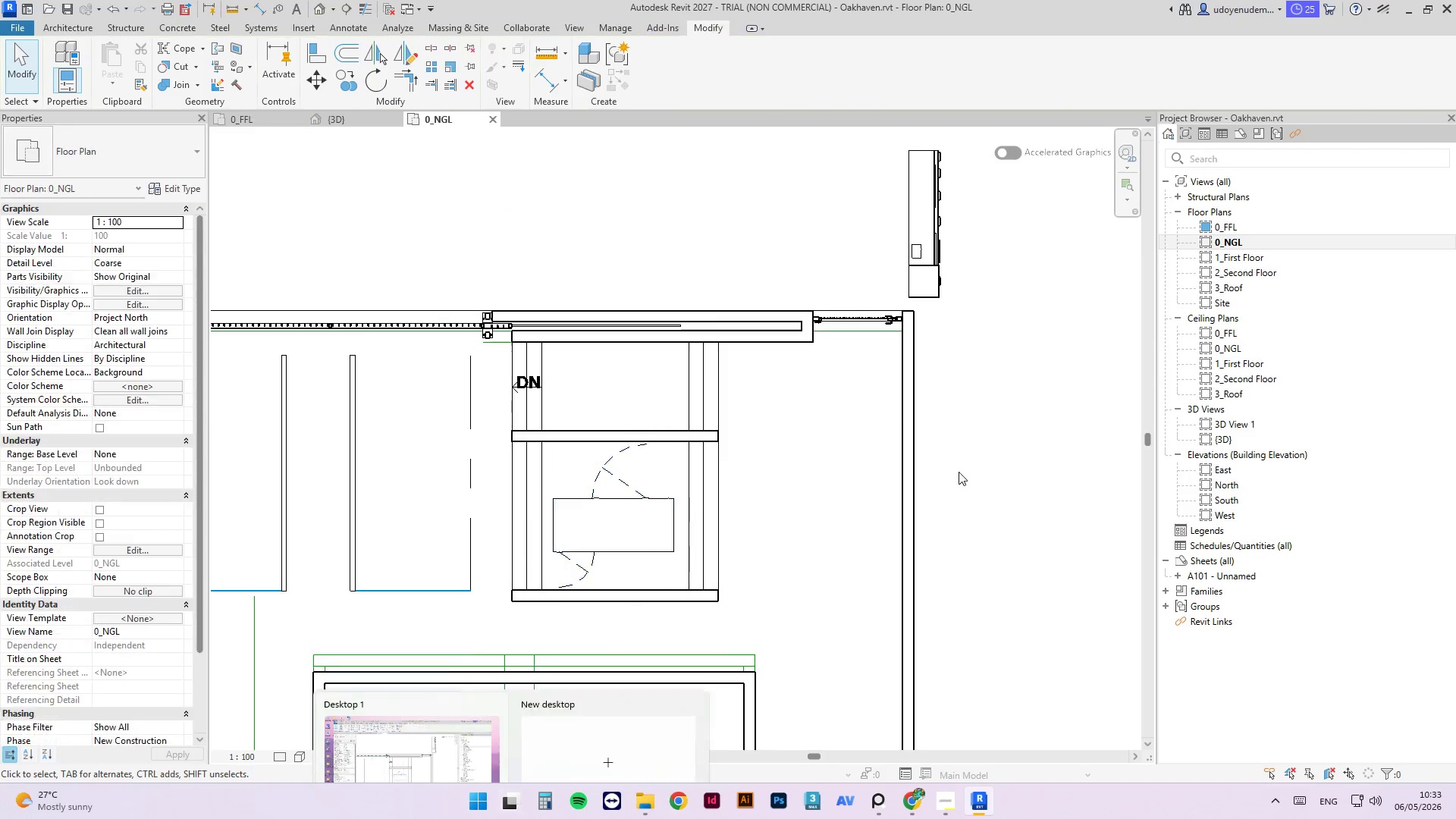 
key(Escape)
 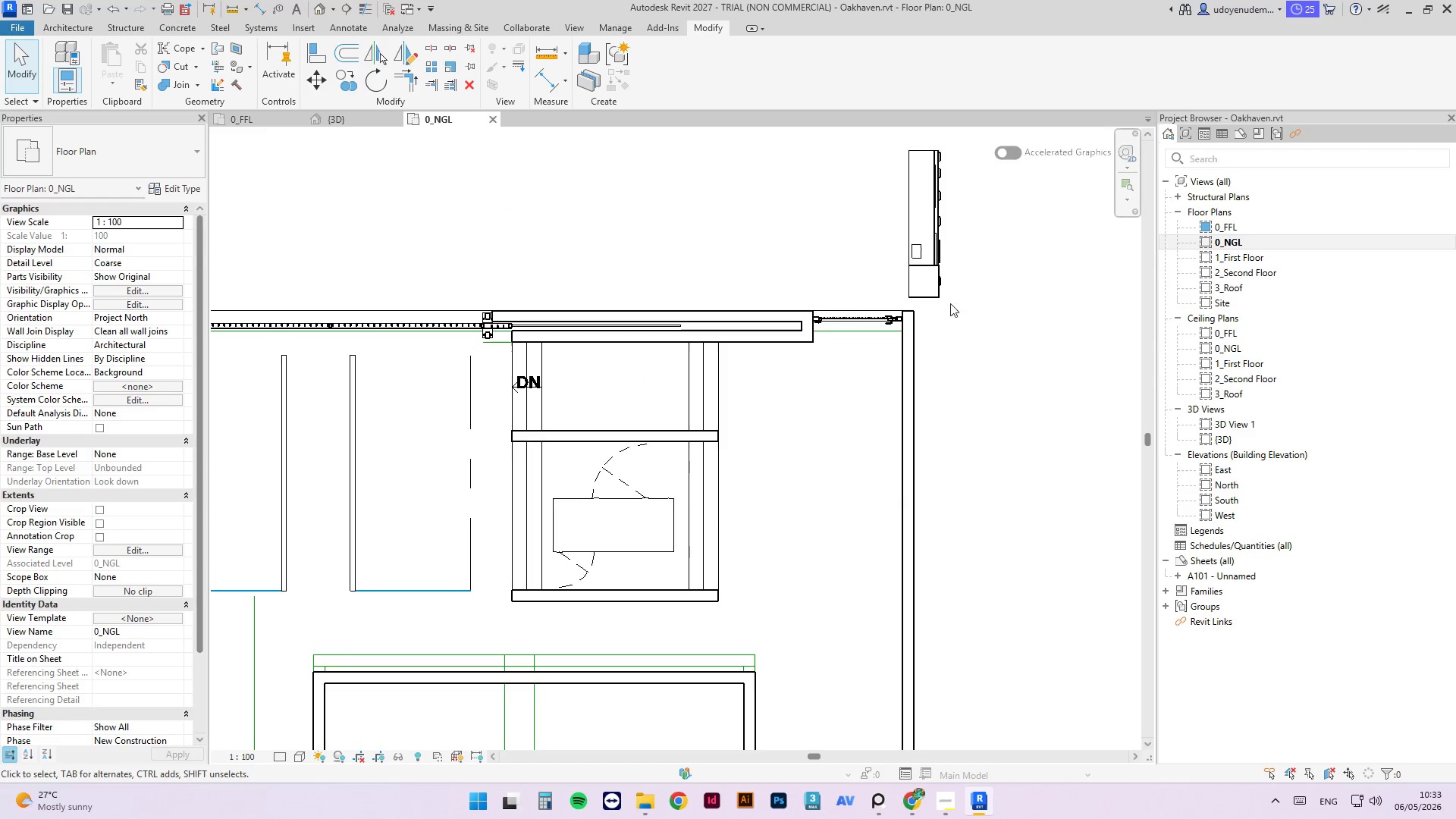 
scroll: coordinate [886, 246], scroll_direction: down, amount: 6.0
 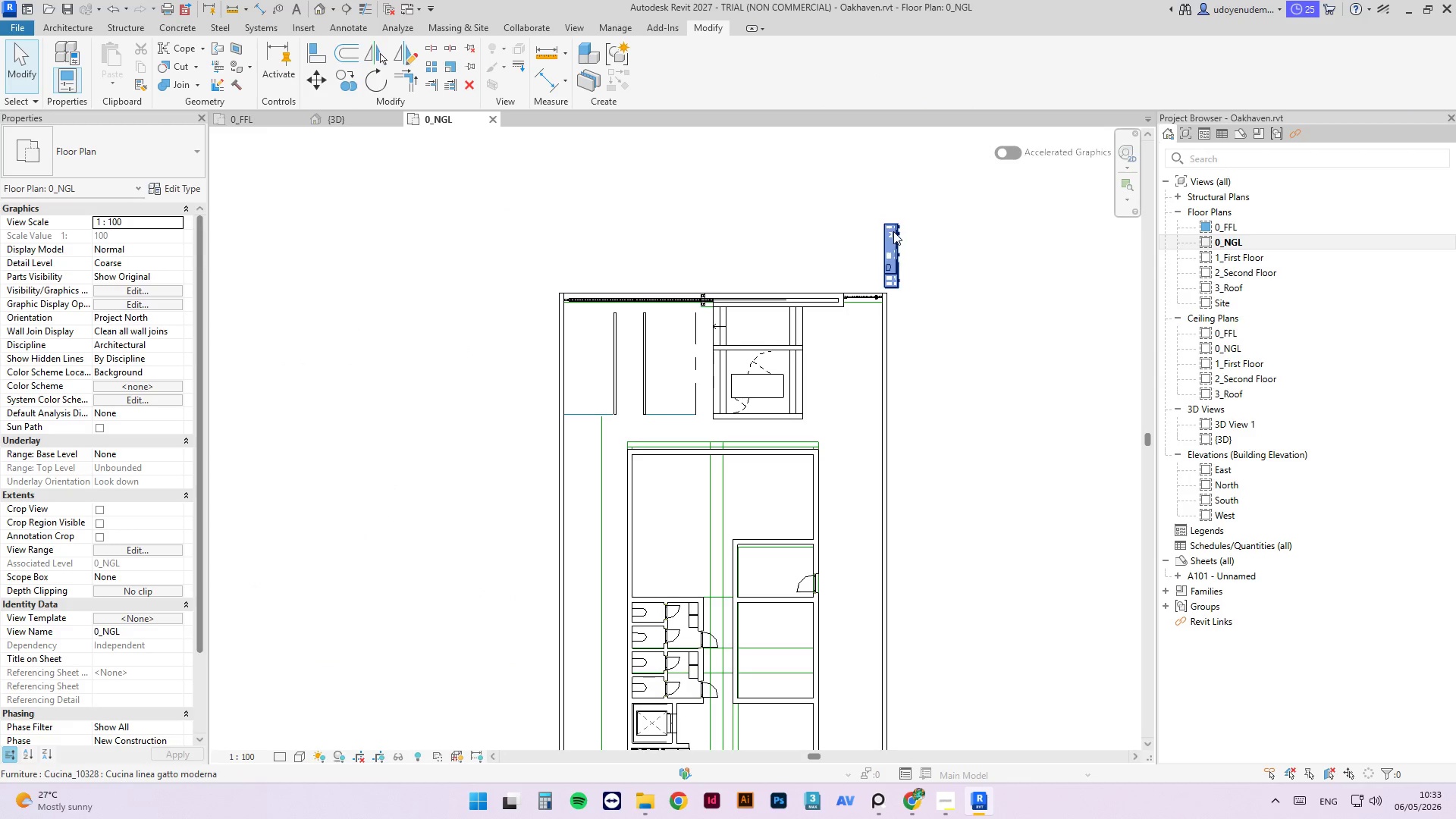 
left_click([893, 232])
 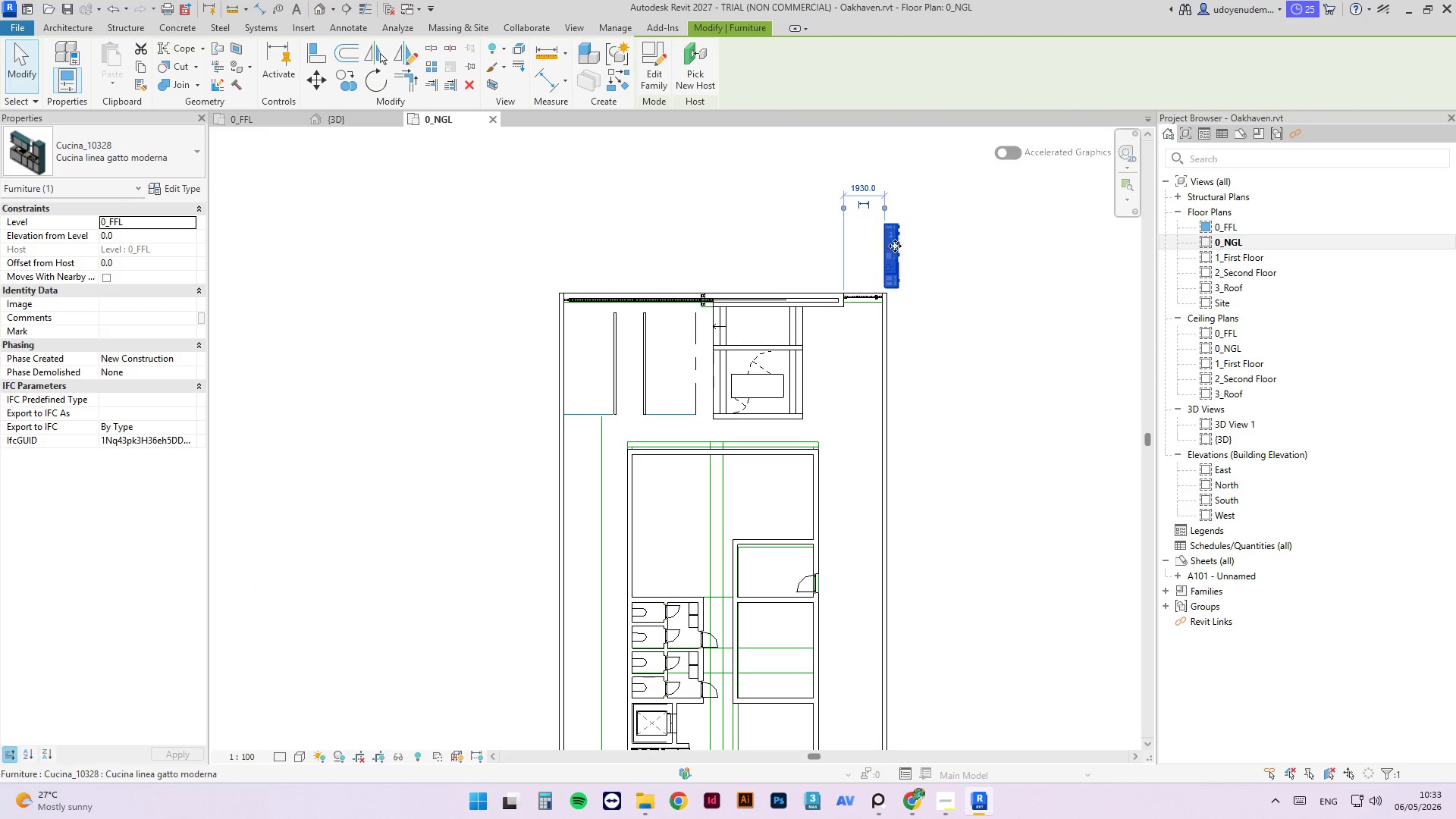 
left_click_drag(start_coordinate=[893, 247], to_coordinate=[757, 570])
 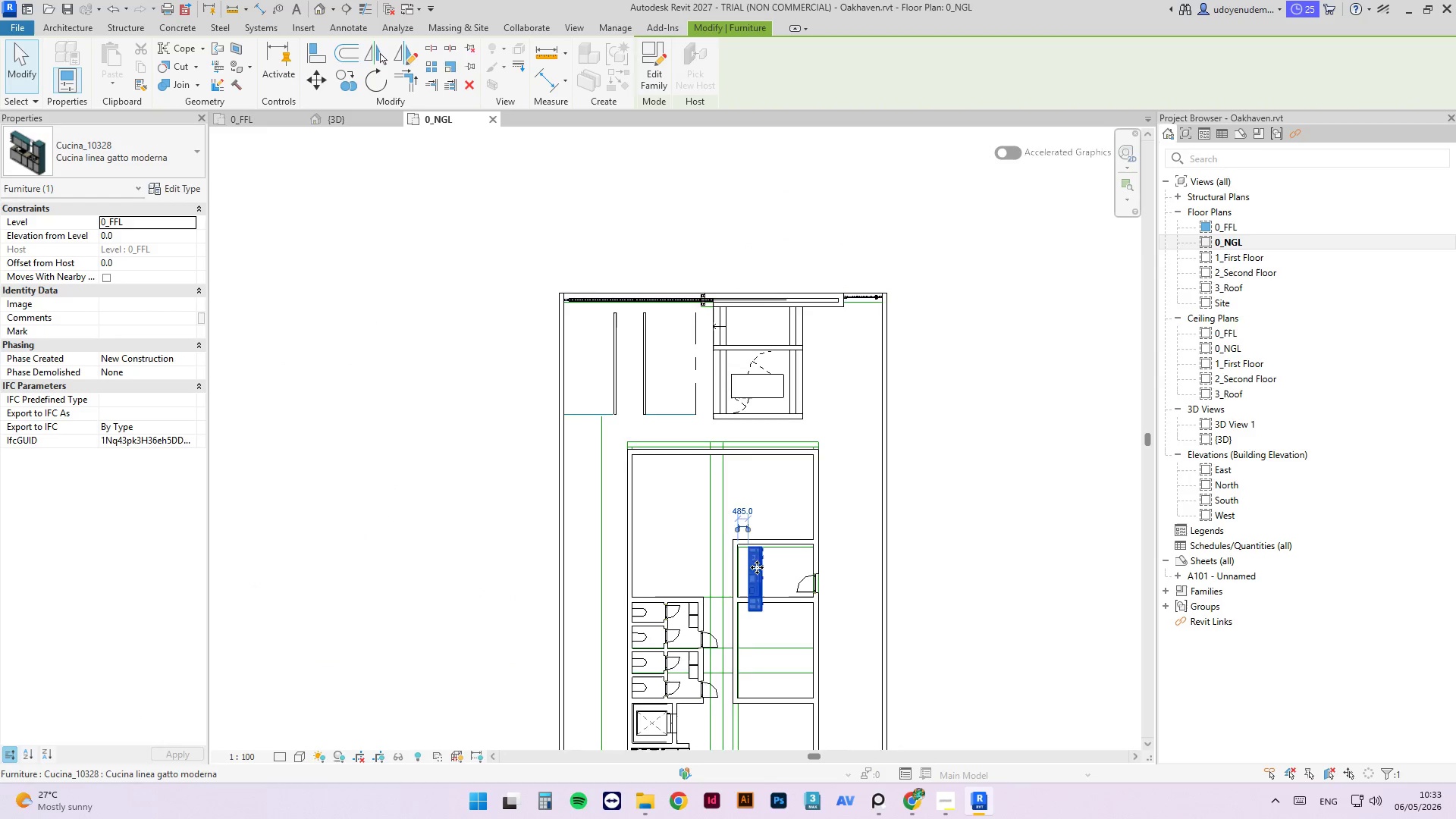 
scroll: coordinate [763, 561], scroll_direction: up, amount: 4.0
 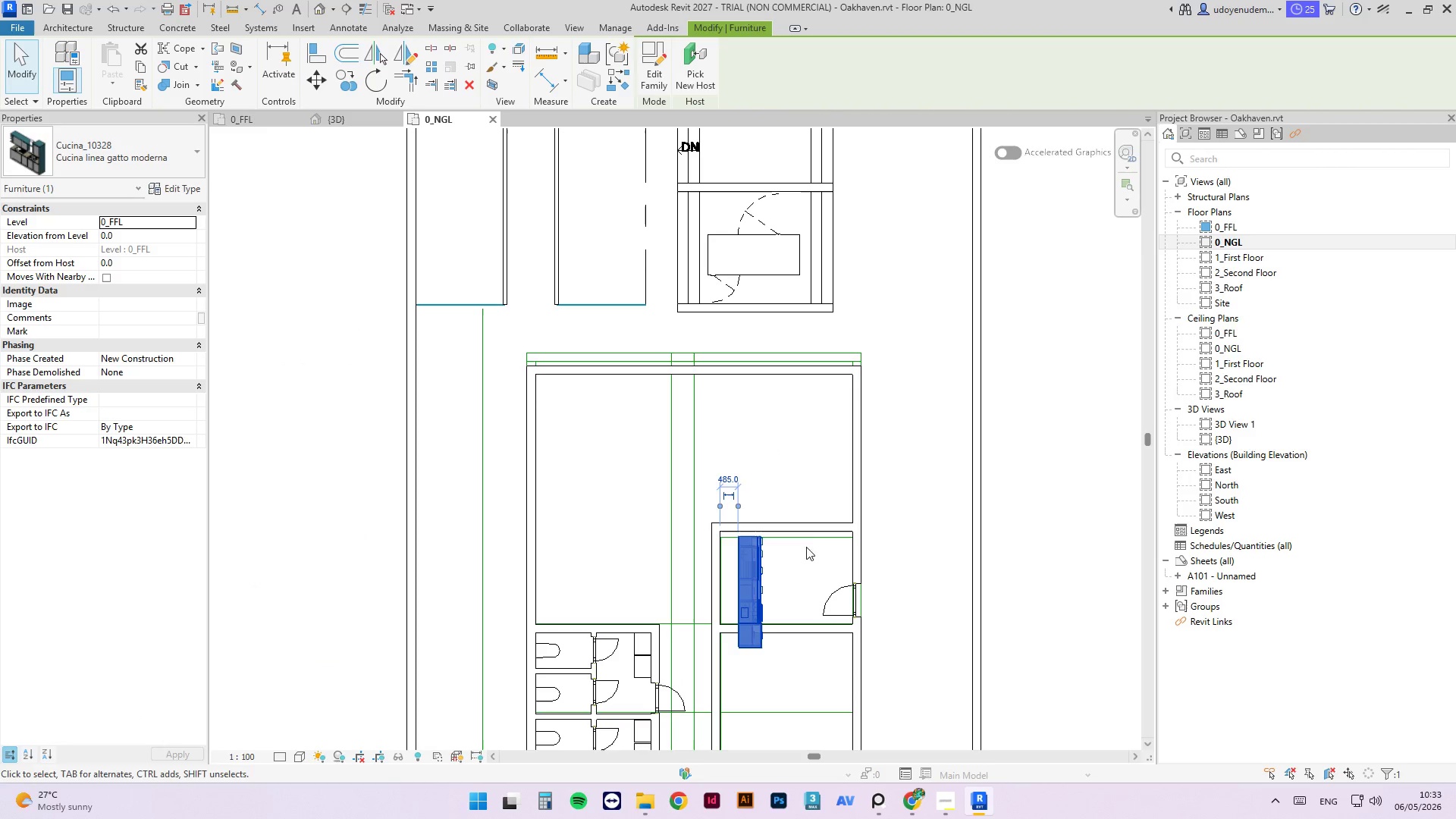 
left_click([809, 535])
 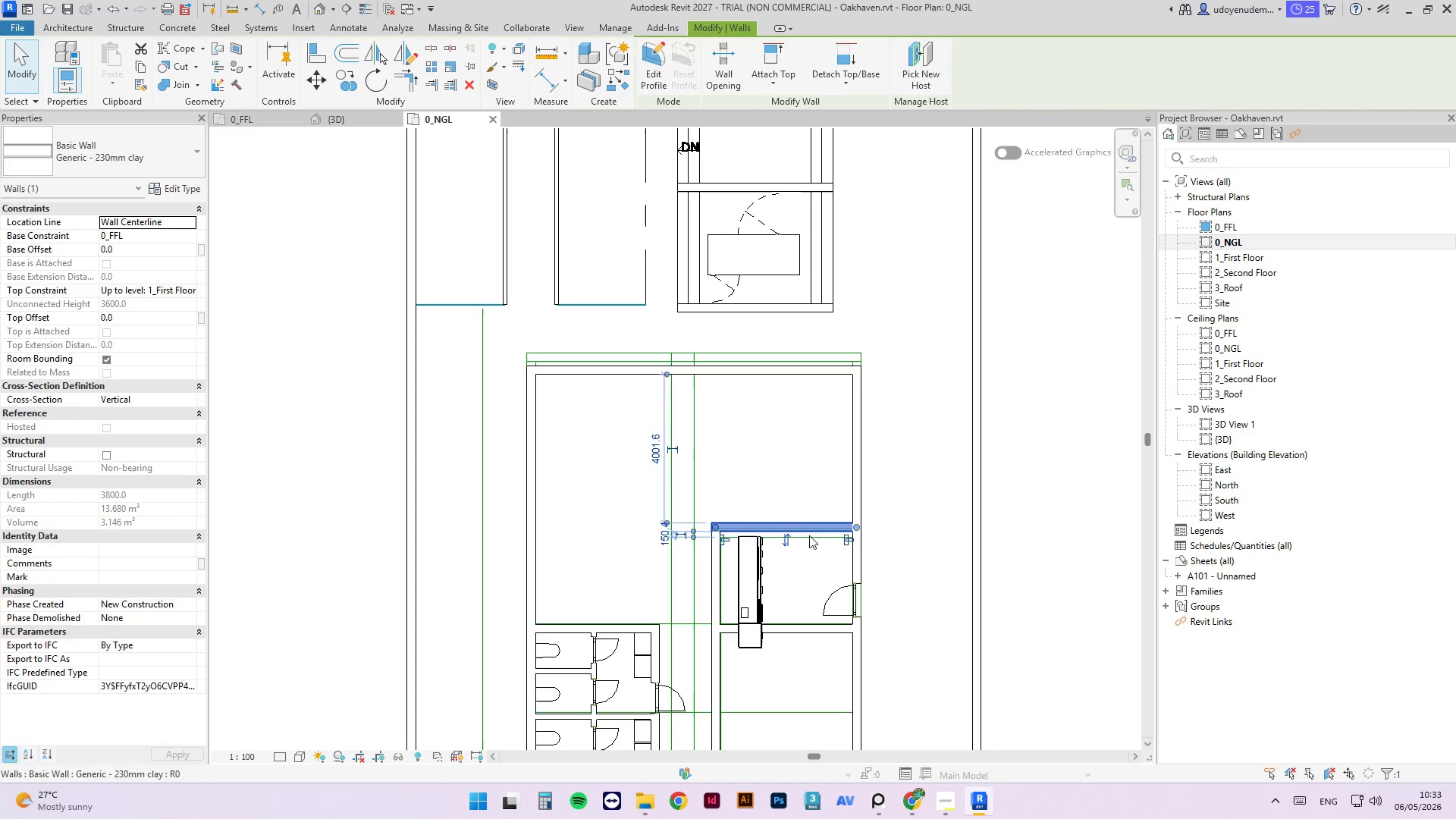 
key(Escape)
 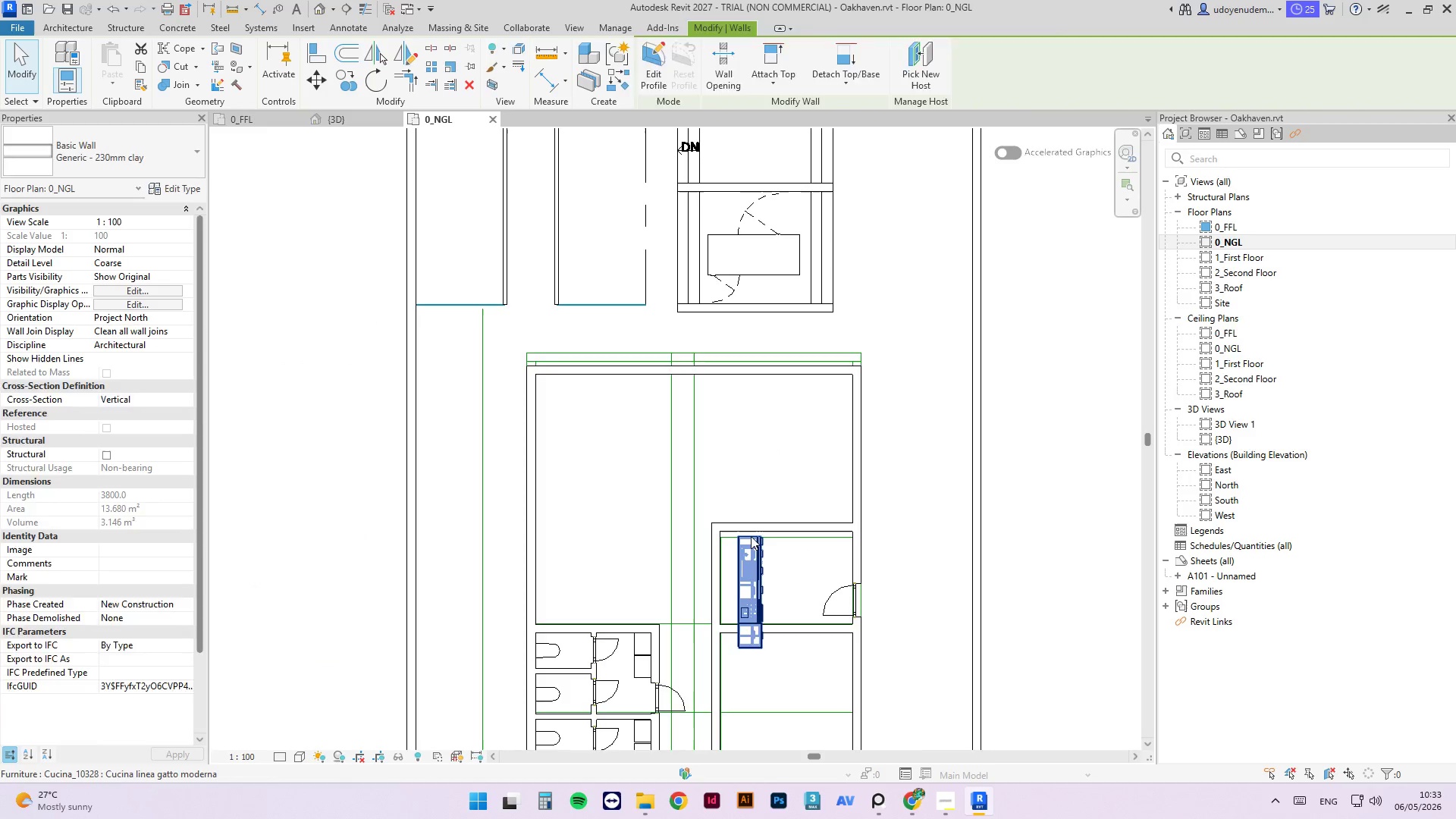 
scroll: coordinate [746, 536], scroll_direction: up, amount: 3.0
 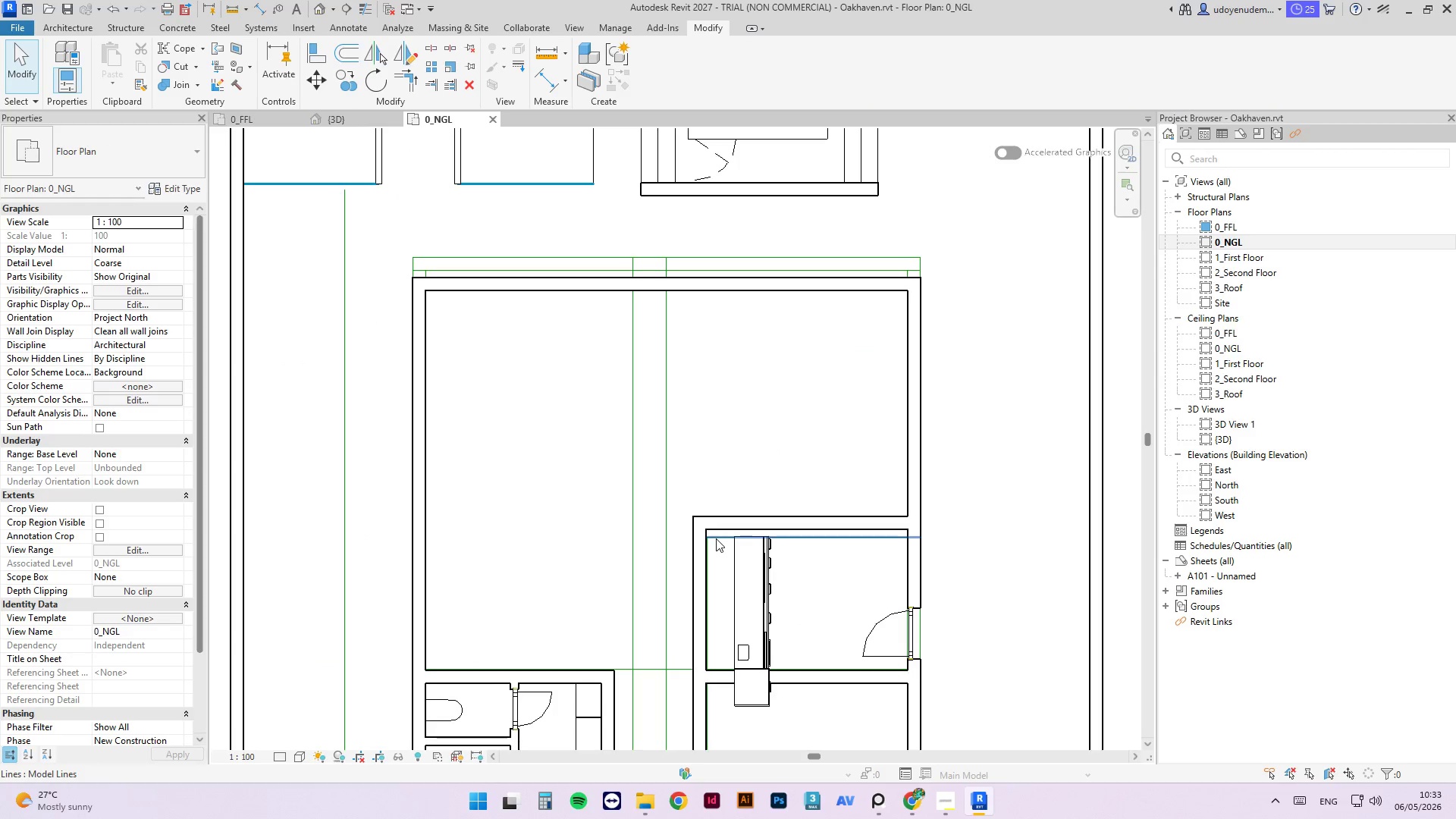 
scroll: coordinate [761, 431], scroll_direction: down, amount: 3.0
 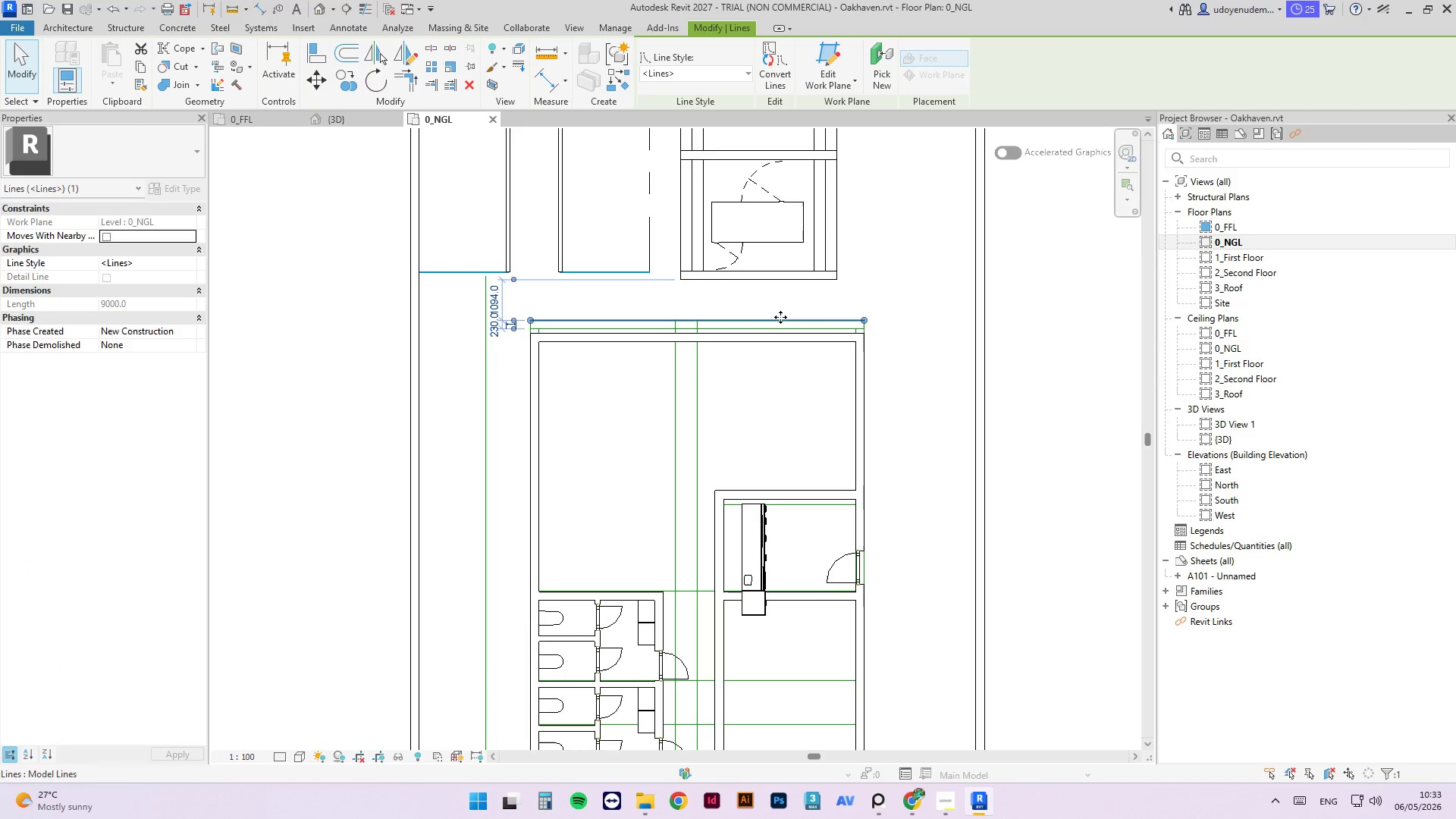 
key(Delete)
 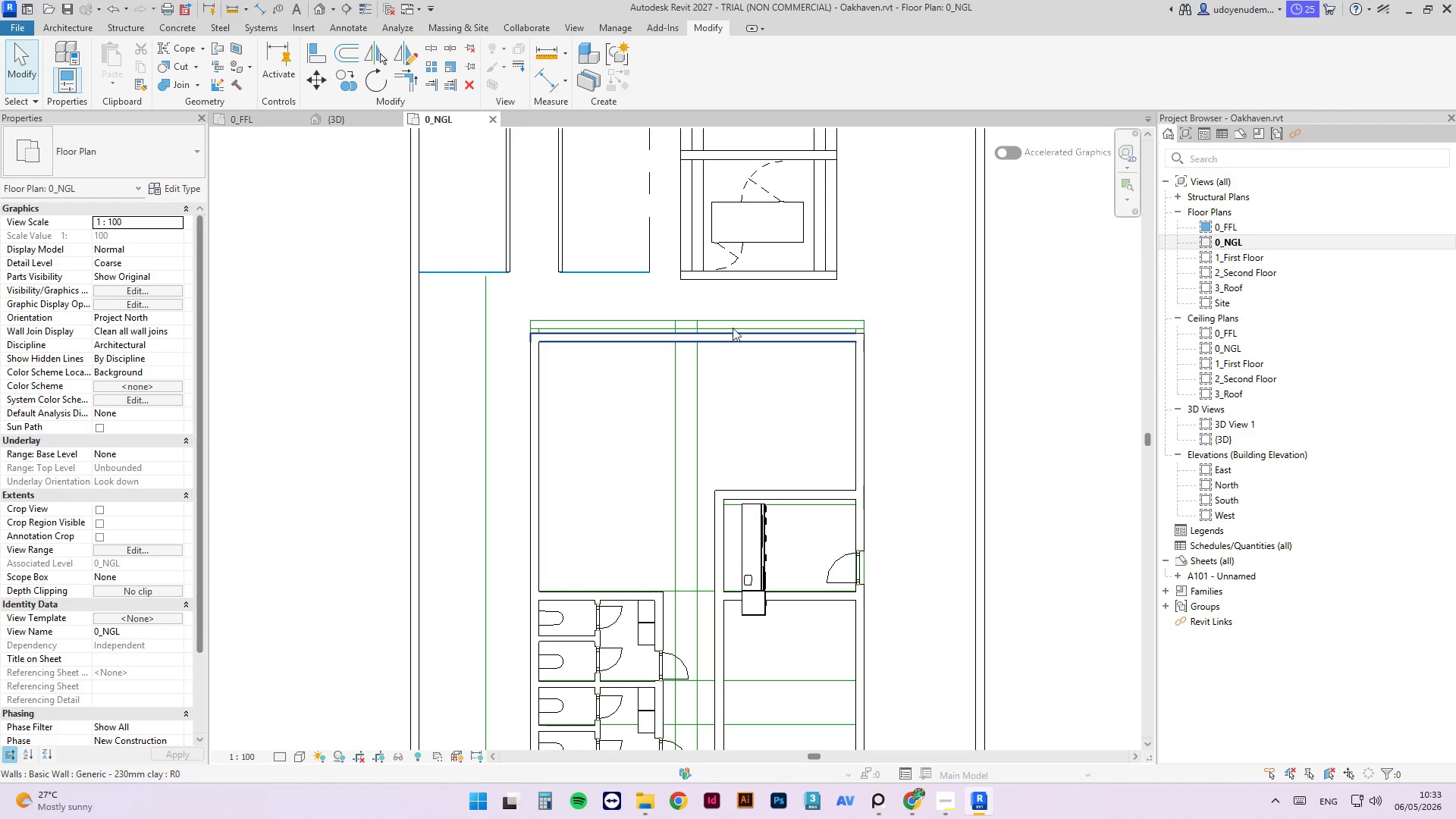 
left_click([731, 322])
 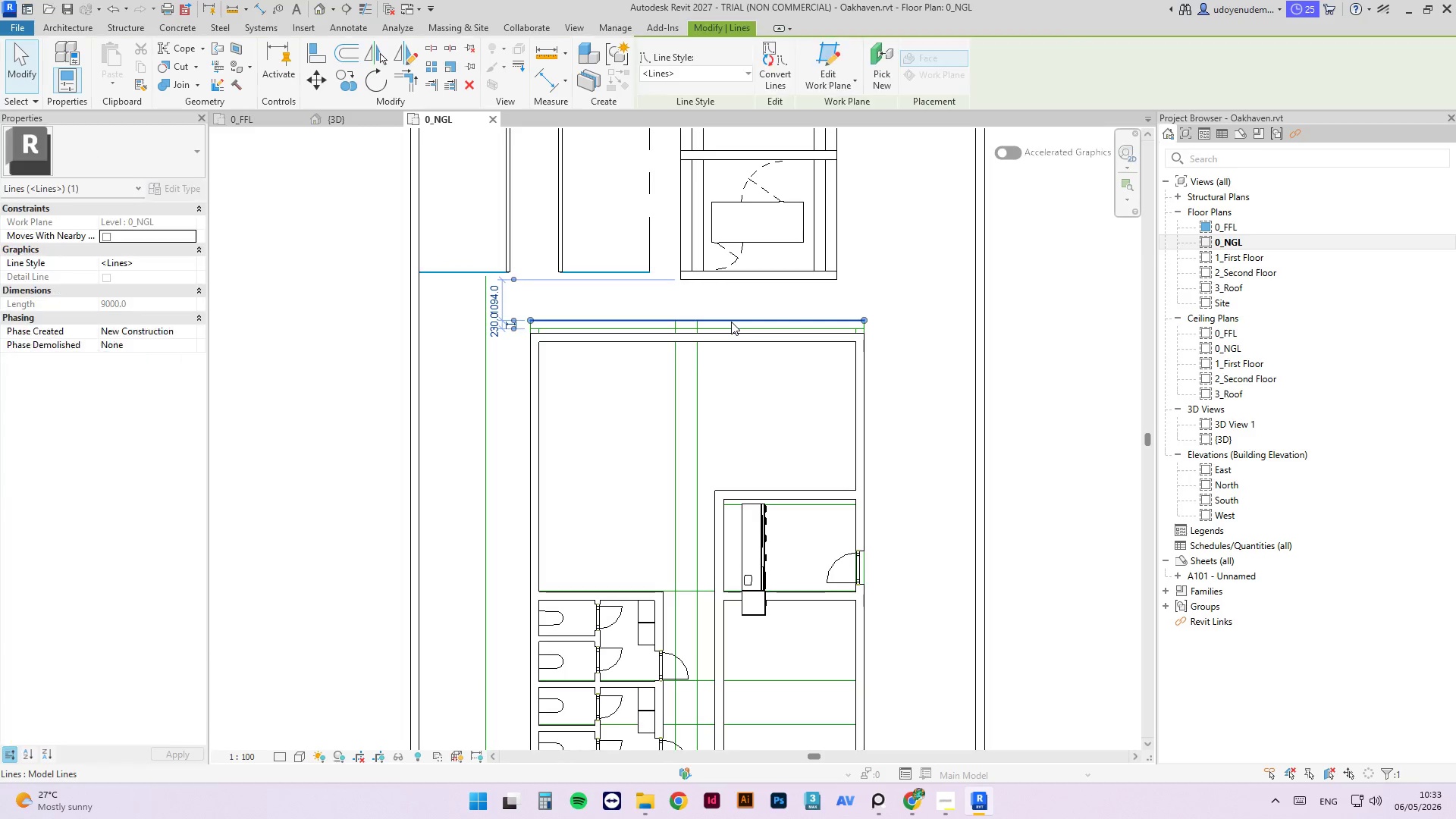 
right_click([731, 322])
 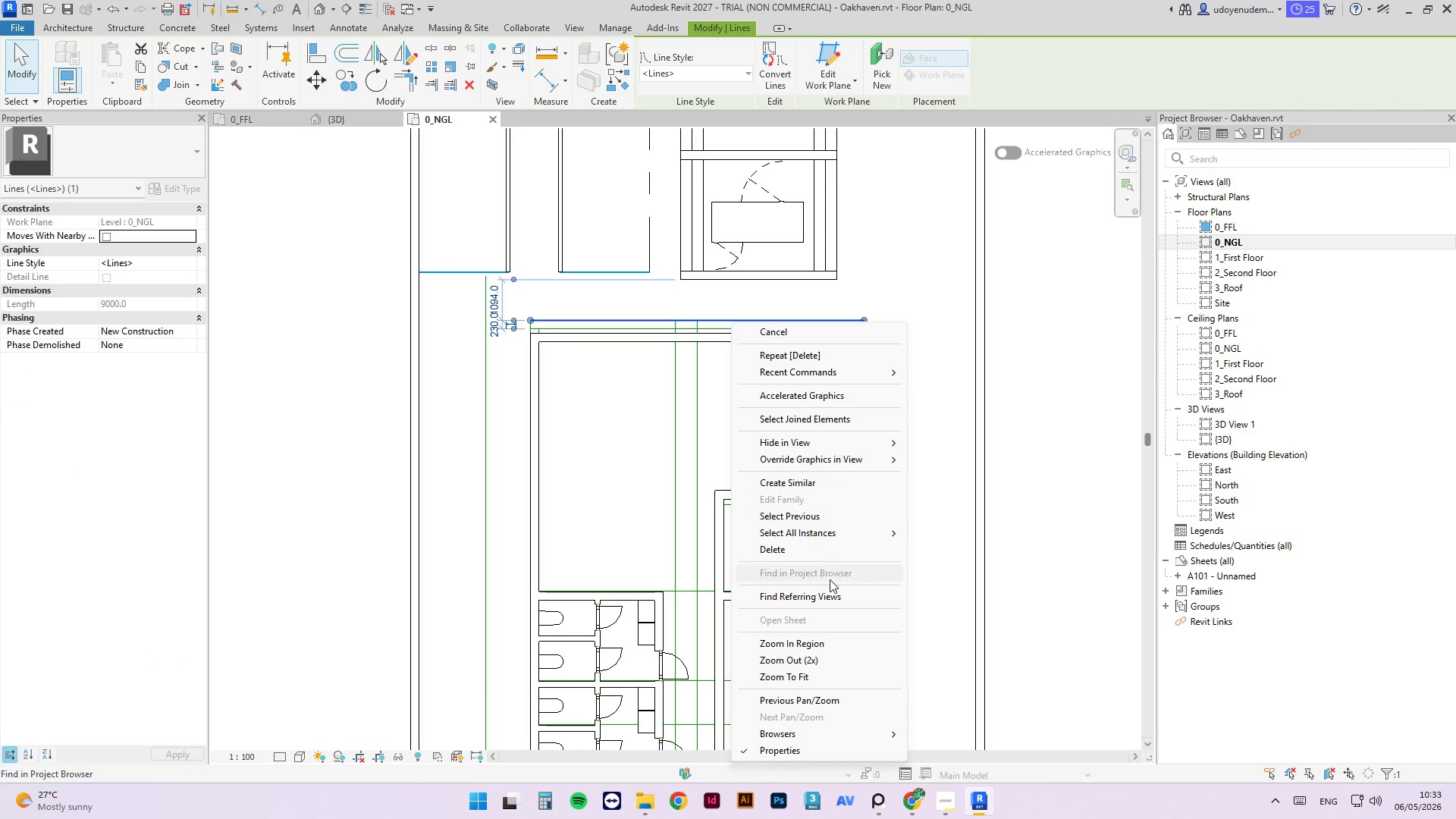 
left_click([826, 532])
 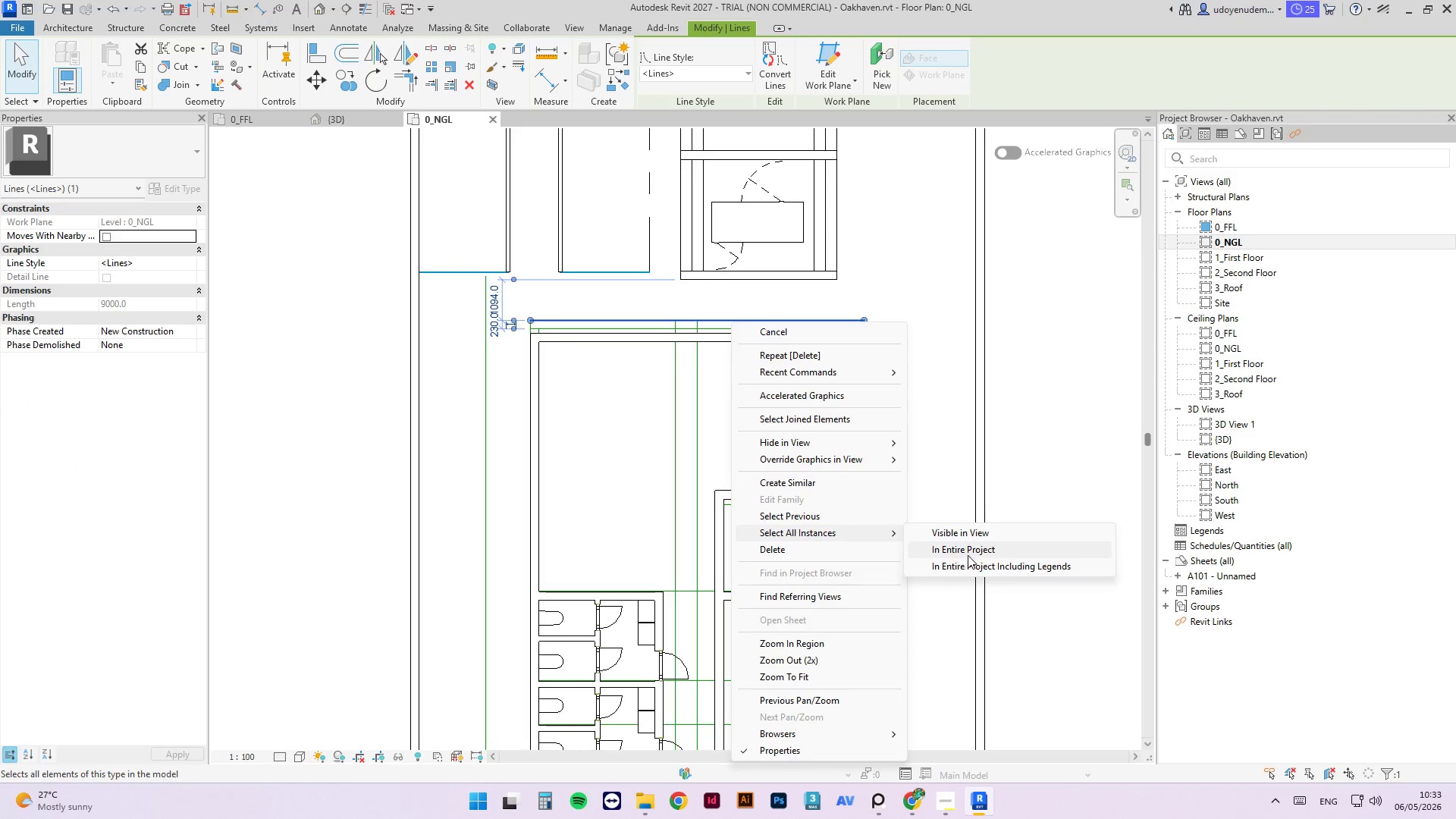 
left_click([968, 554])
 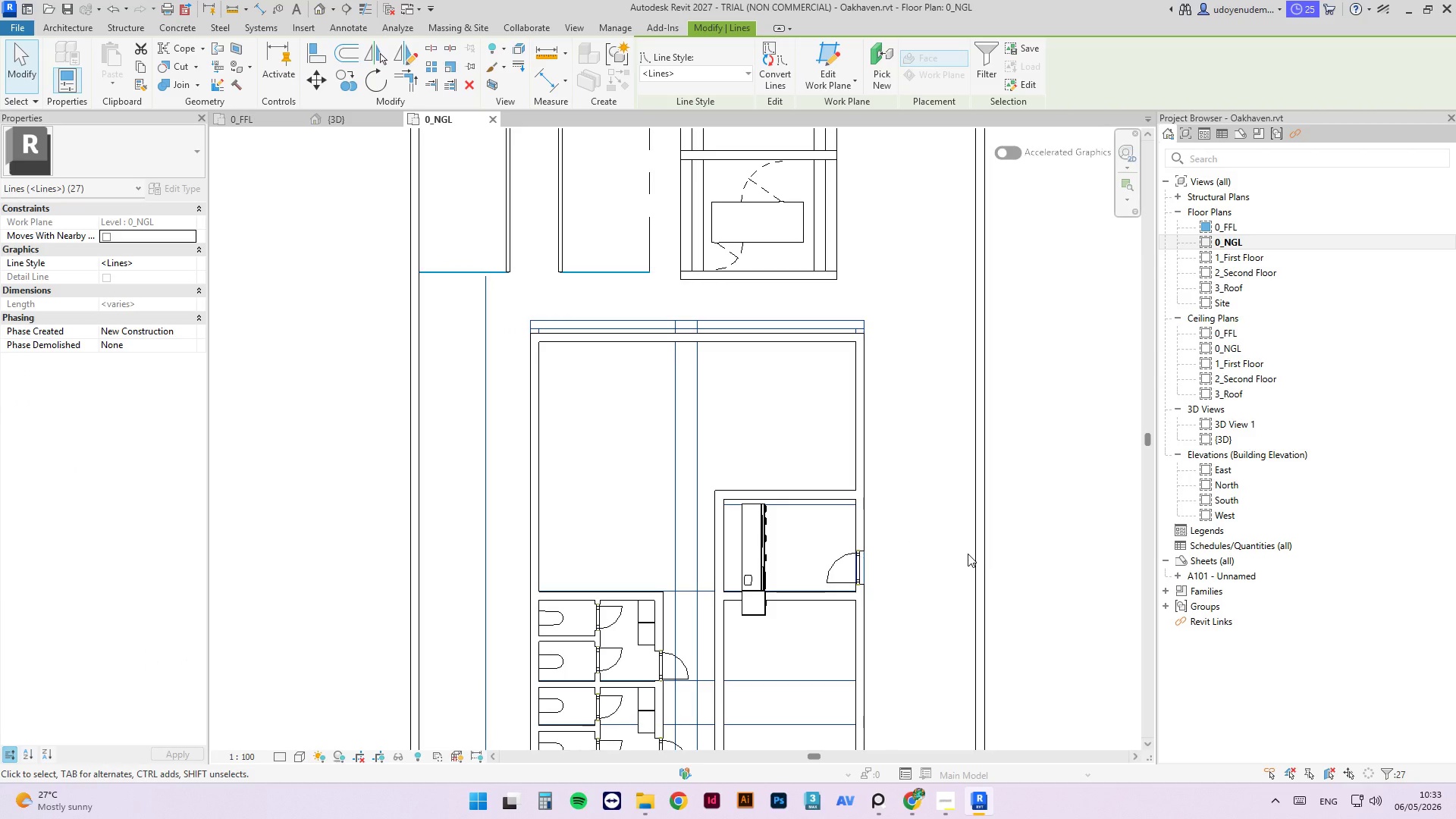 
key(Delete)
 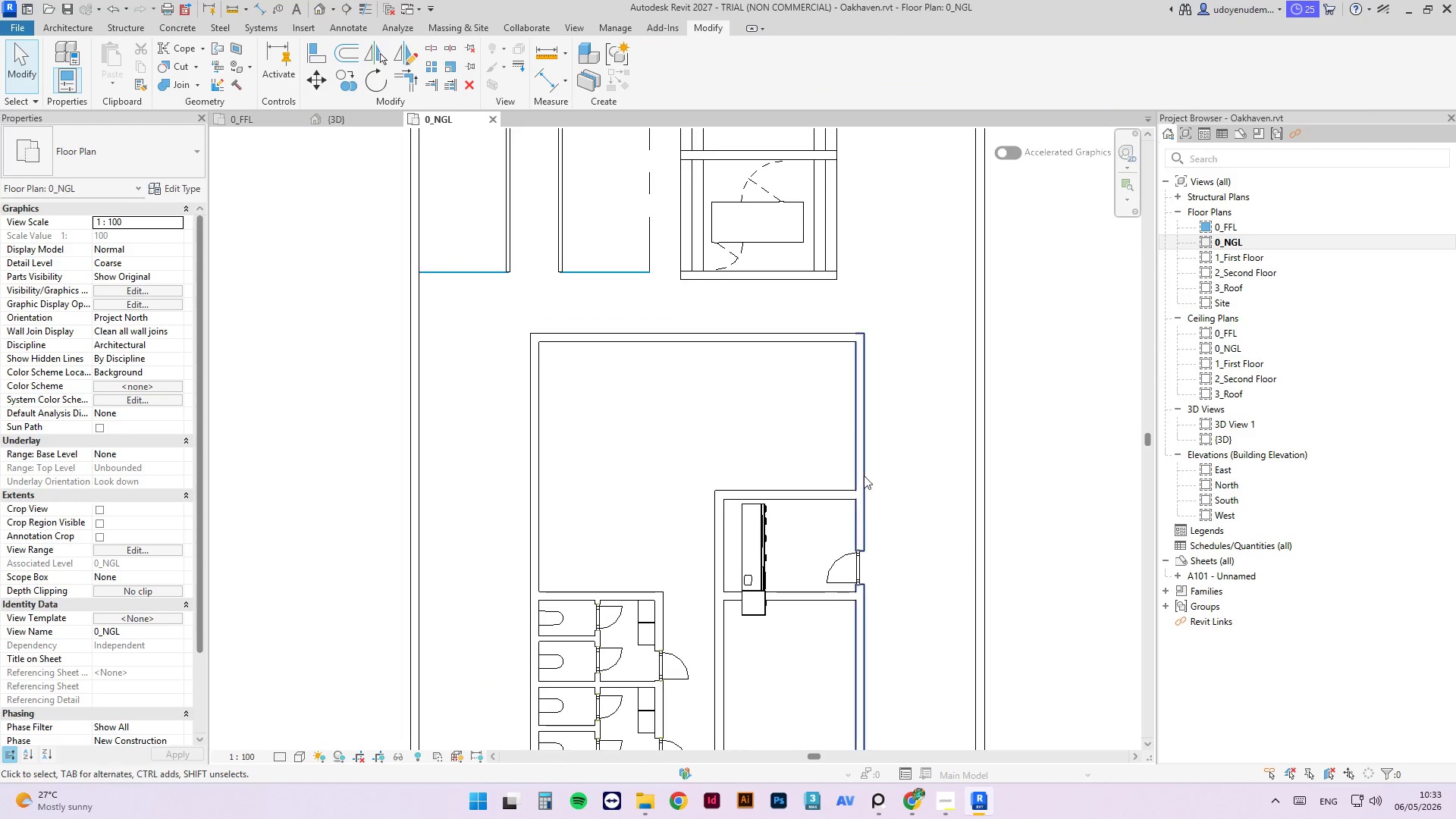 
left_click([983, 472])
 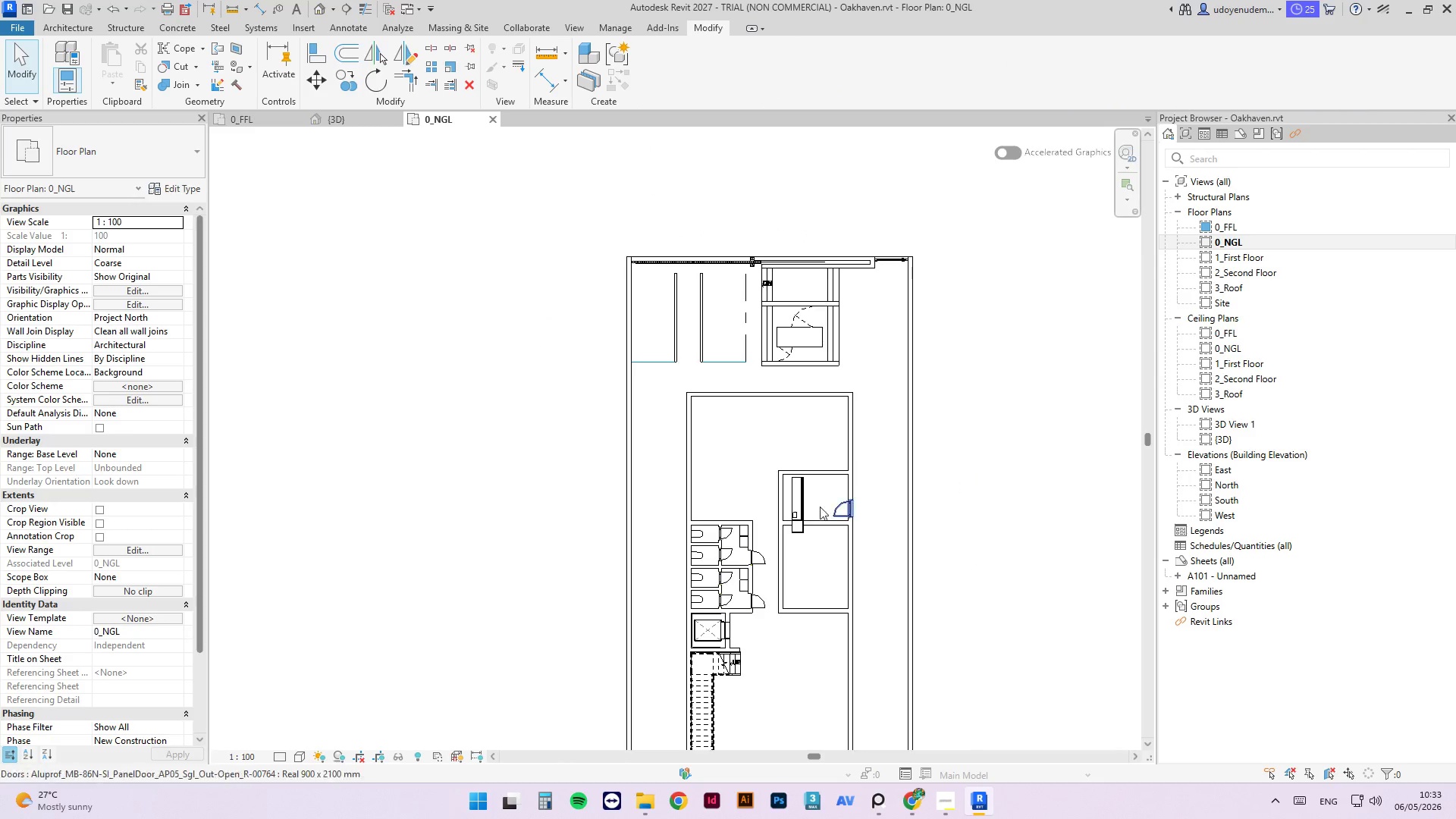 
scroll: coordinate [841, 450], scroll_direction: down, amount: 5.0
 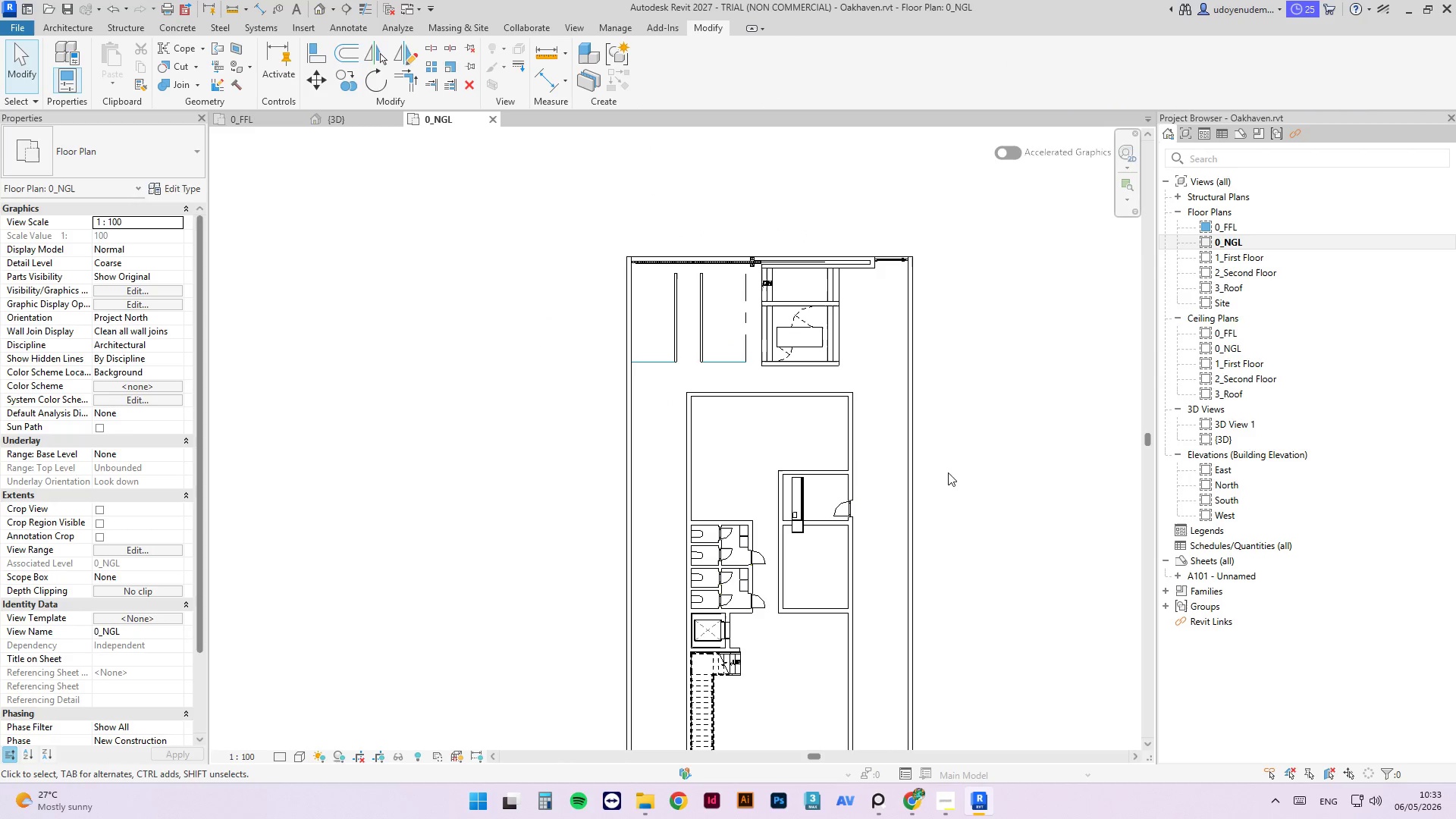 
scroll: coordinate [794, 535], scroll_direction: up, amount: 3.0
 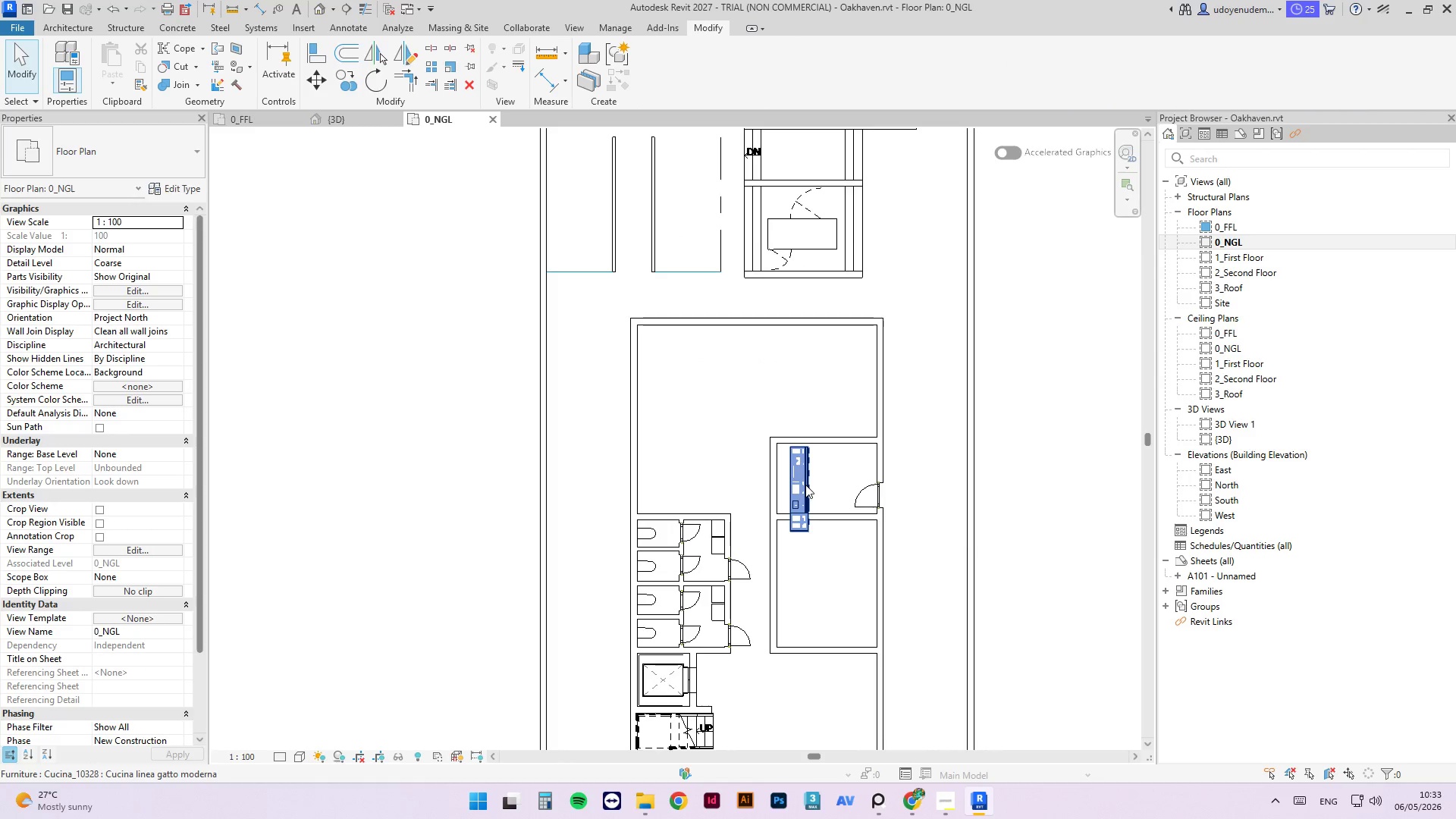 
left_click([745, 416])
 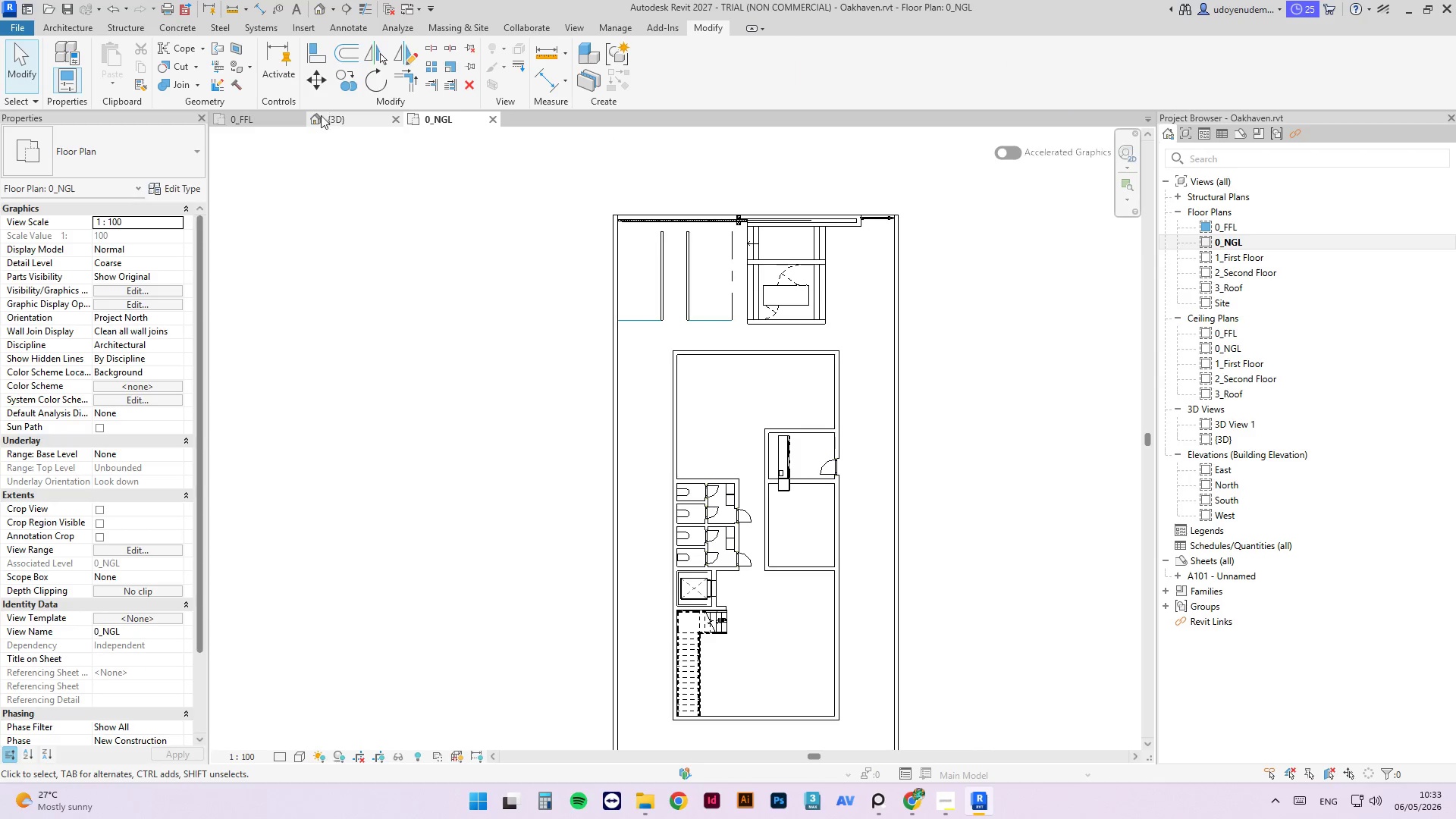 
scroll: coordinate [749, 413], scroll_direction: down, amount: 3.0
 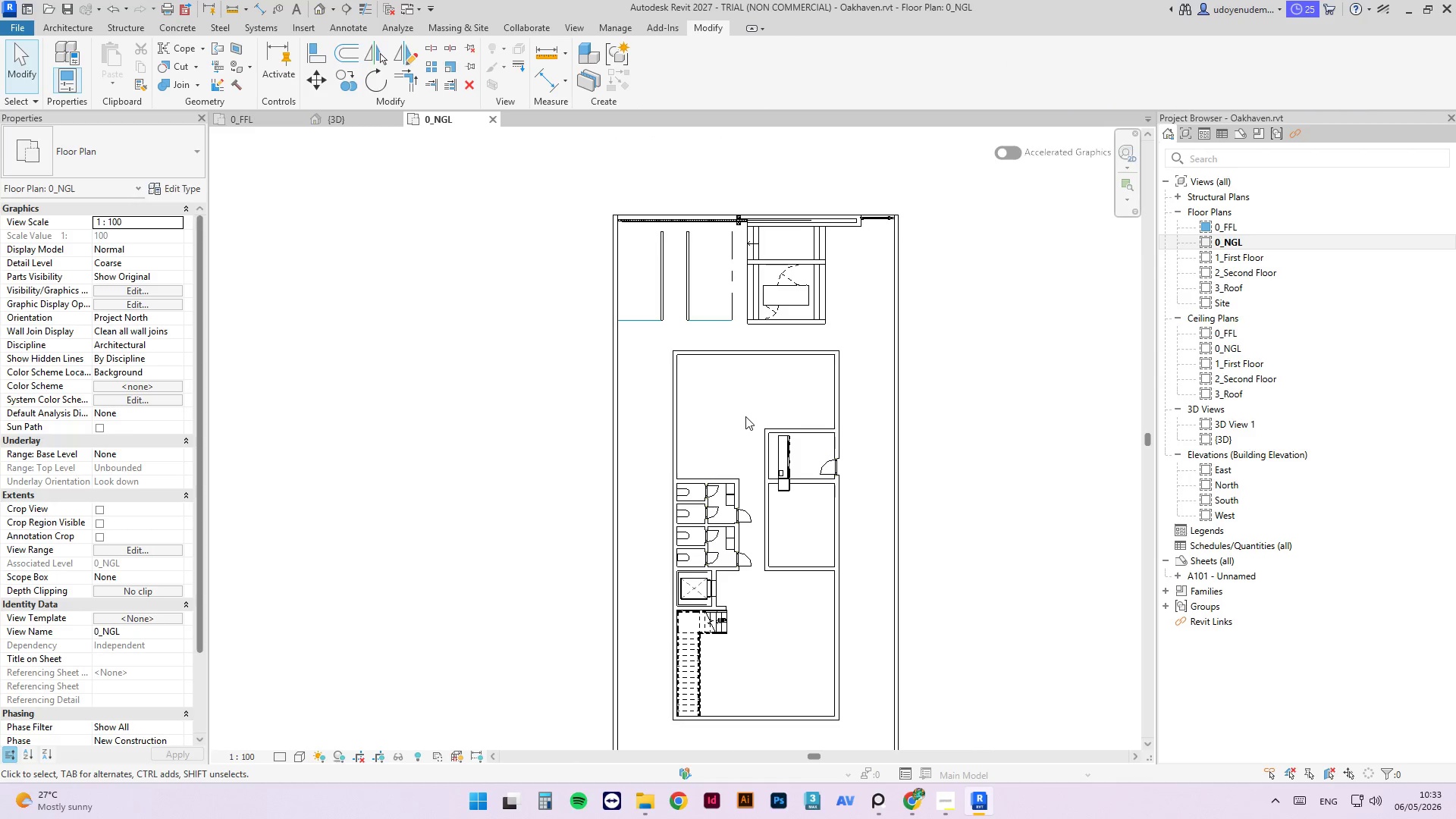 
left_click([265, 121])
 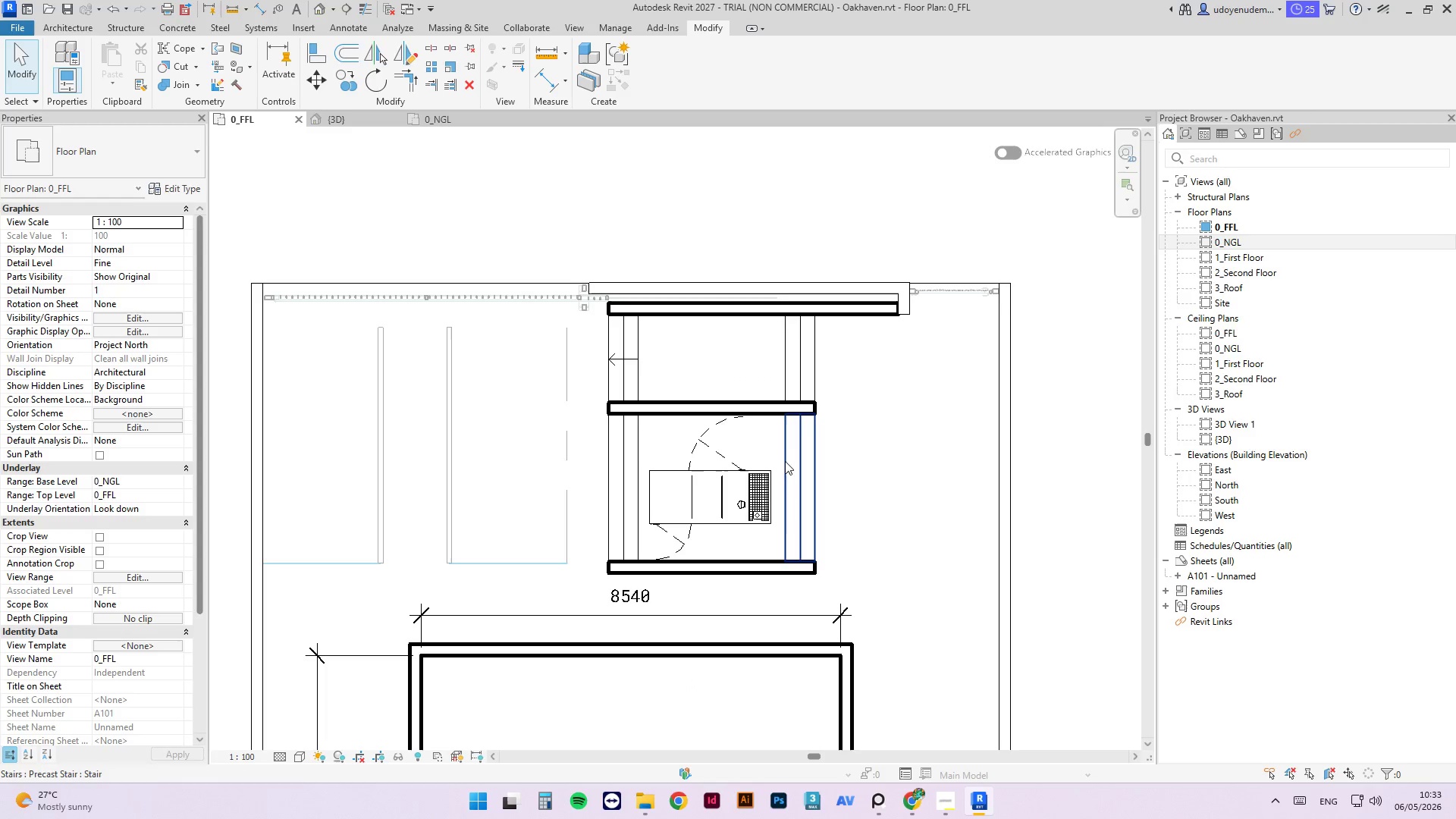 
scroll: coordinate [863, 257], scroll_direction: down, amount: 6.0
 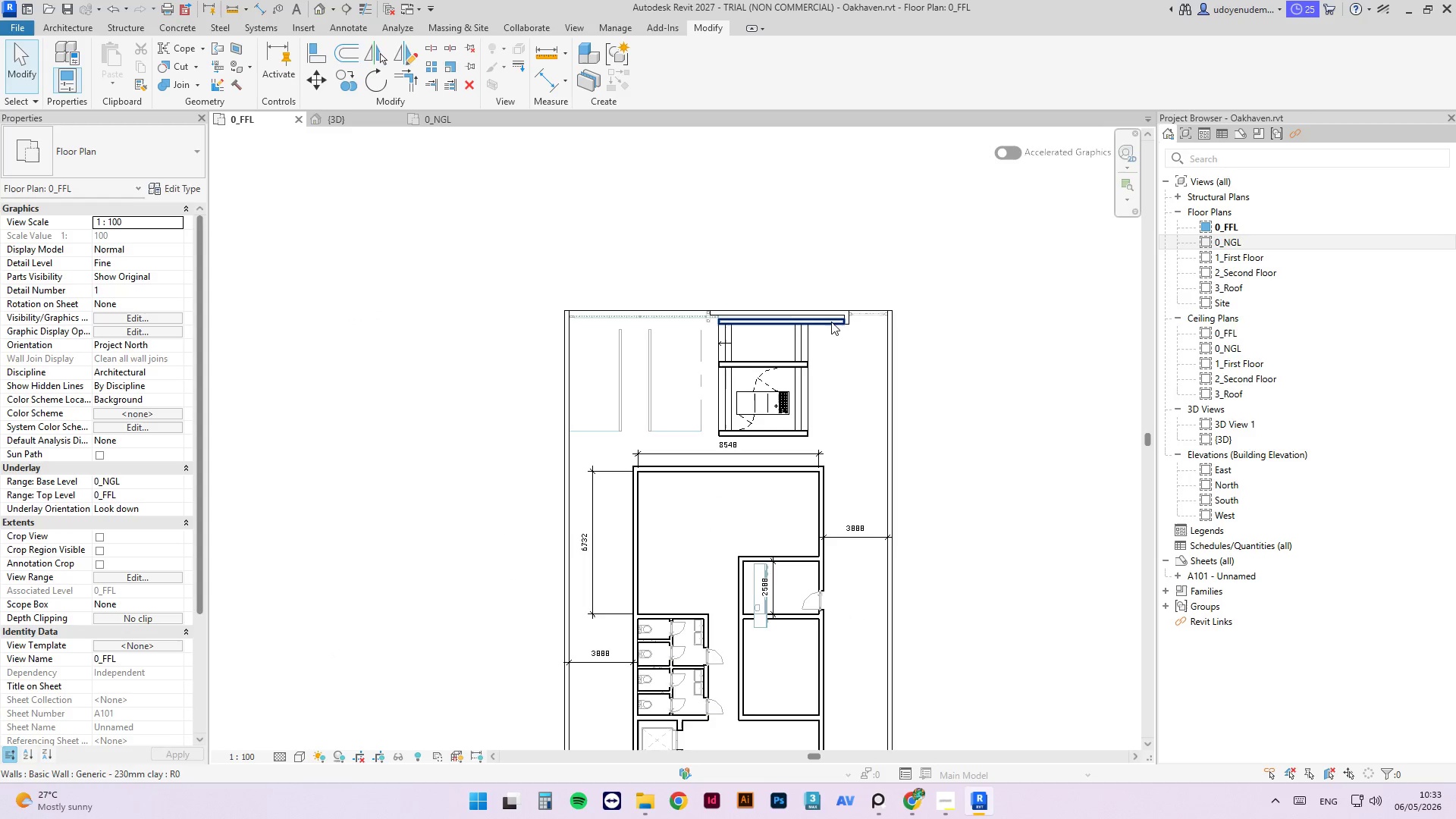 
scroll: coordinate [804, 315], scroll_direction: up, amount: 3.0
 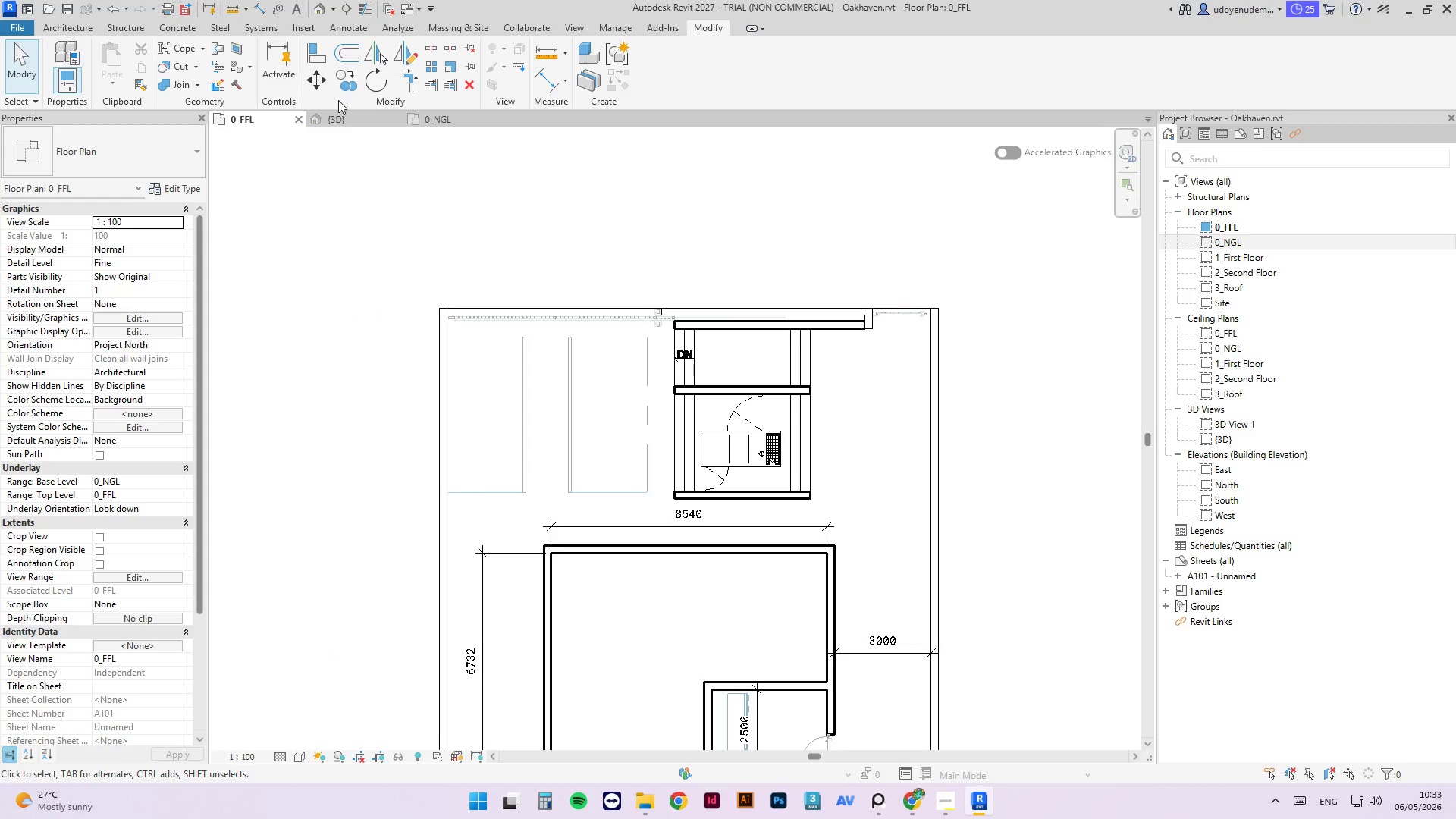 
left_click([367, 122])
 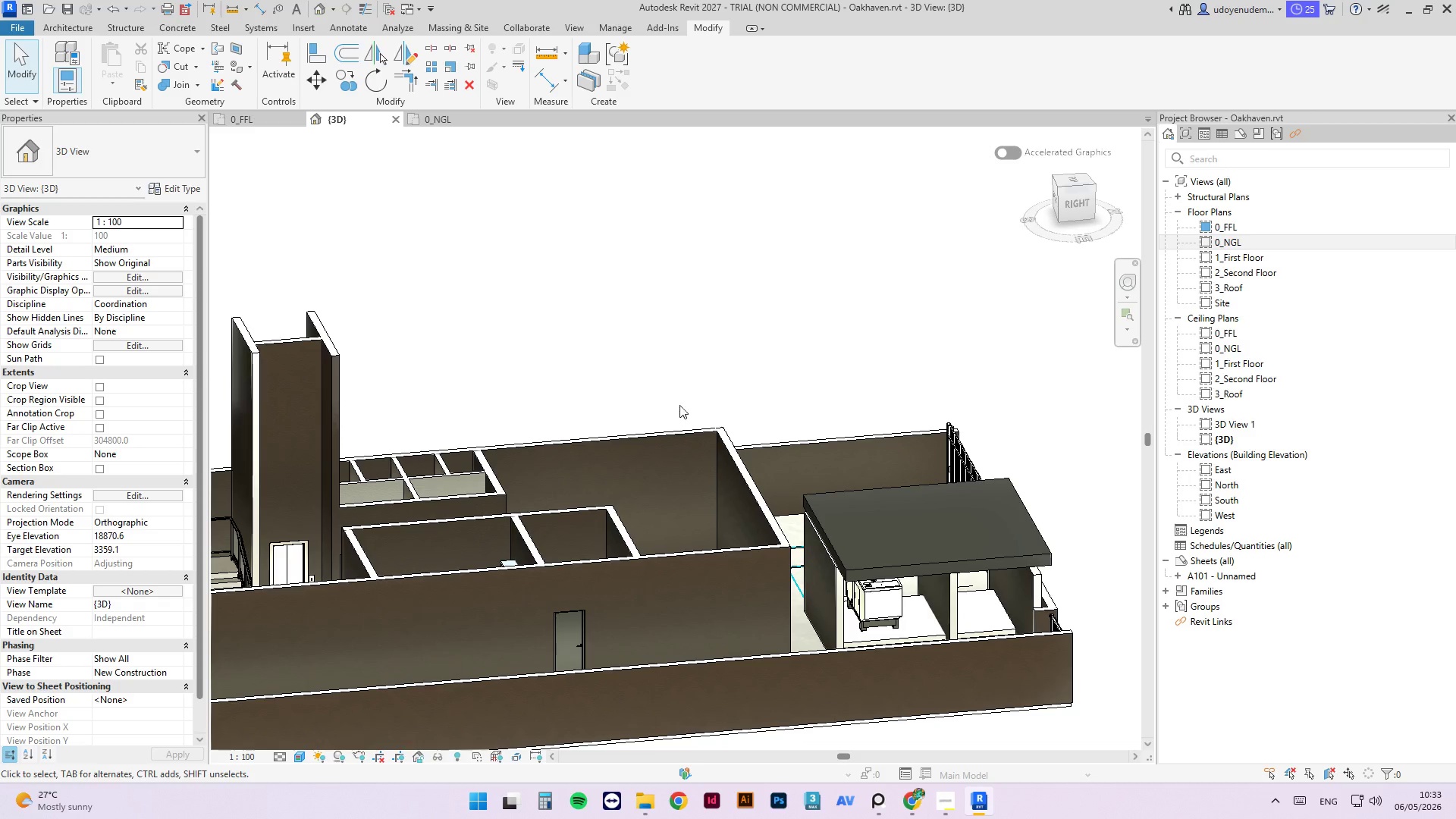 
hold_key(key=ShiftLeft, duration=15.34)
 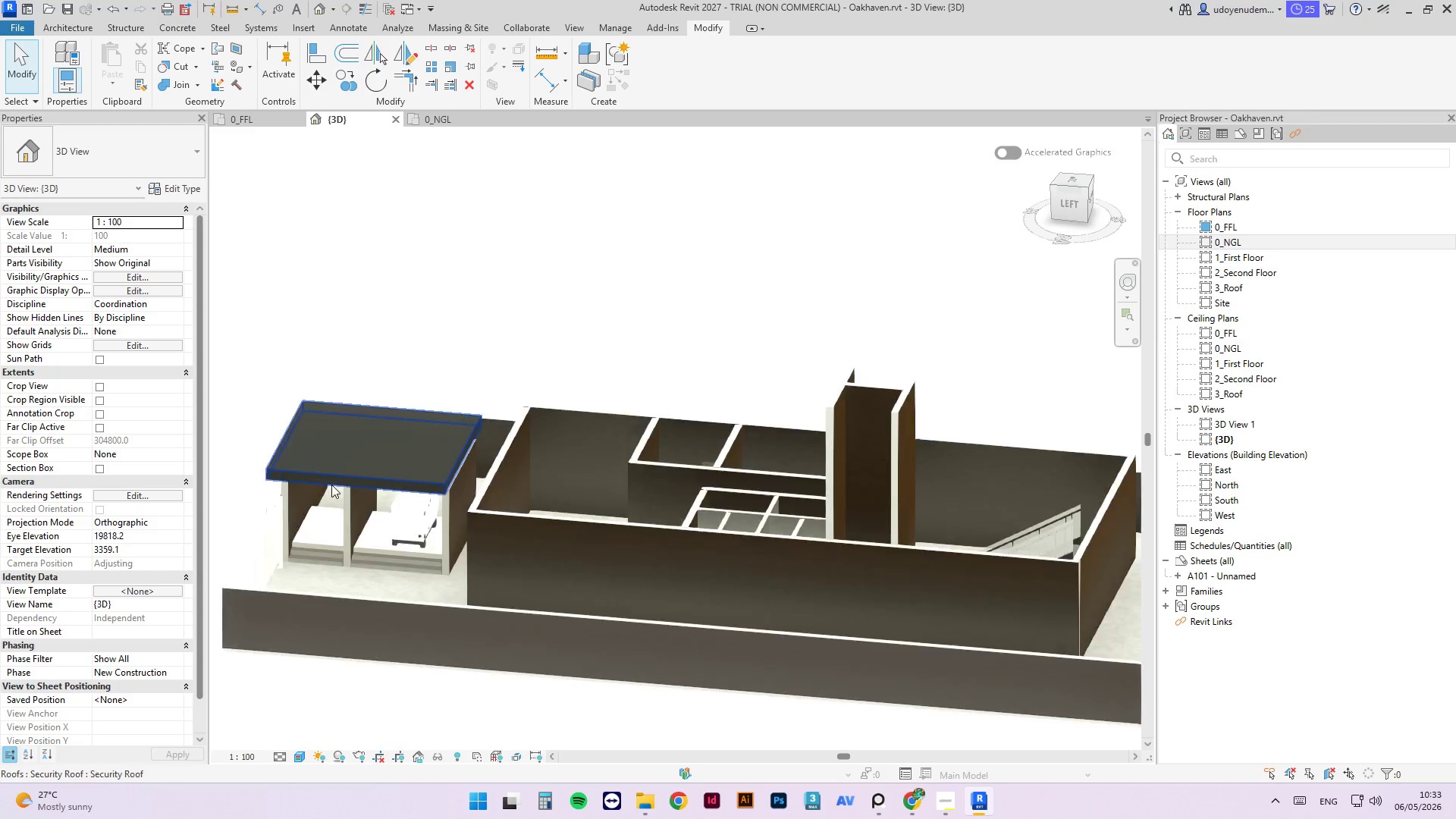 
scroll: coordinate [729, 406], scroll_direction: down, amount: 3.0
 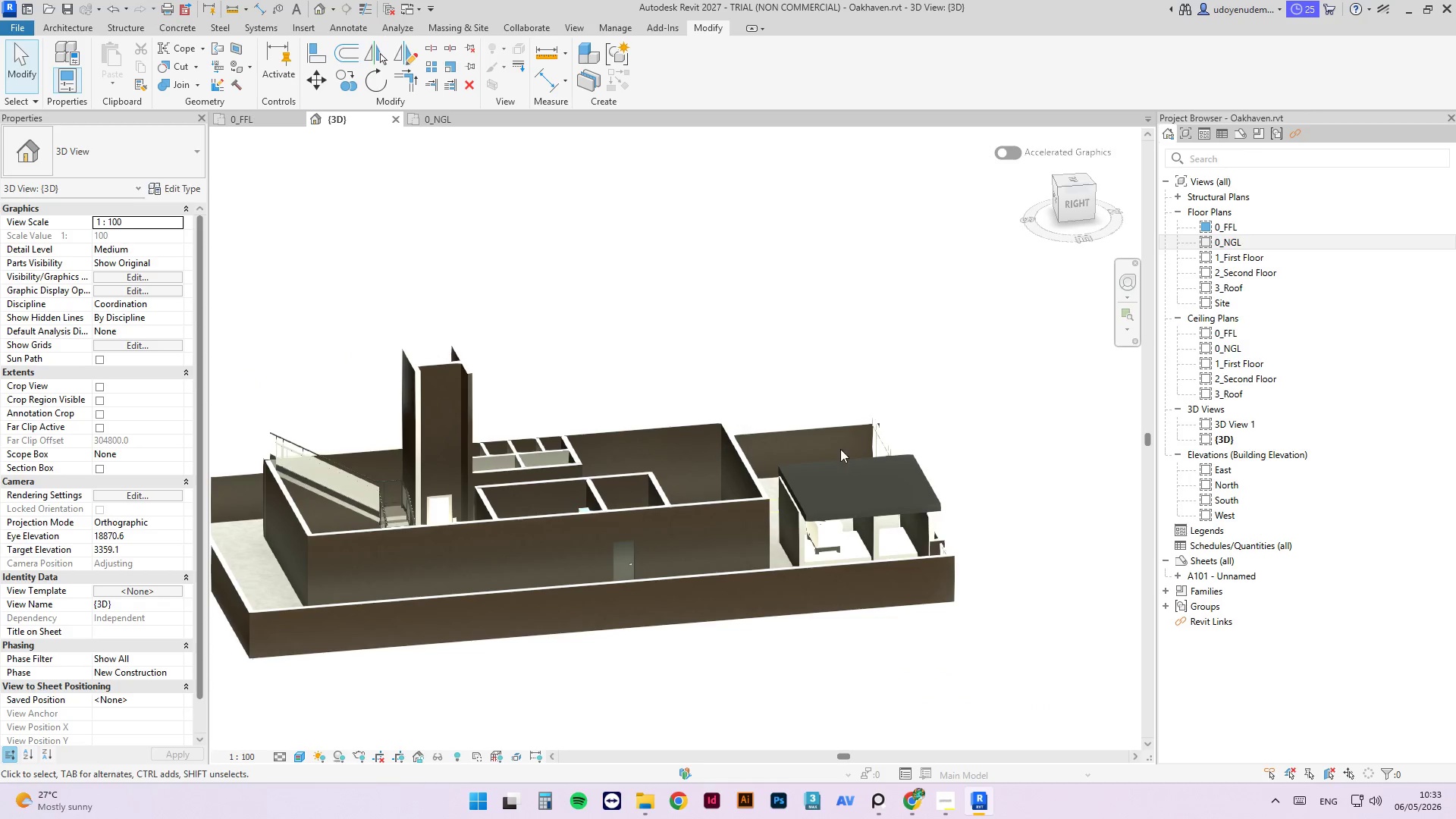 
scroll: coordinate [331, 485], scroll_direction: up, amount: 3.0
 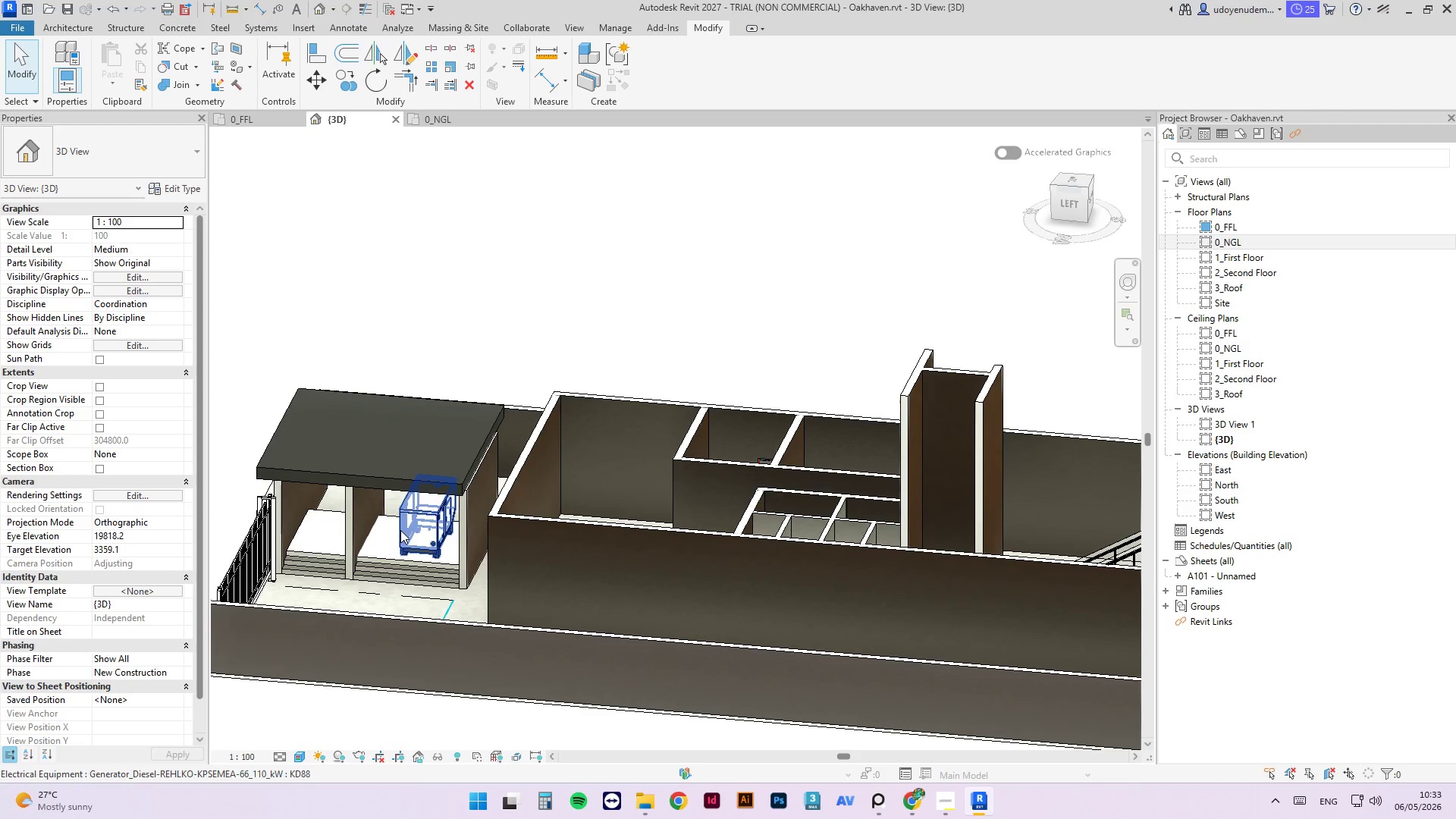 
left_click([406, 523])
 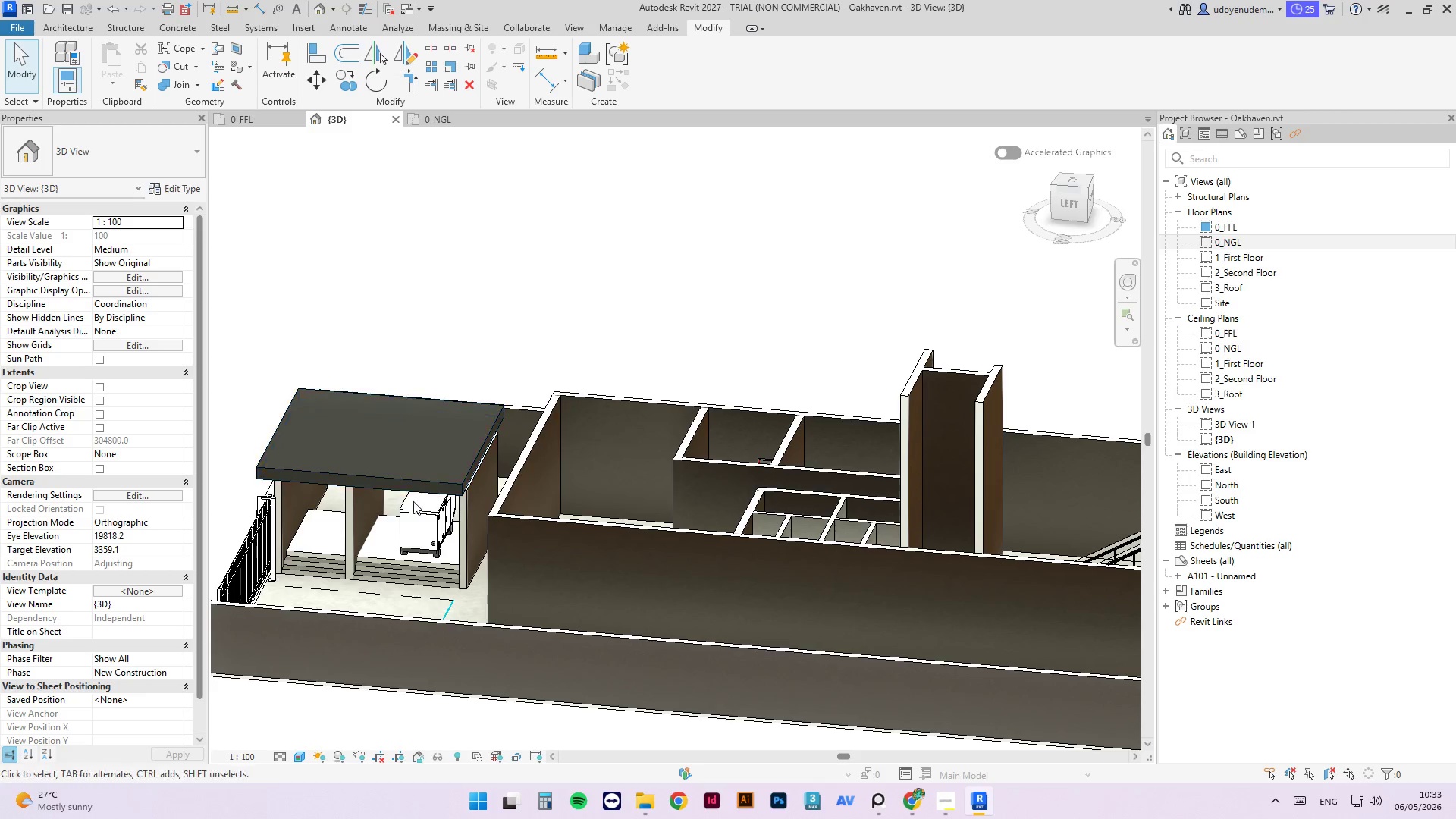 
left_click([412, 508])
 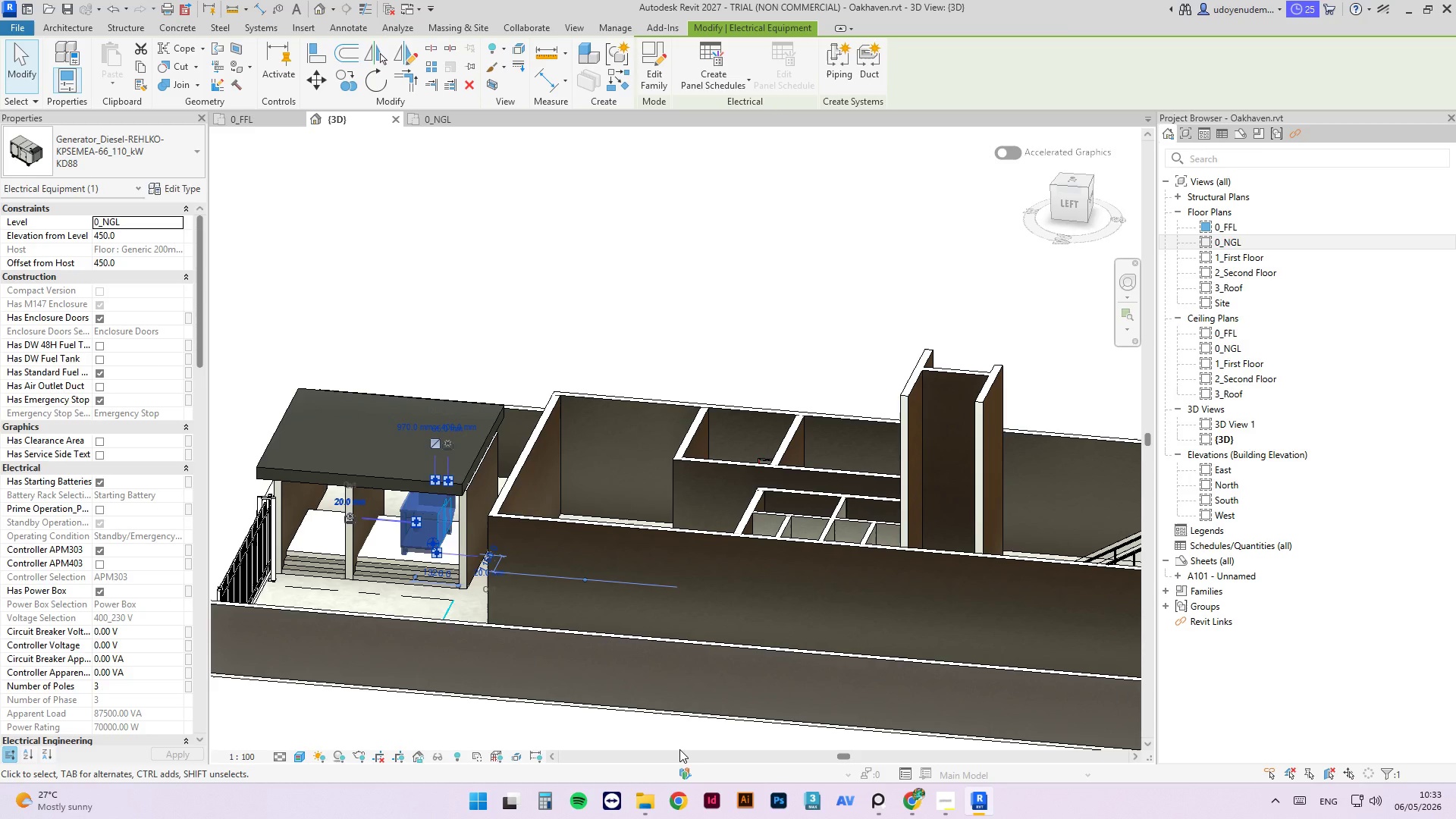 
key(ArrowLeft)
 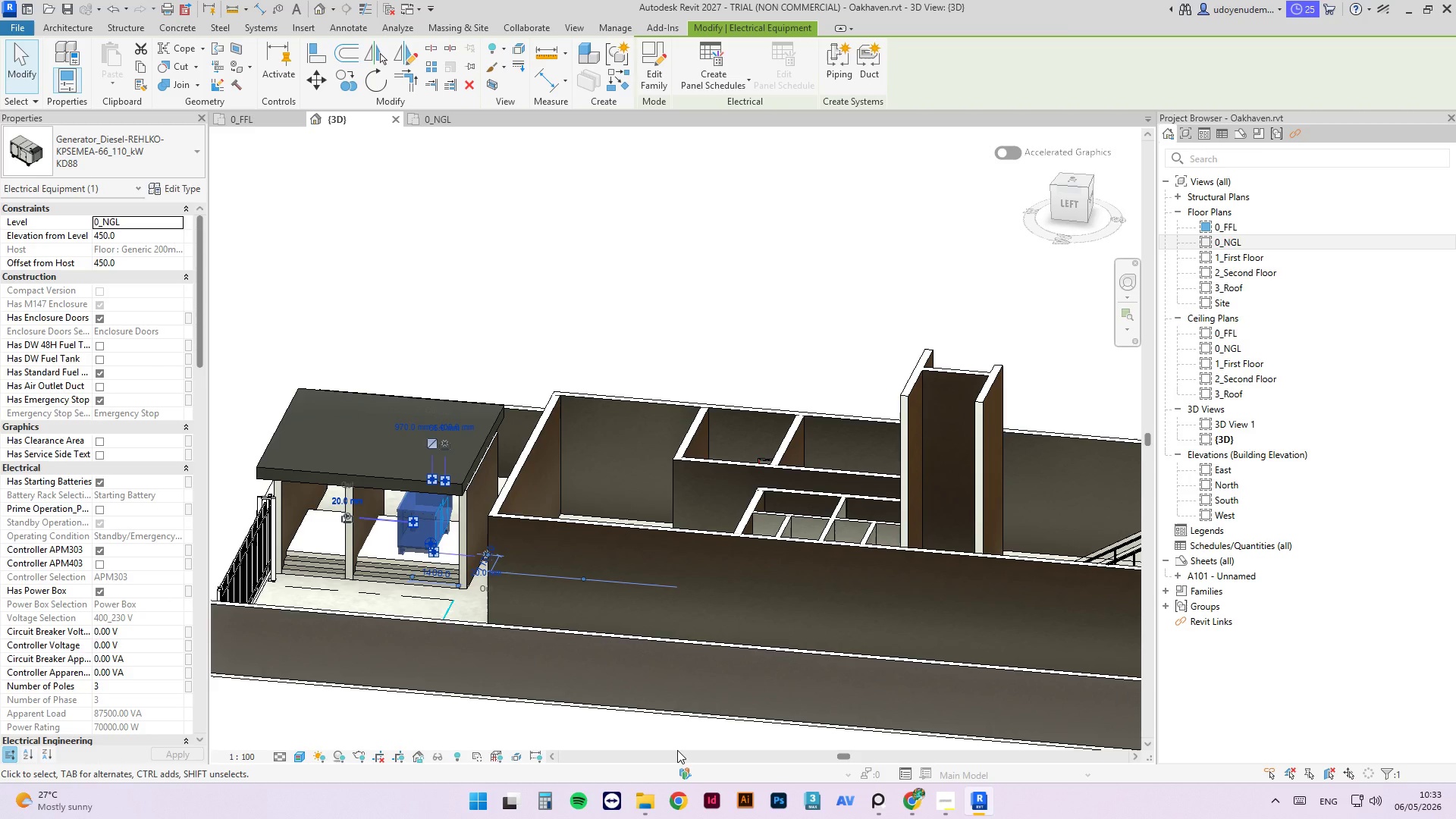 
key(ArrowLeft)
 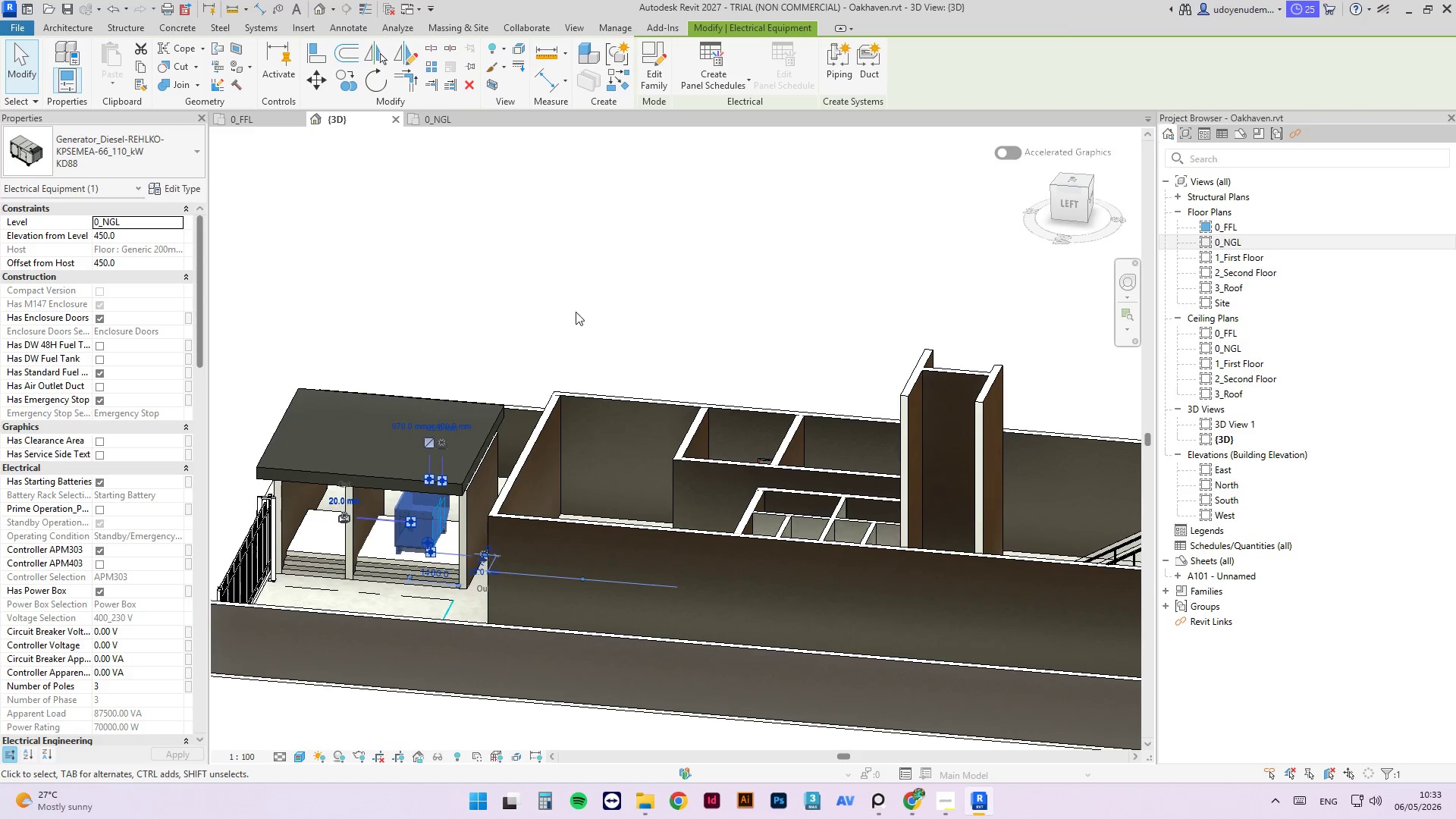 
left_click([602, 301])
 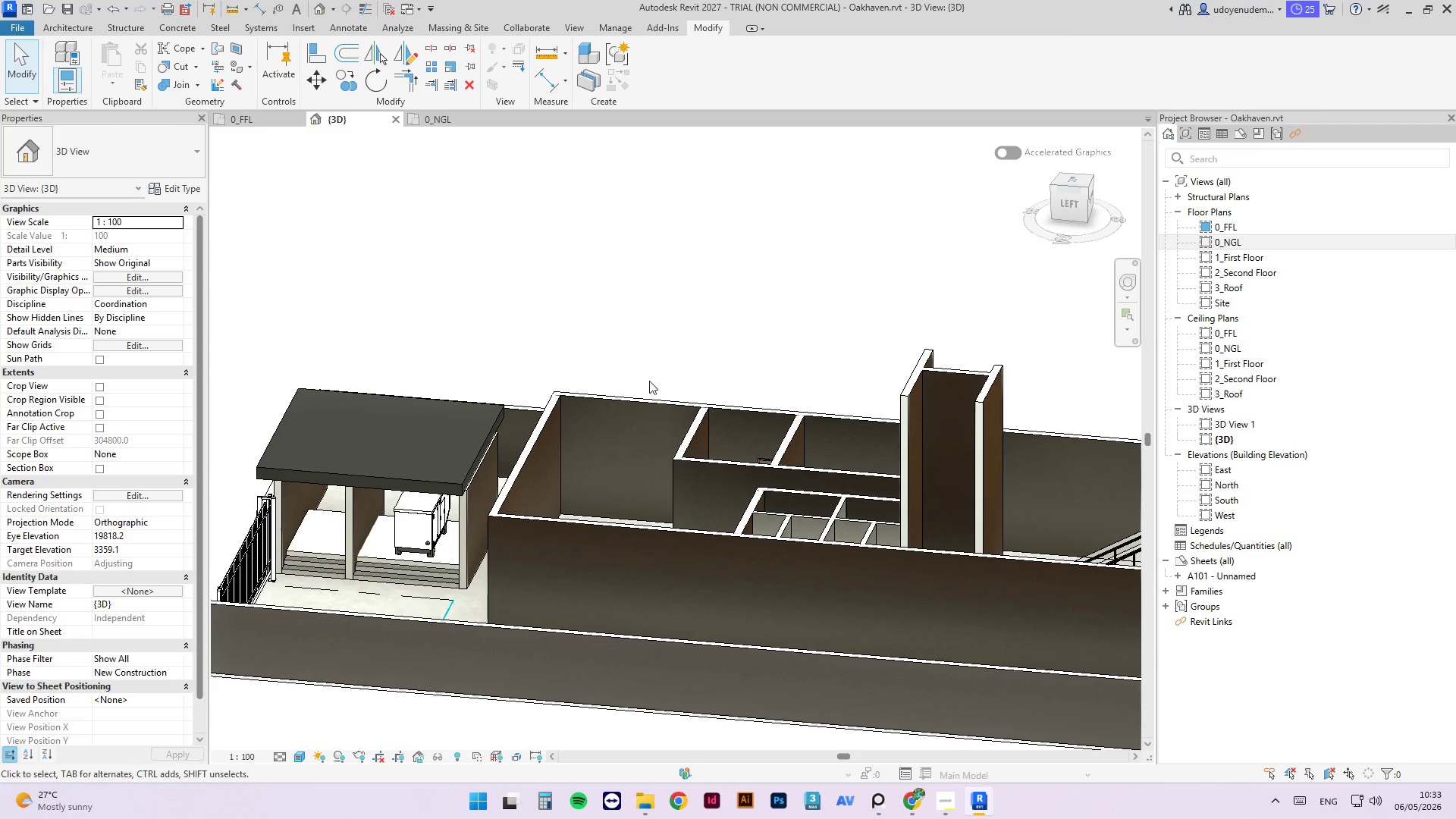 
hold_key(key=ShiftLeft, duration=2.56)
 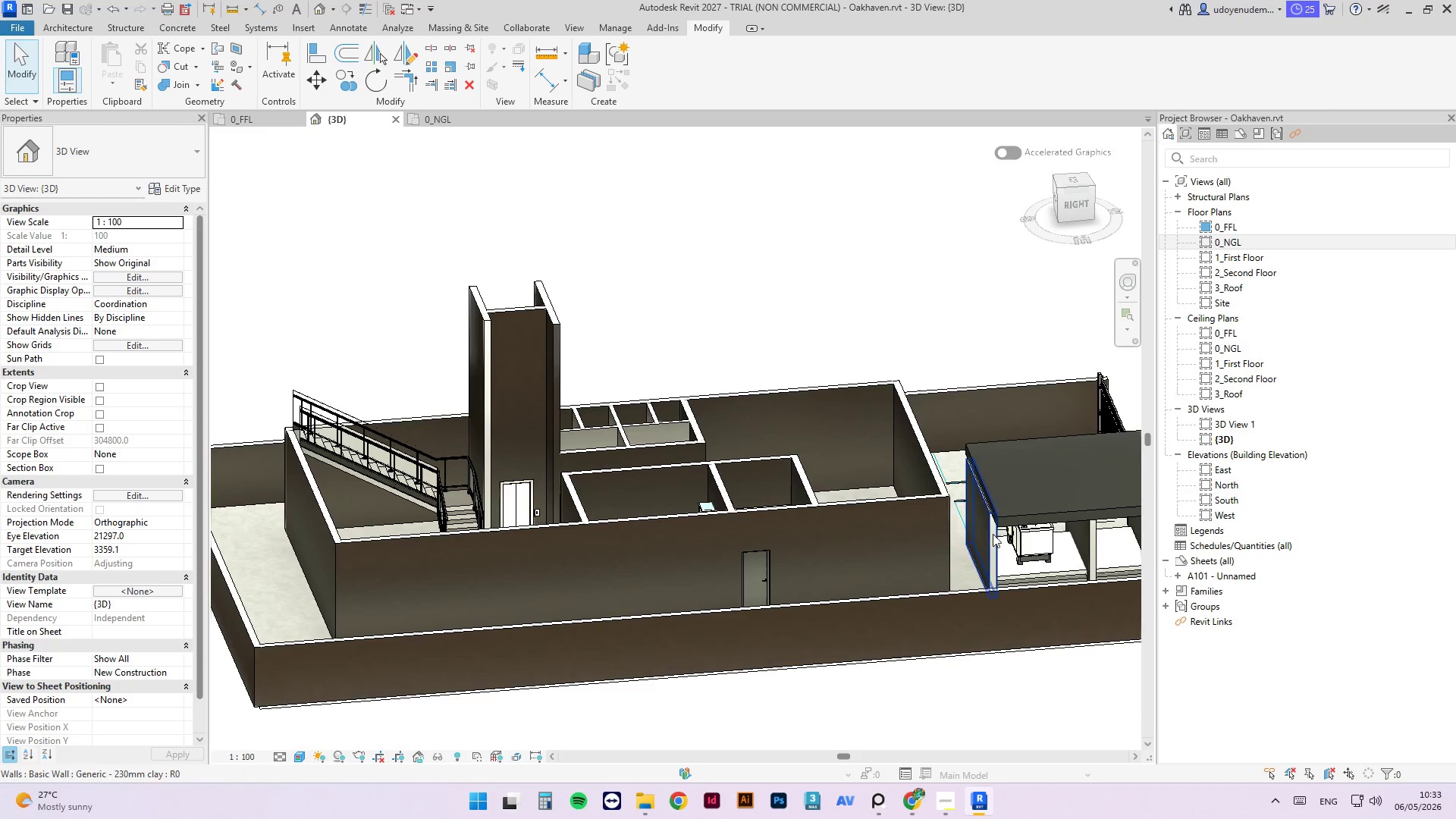 
scroll: coordinate [649, 381], scroll_direction: down, amount: 1.0
 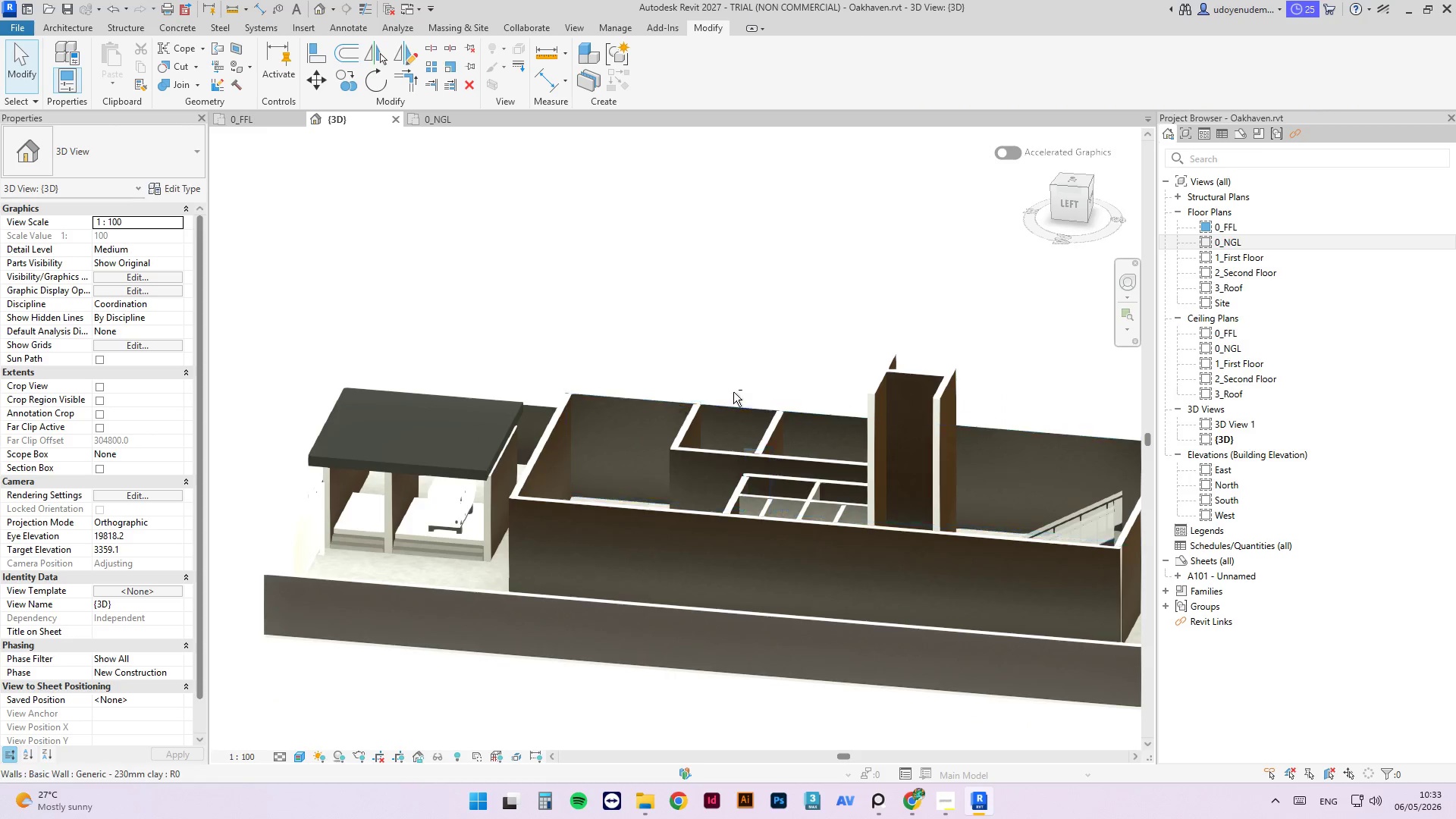 
scroll: coordinate [1020, 504], scroll_direction: up, amount: 6.0
 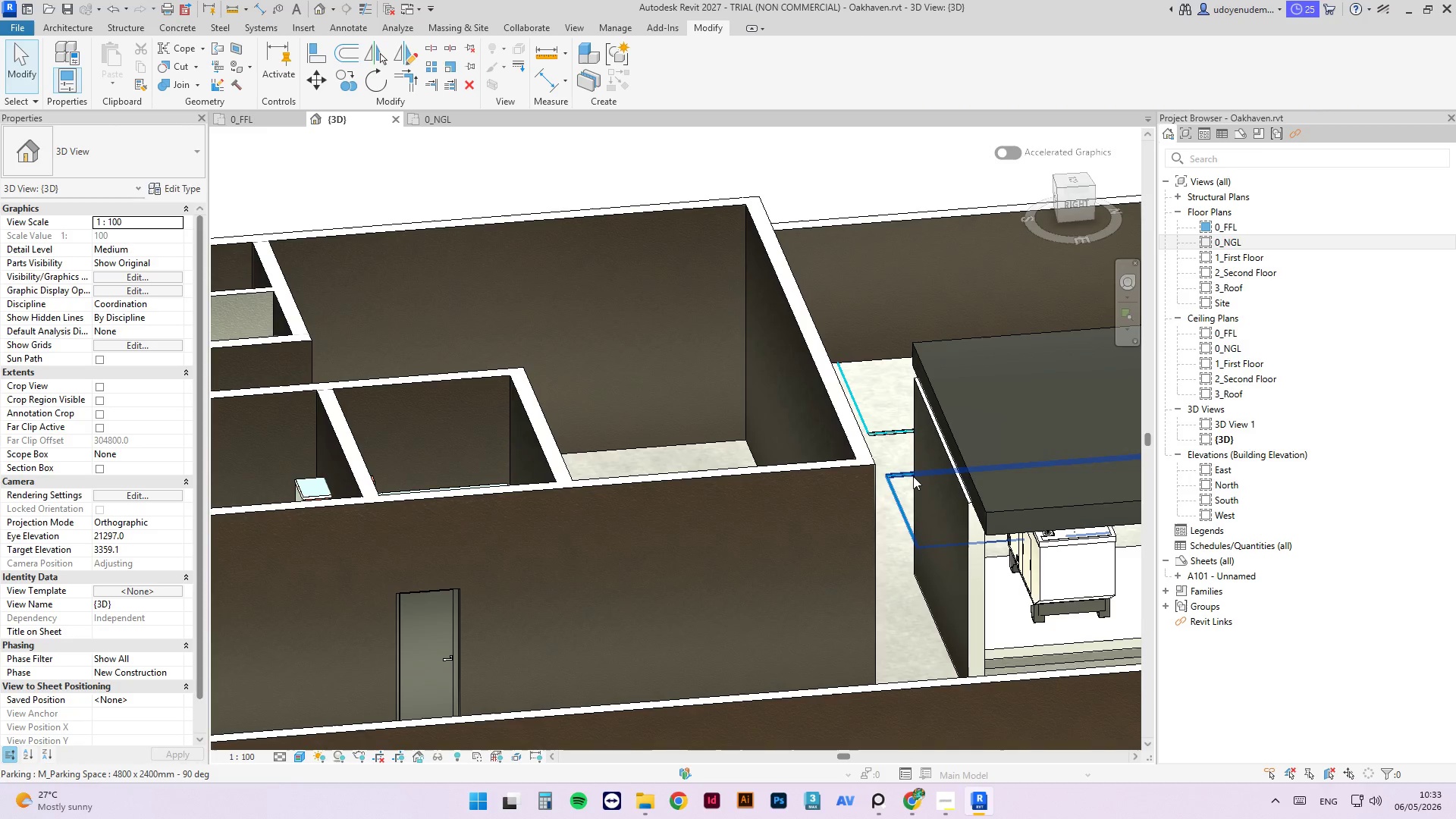 
hold_key(key=ShiftLeft, duration=2.95)
 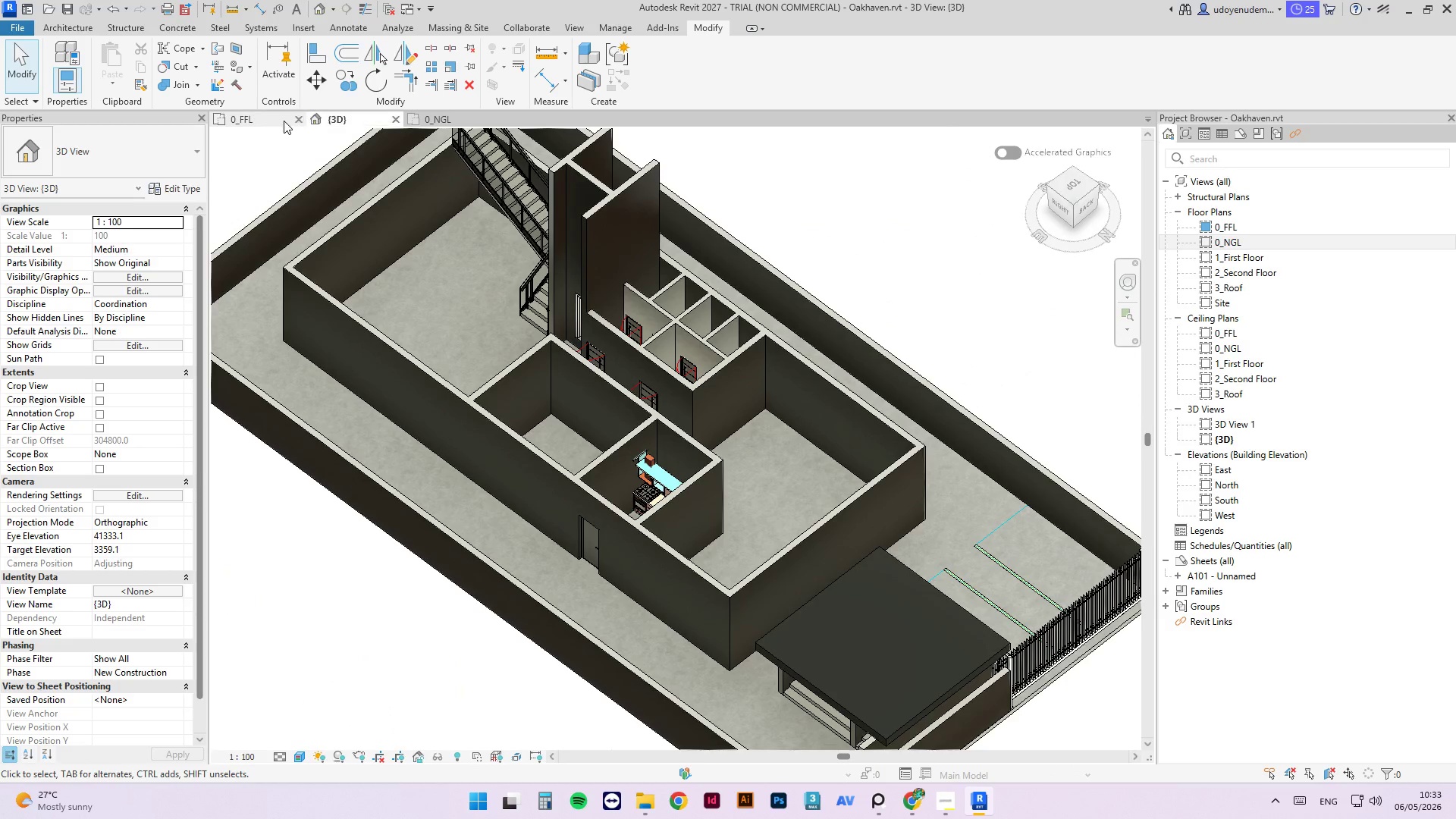 
scroll: coordinate [917, 460], scroll_direction: down, amount: 6.0
 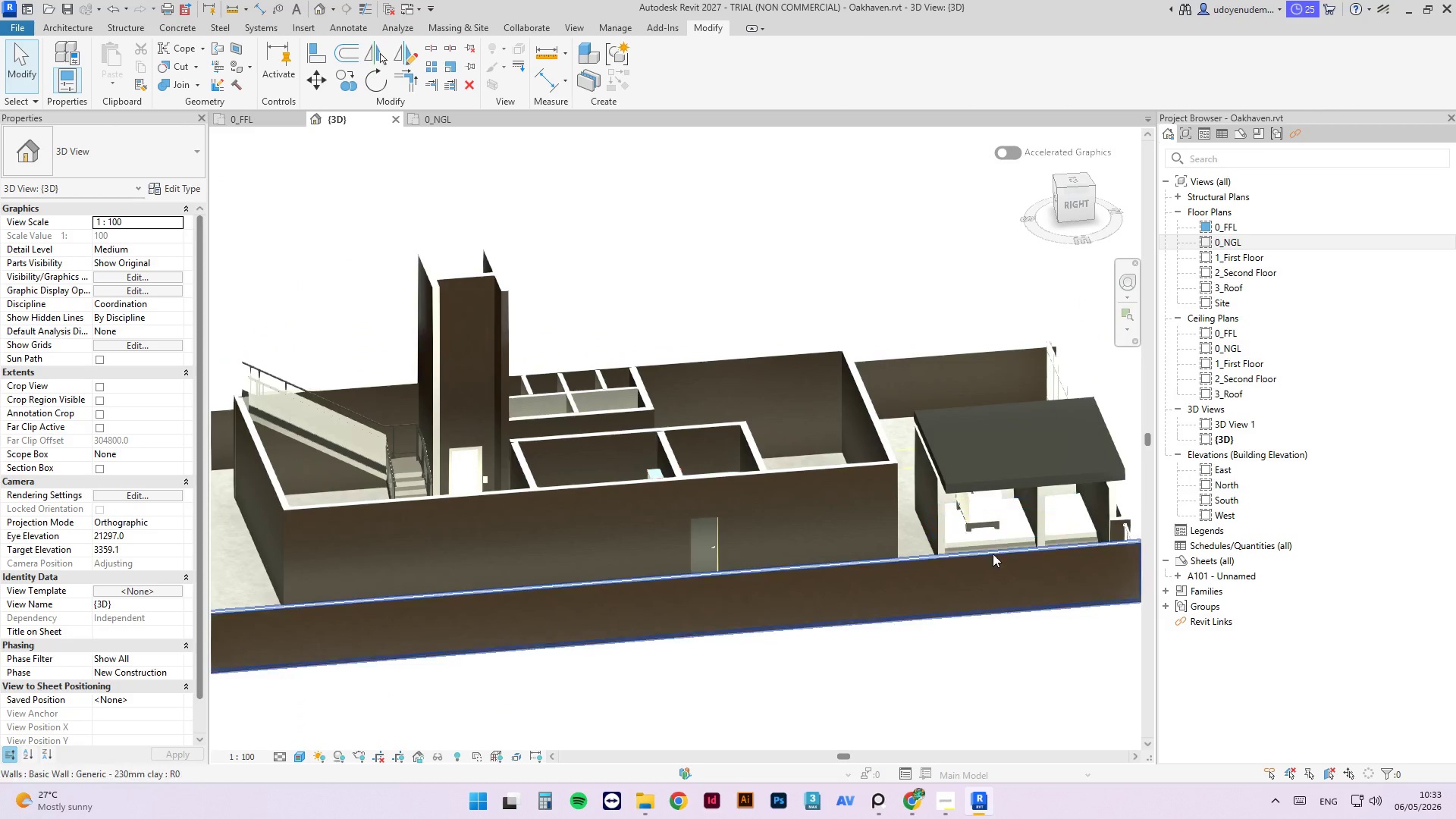 
left_click([268, 121])
 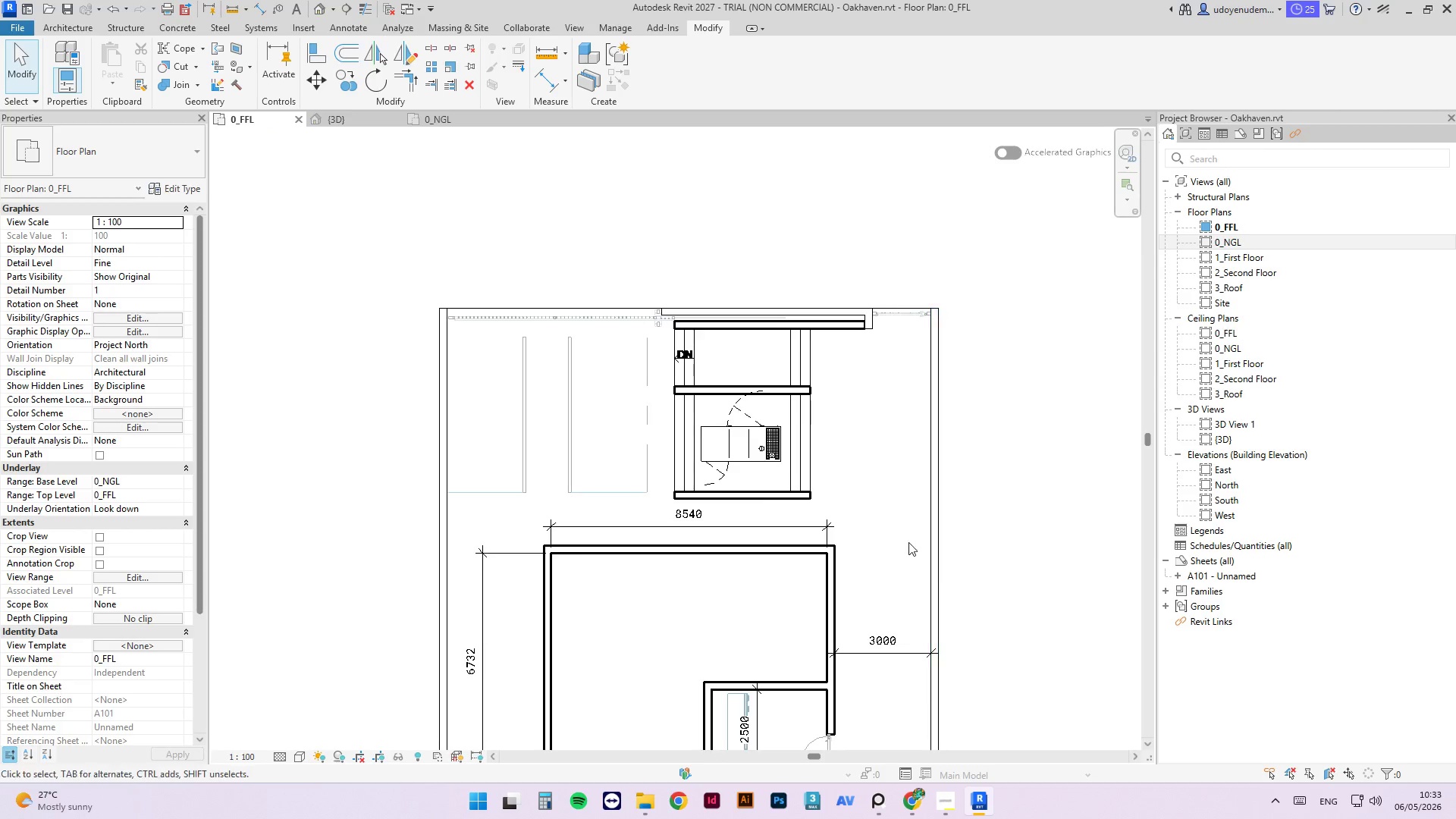 
scroll: coordinate [787, 551], scroll_direction: down, amount: 2.0
 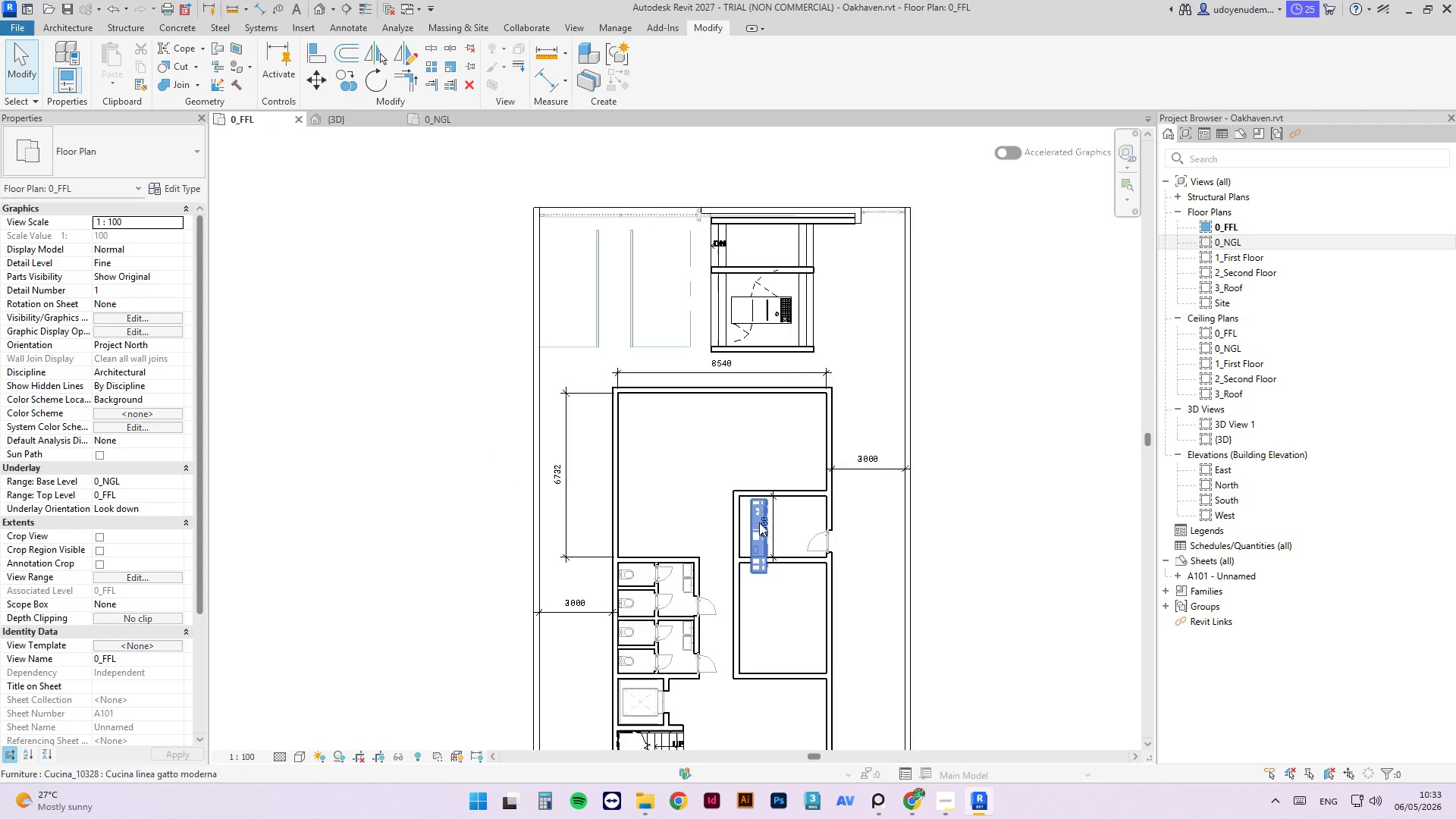 
left_click([759, 522])
 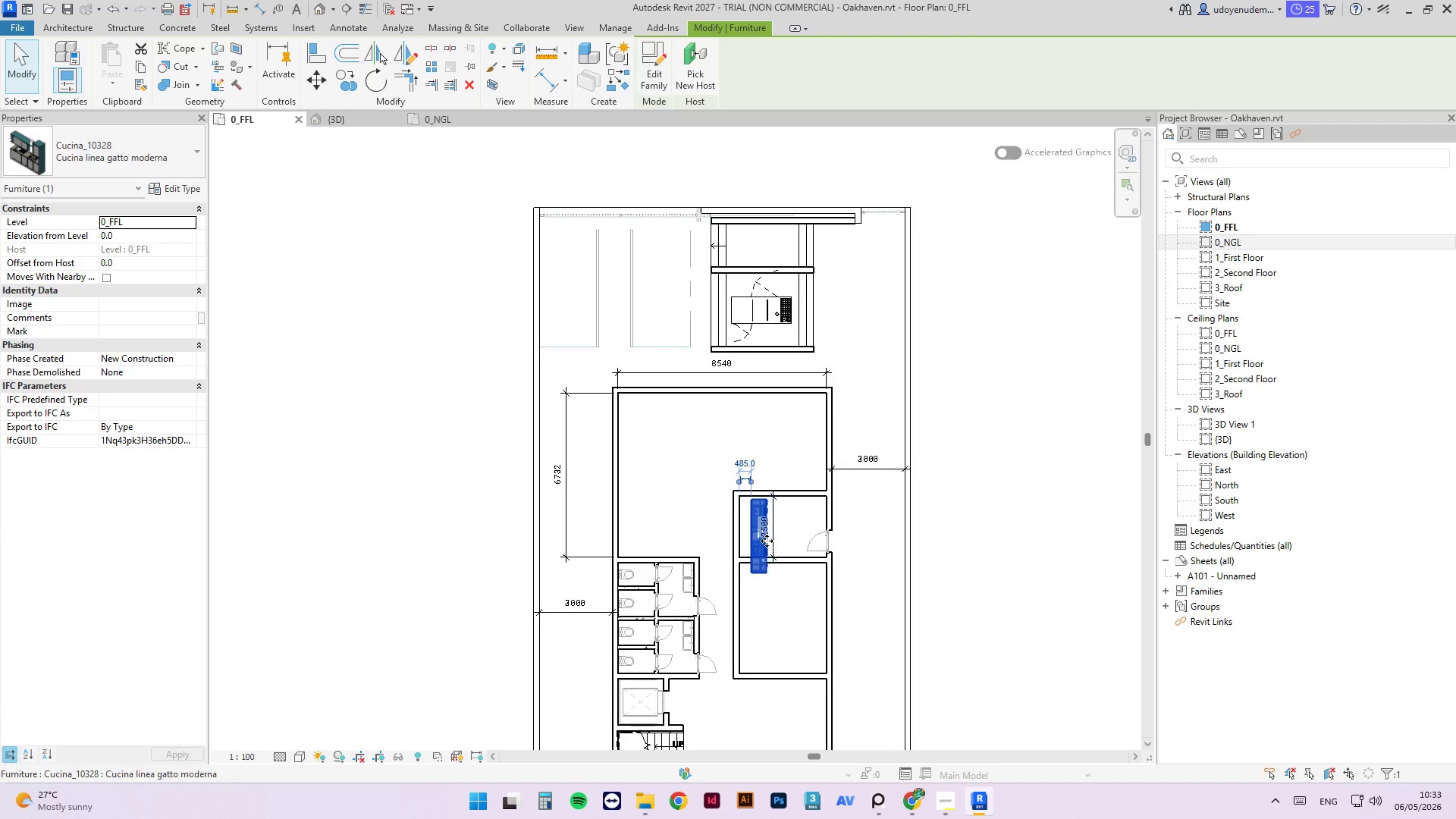 
left_click_drag(start_coordinate=[762, 545], to_coordinate=[817, 580])
 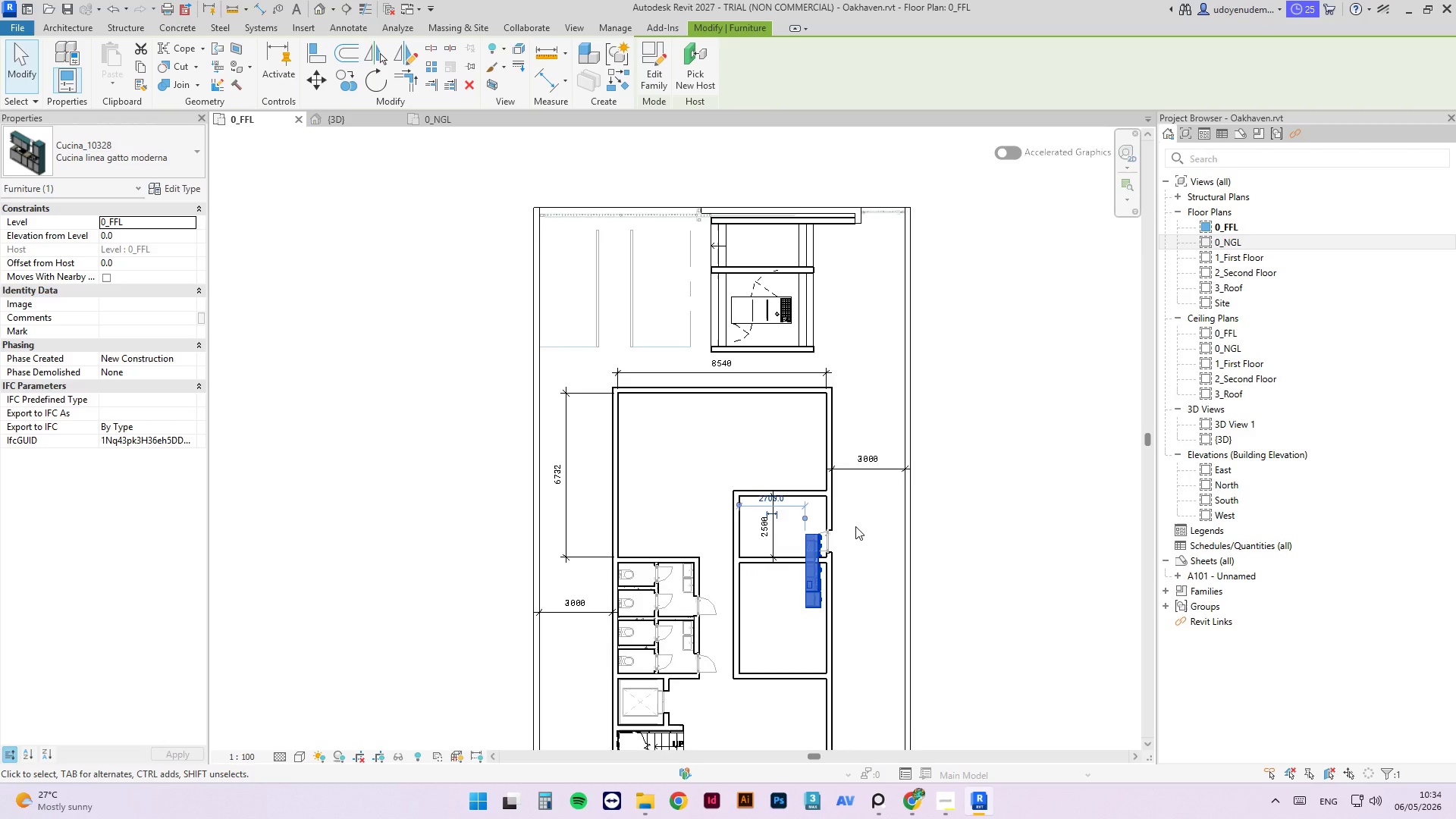 
wait(17.62)
 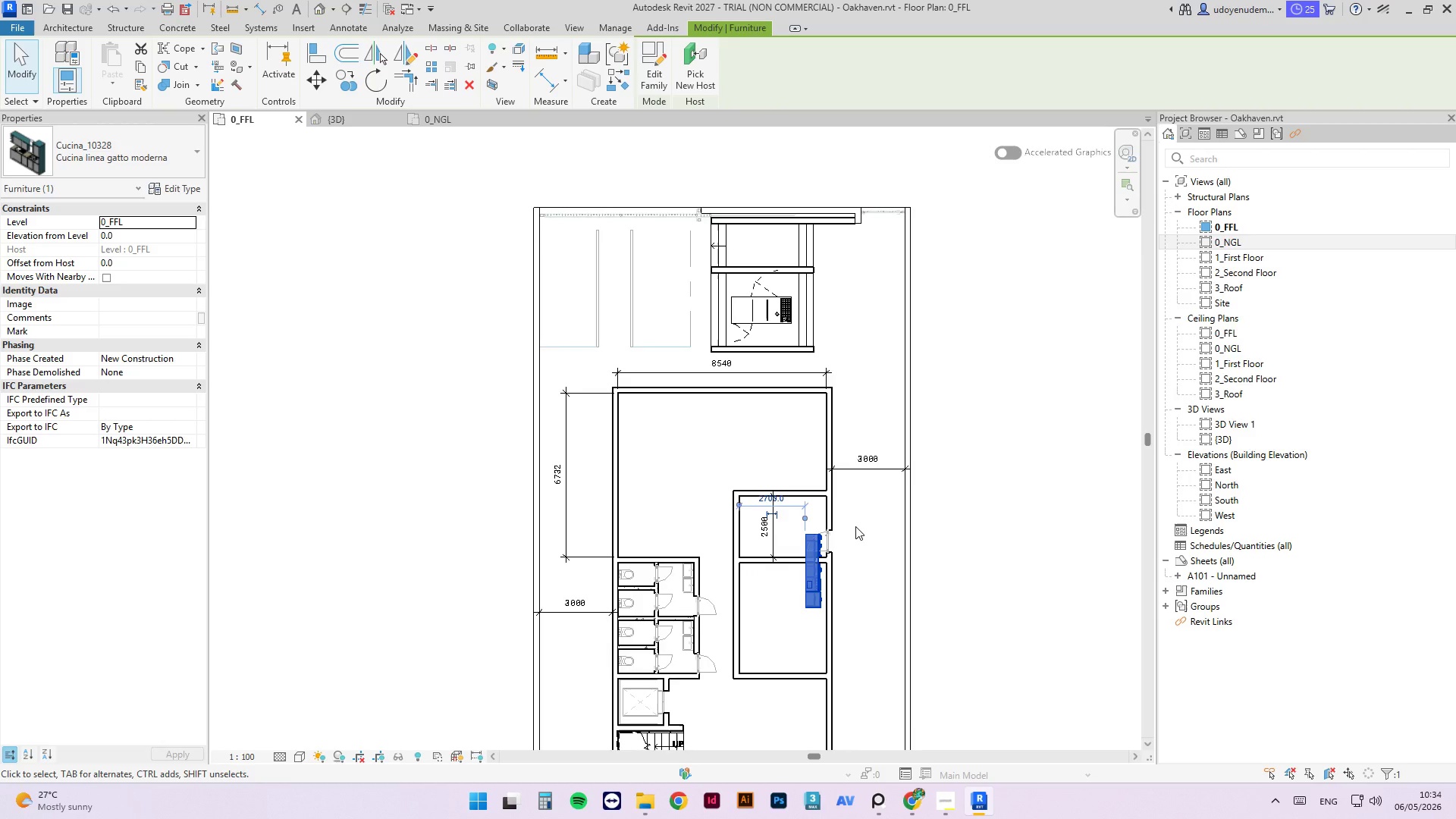 
left_click([987, 797])
 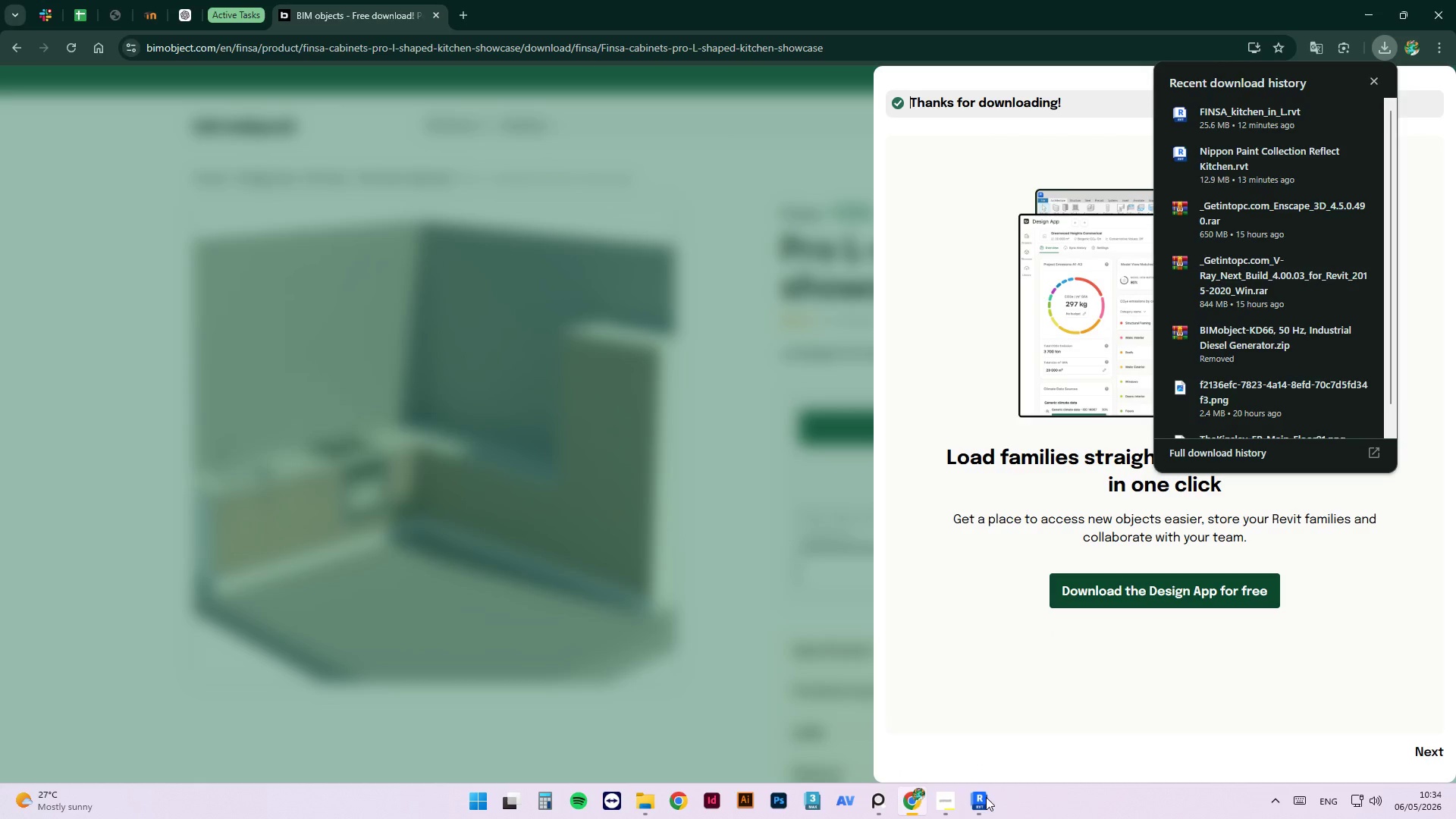 
left_click([985, 798])
 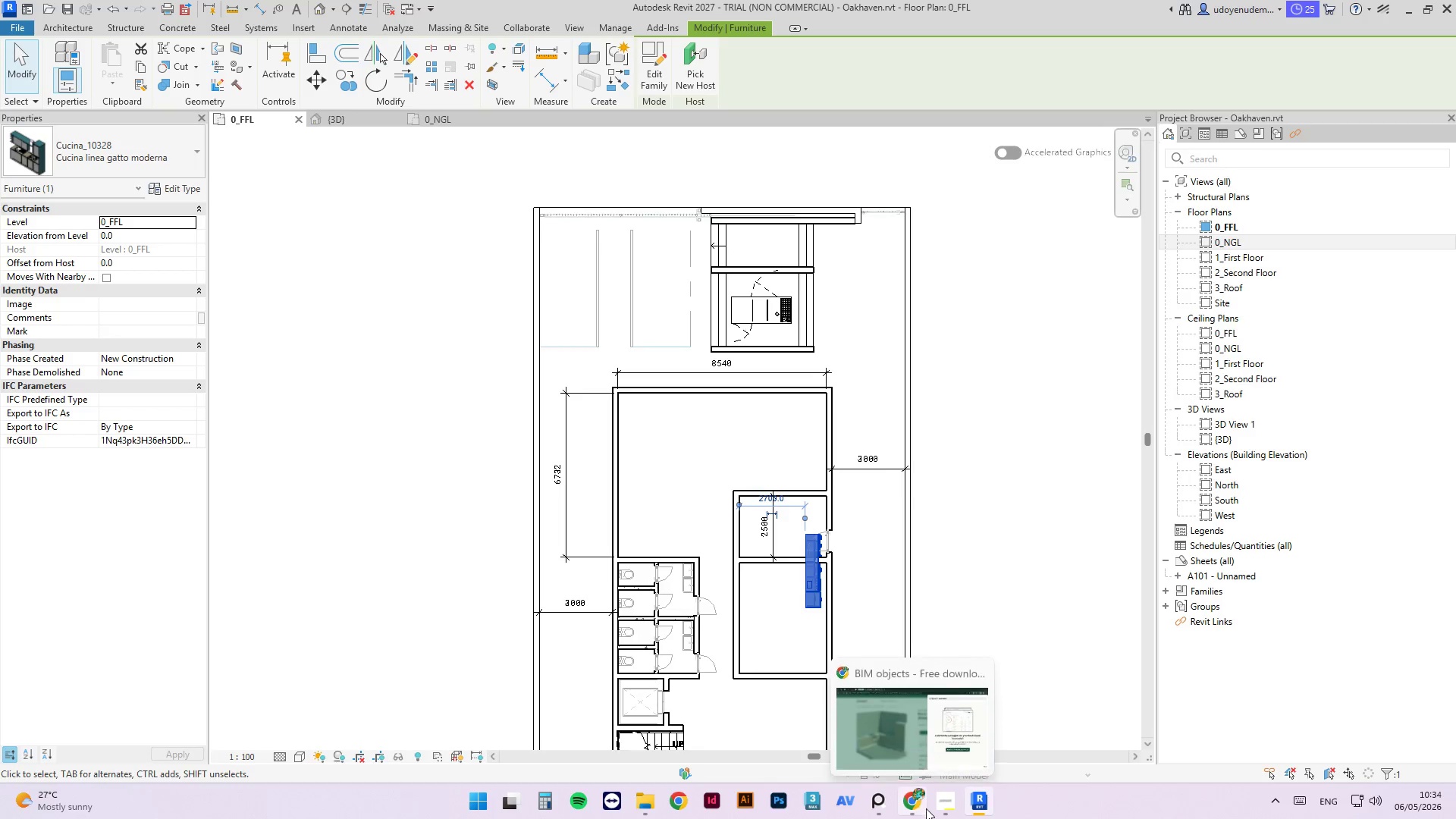 
left_click([943, 811])